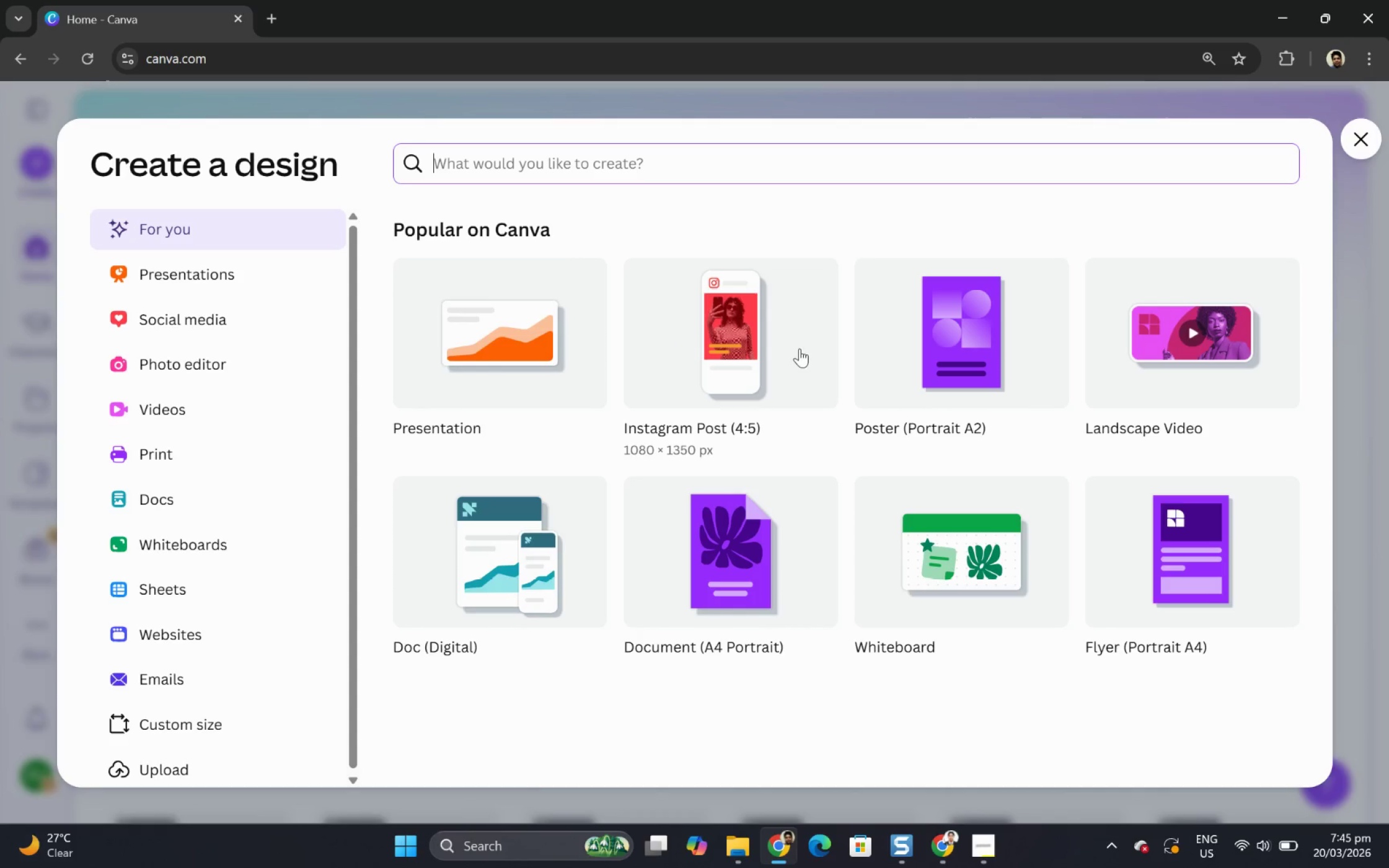 
wait(11.89)
 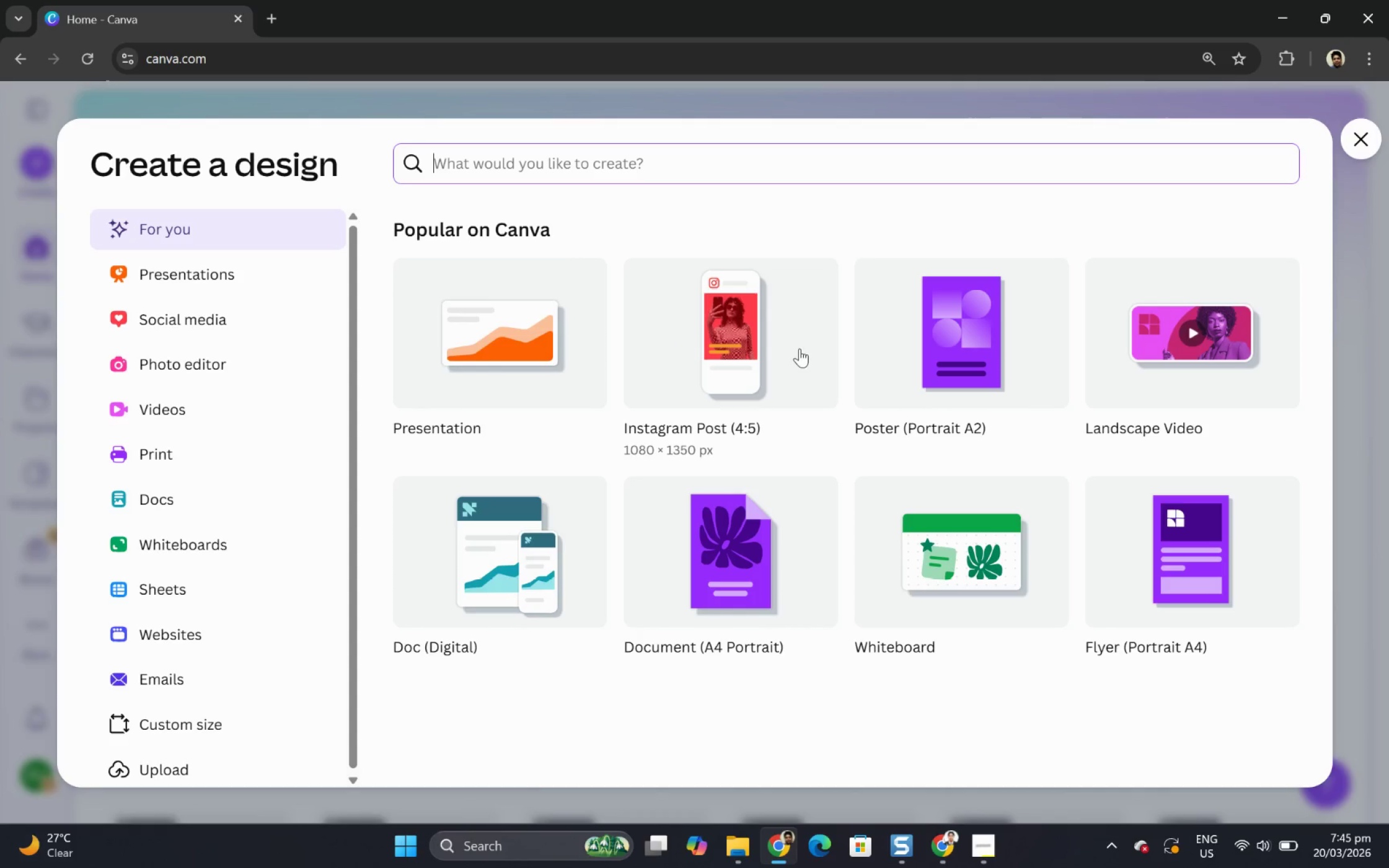 
left_click([746, 344])
 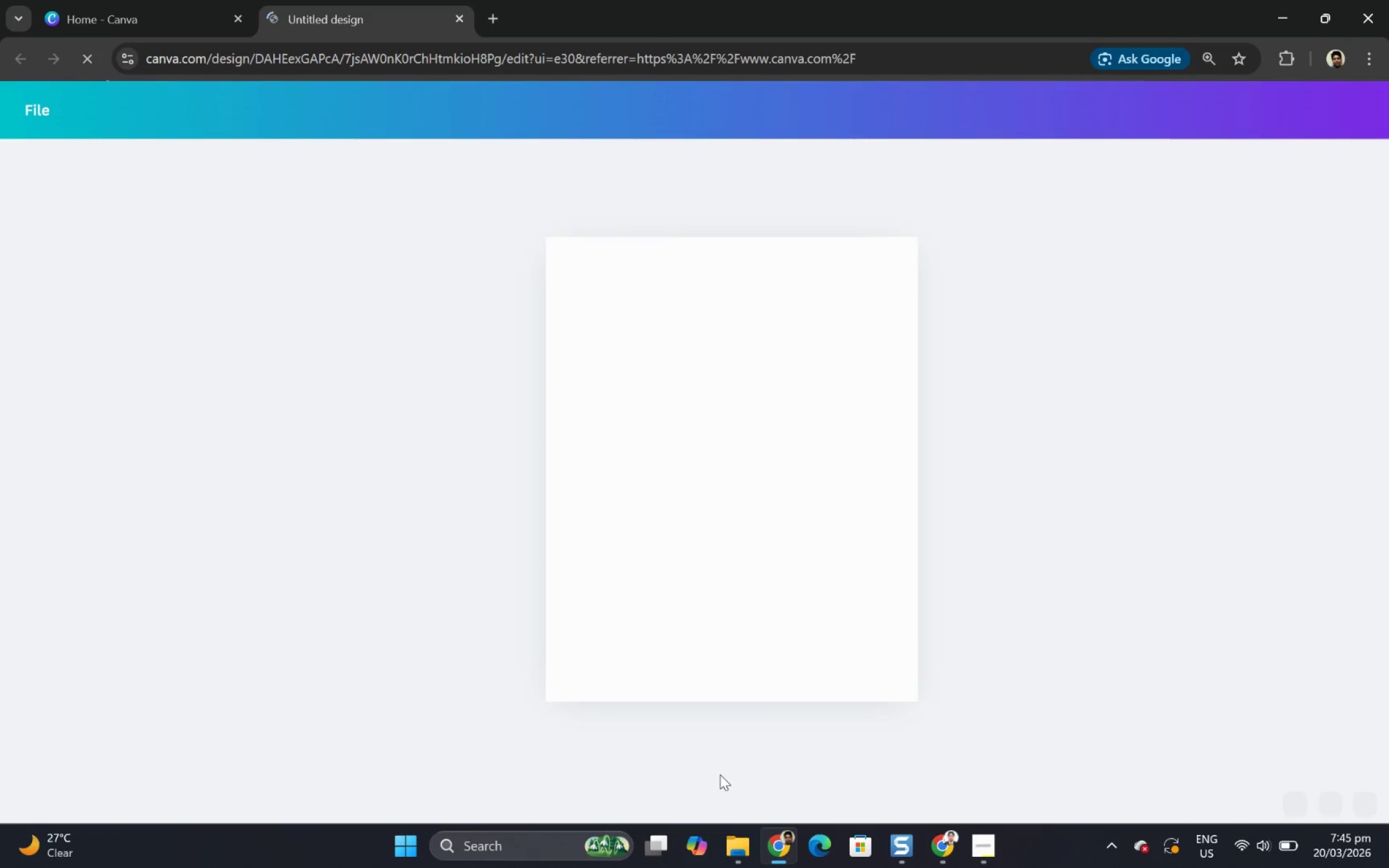 
left_click([739, 844])
 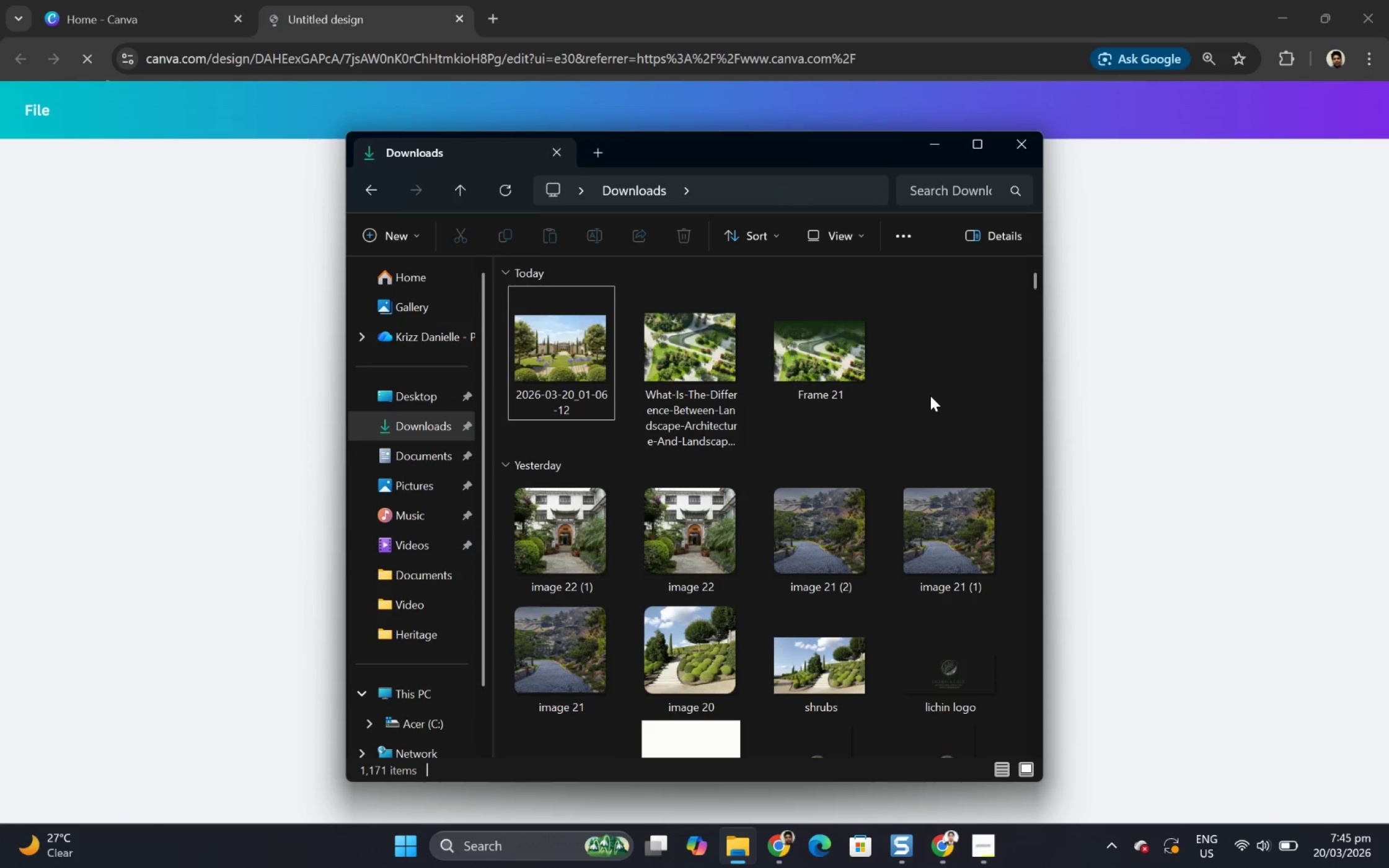 
key(F5)
 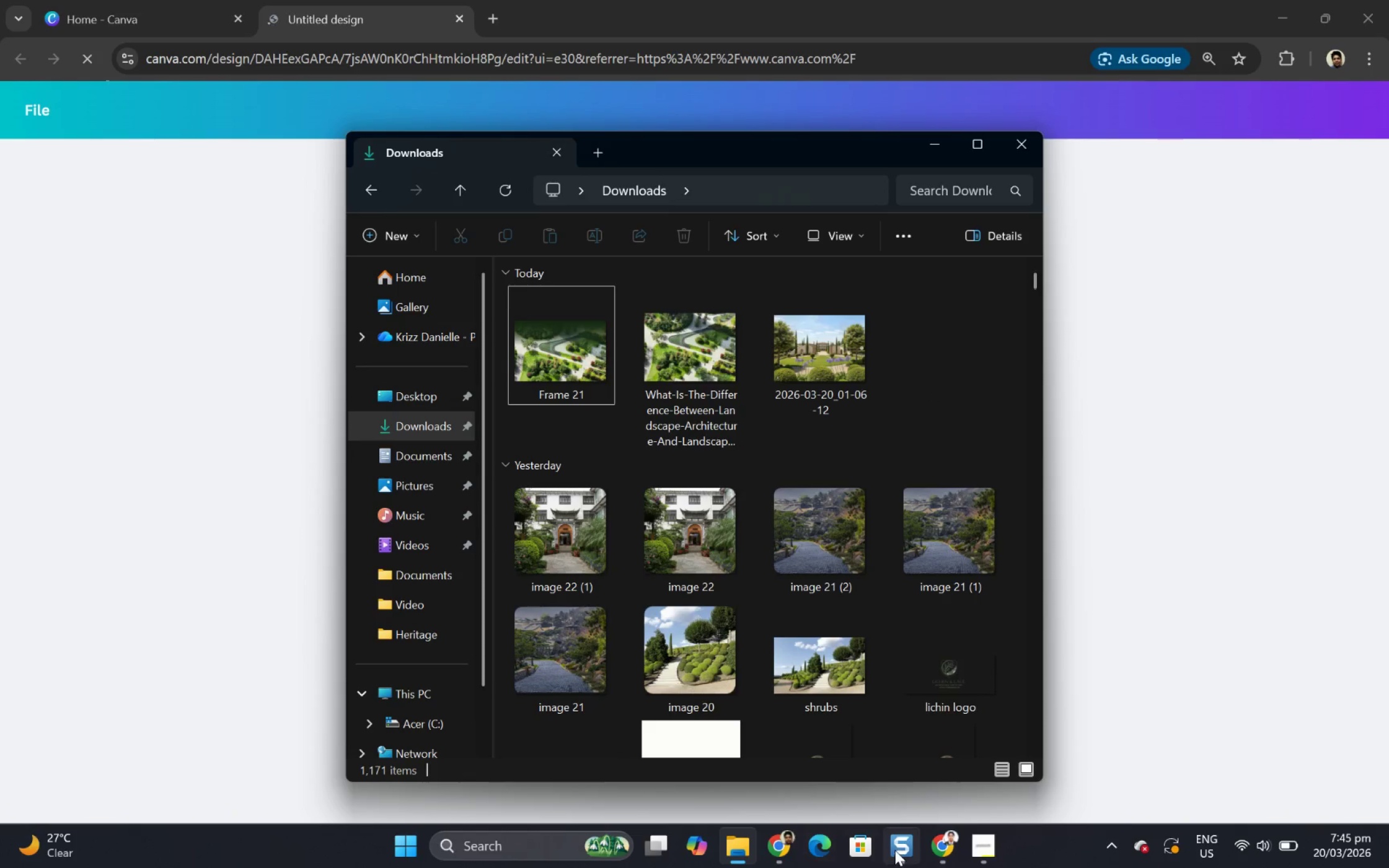 
left_click([937, 841])
 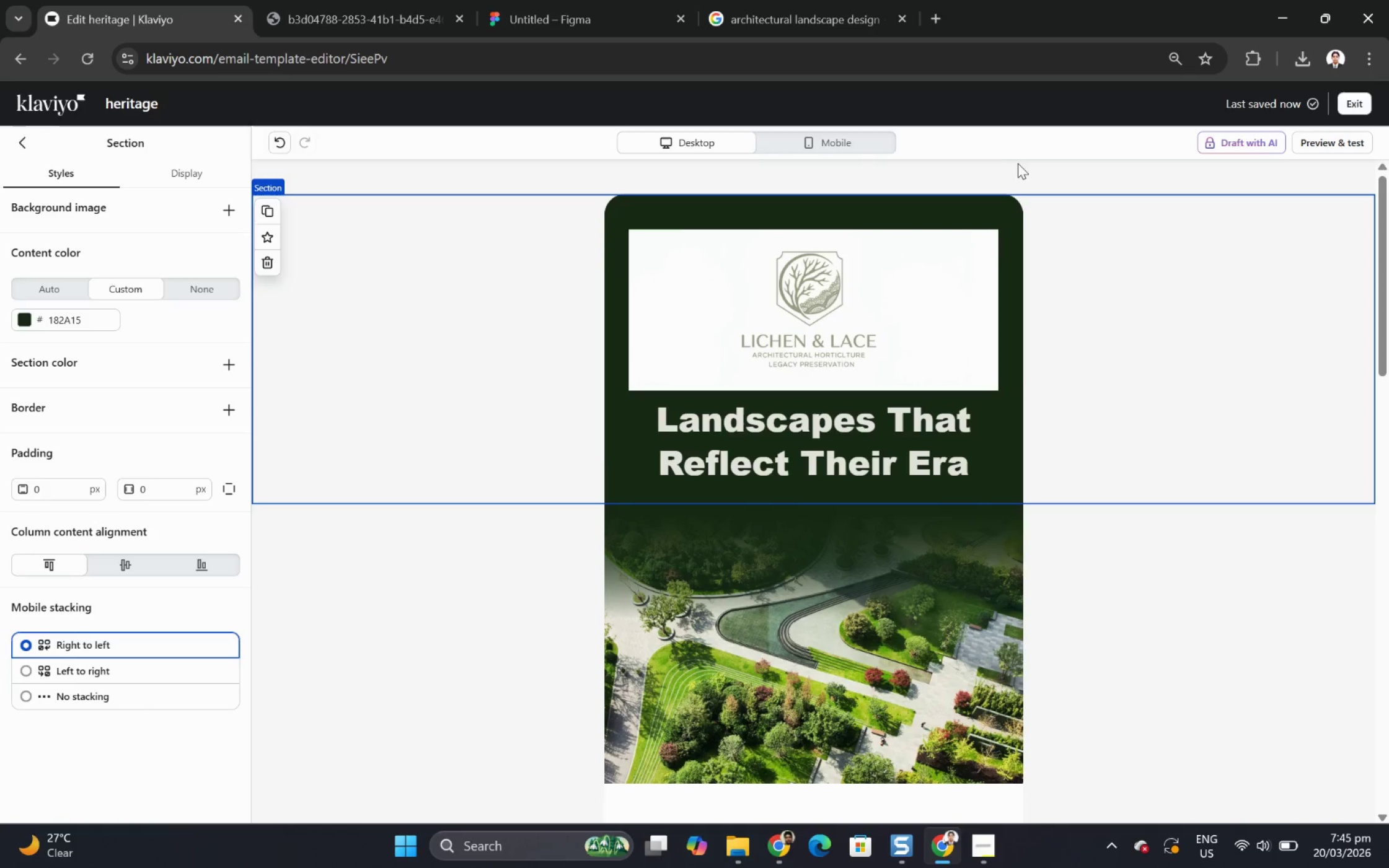 
right_click([868, 285])
 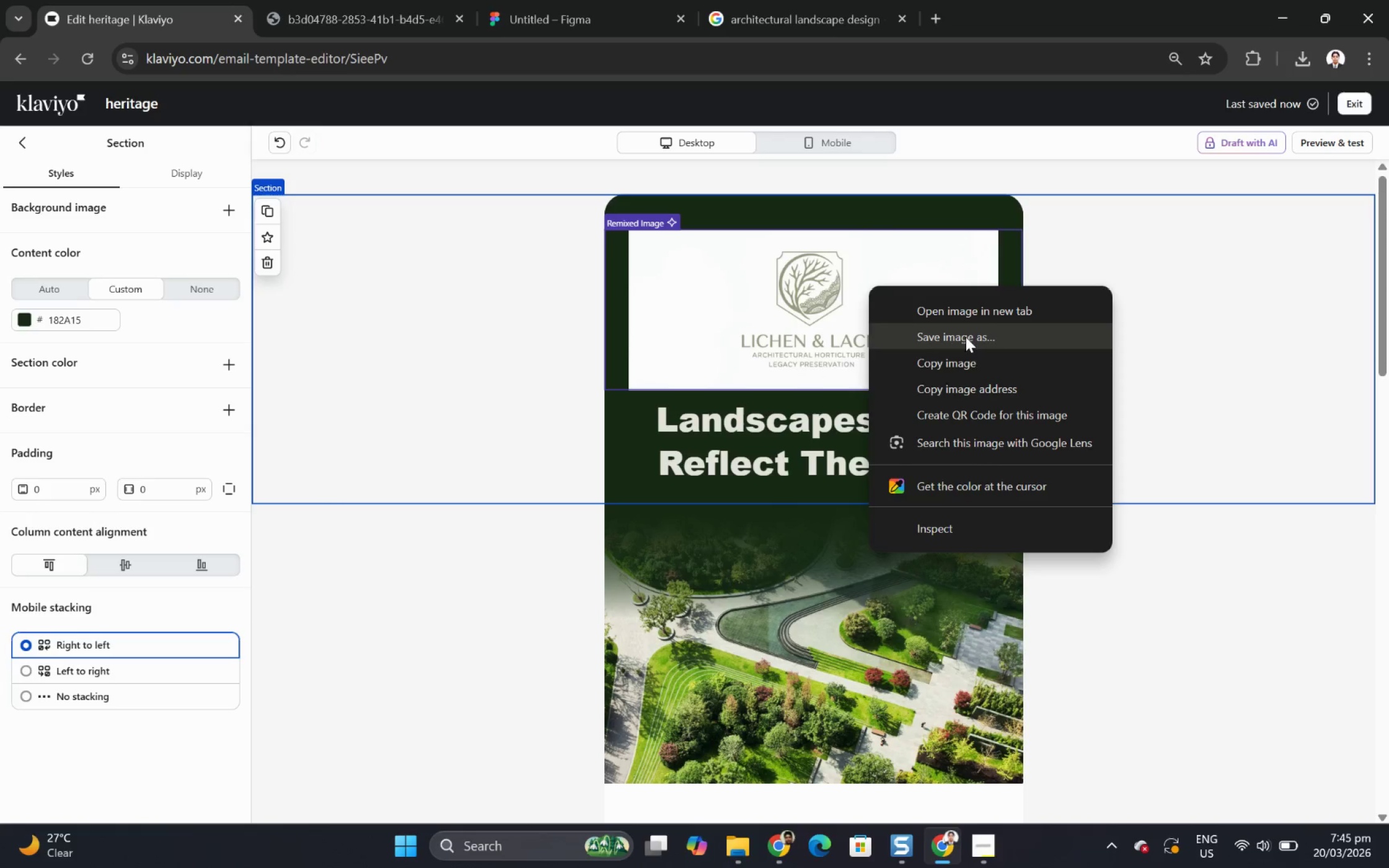 
left_click([965, 362])
 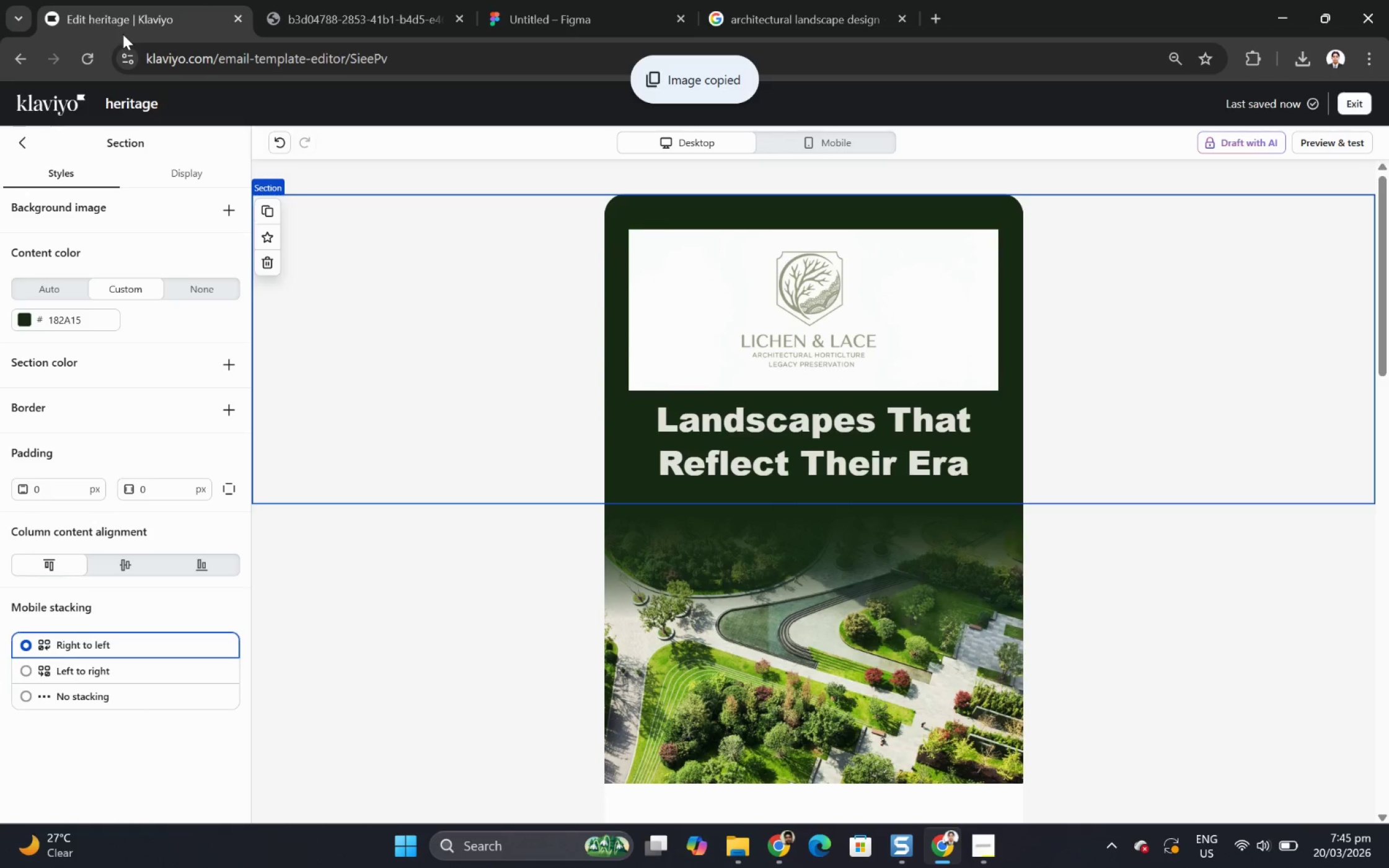 
key(Alt+Tab)
 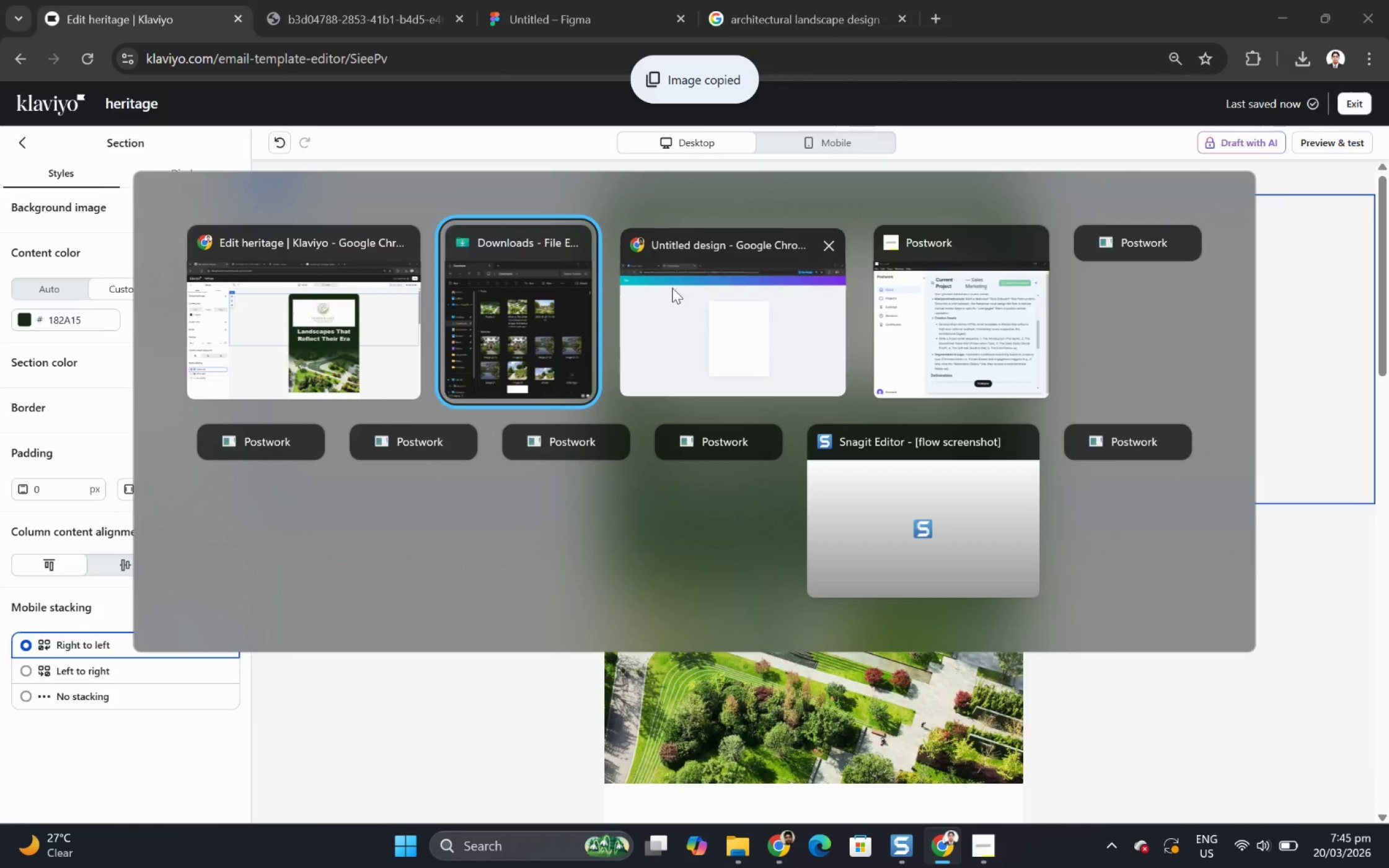 
left_click([714, 315])
 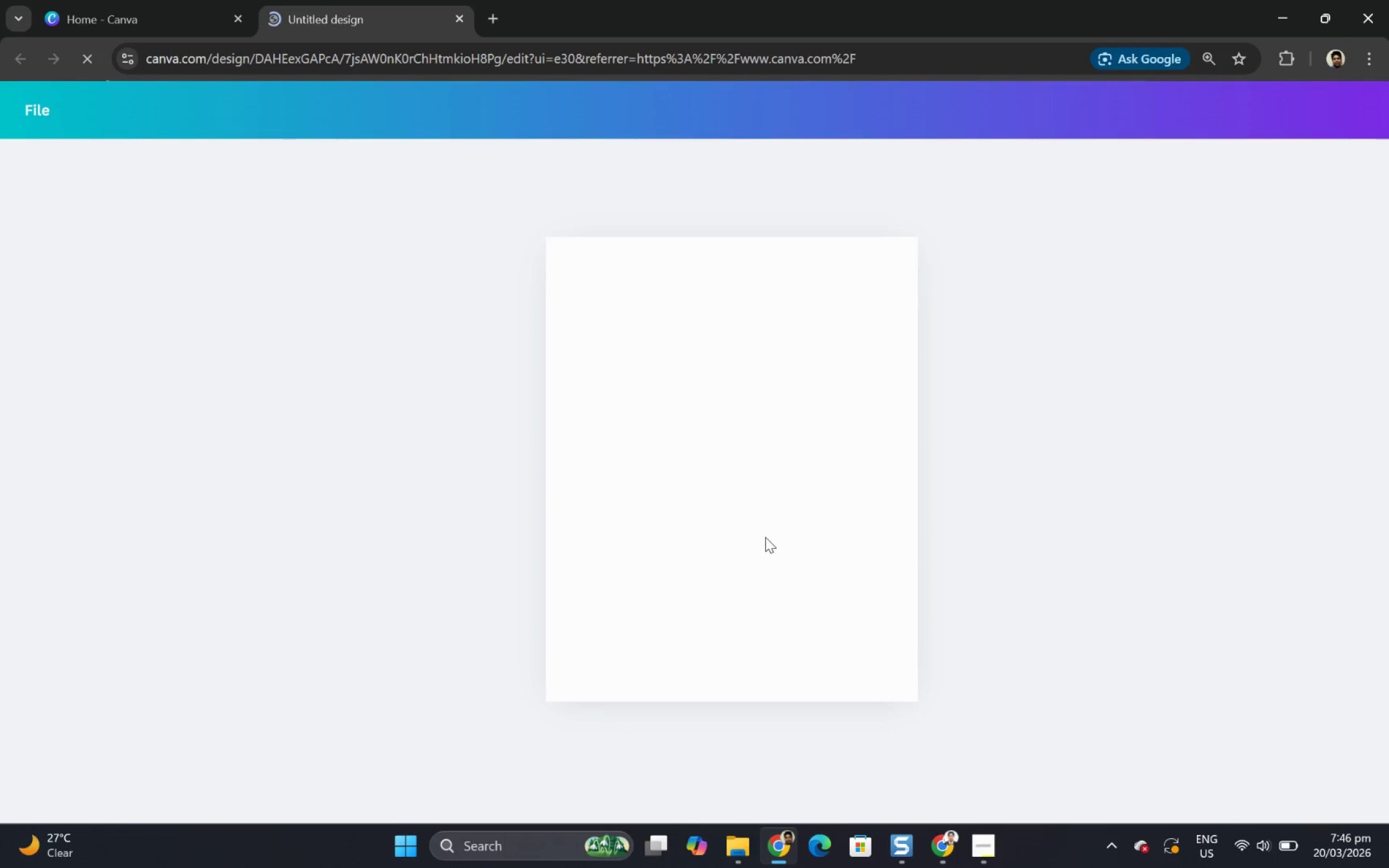 
wait(36.34)
 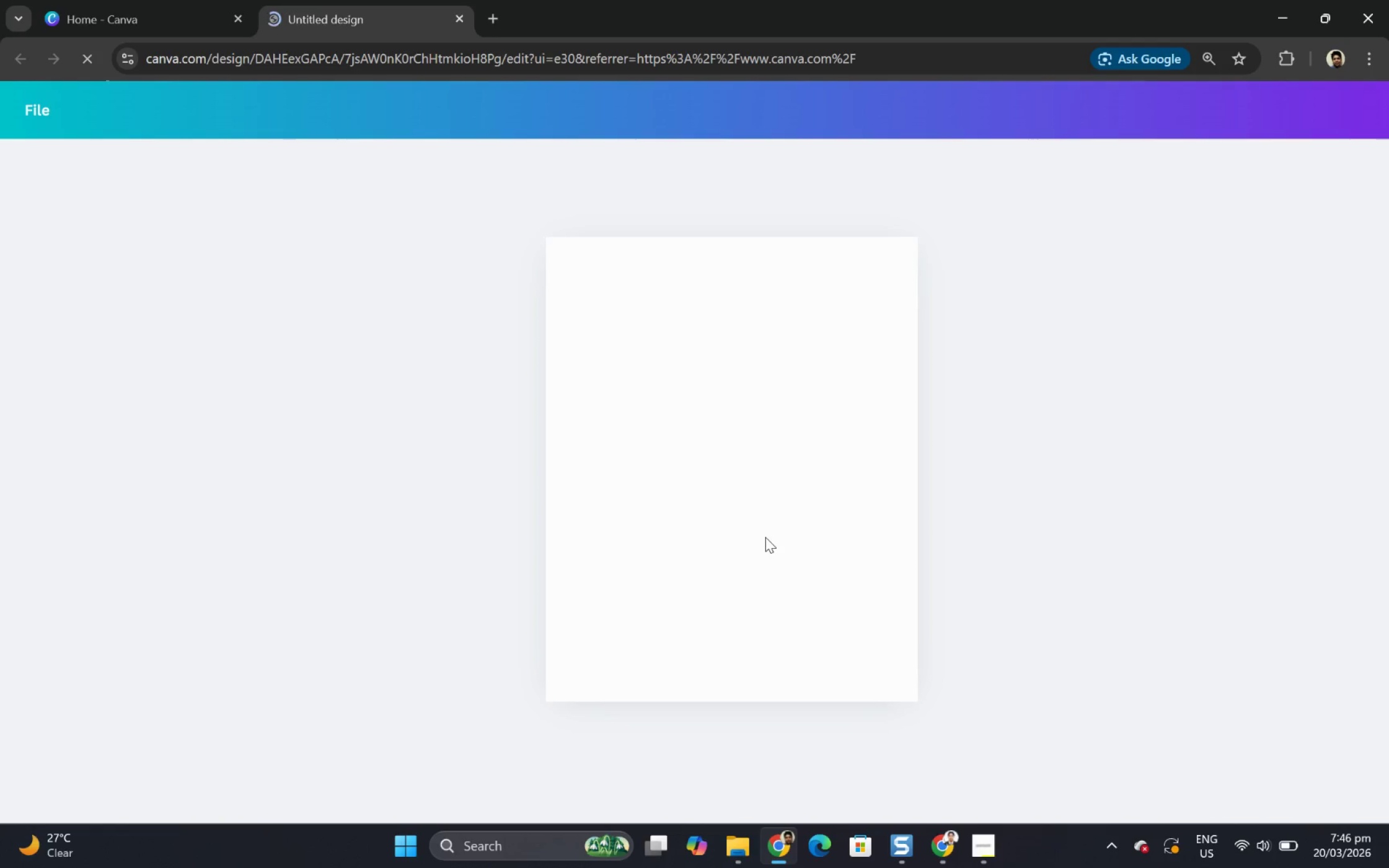 
left_click([741, 343])
 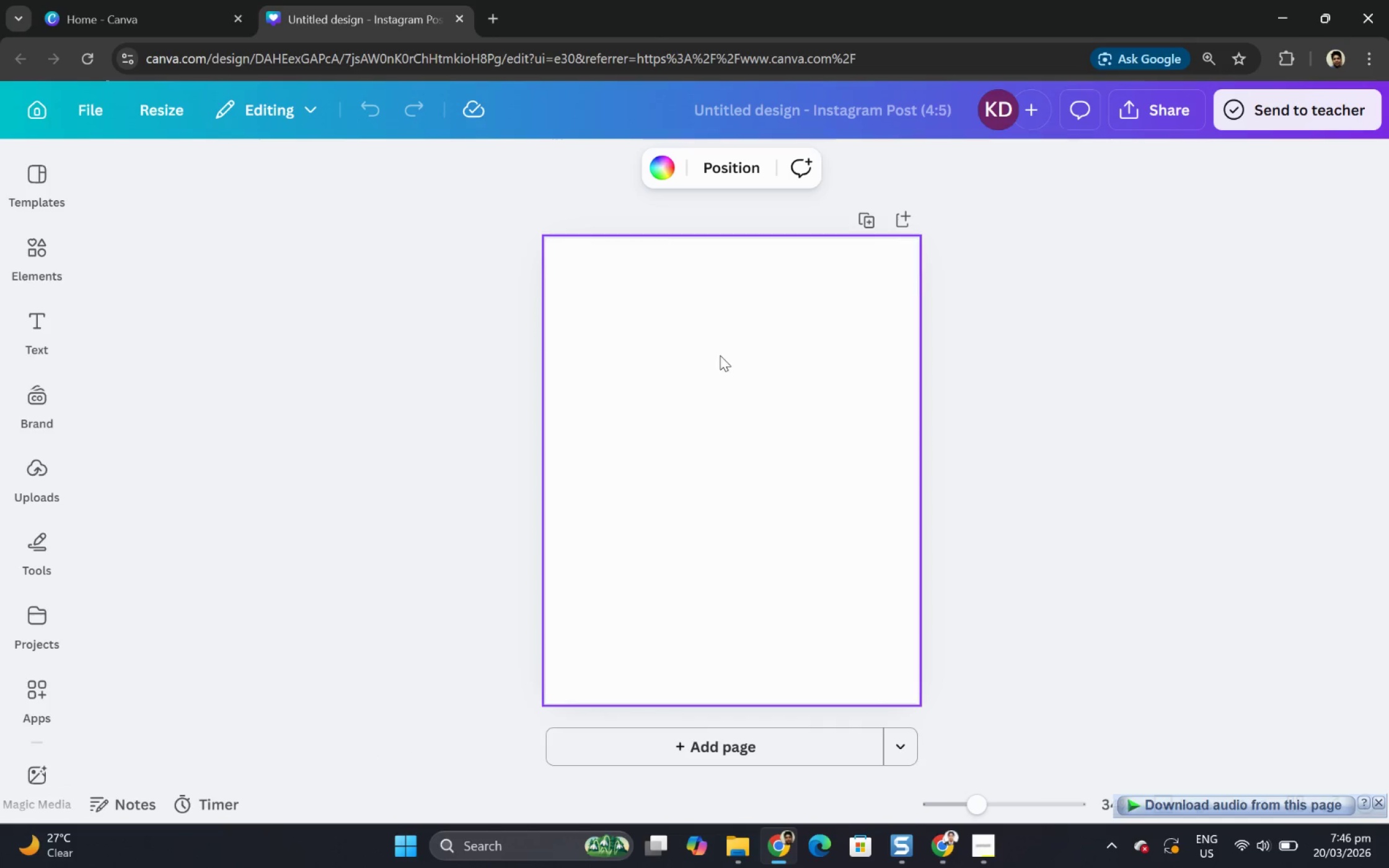 
key(Control+V)
 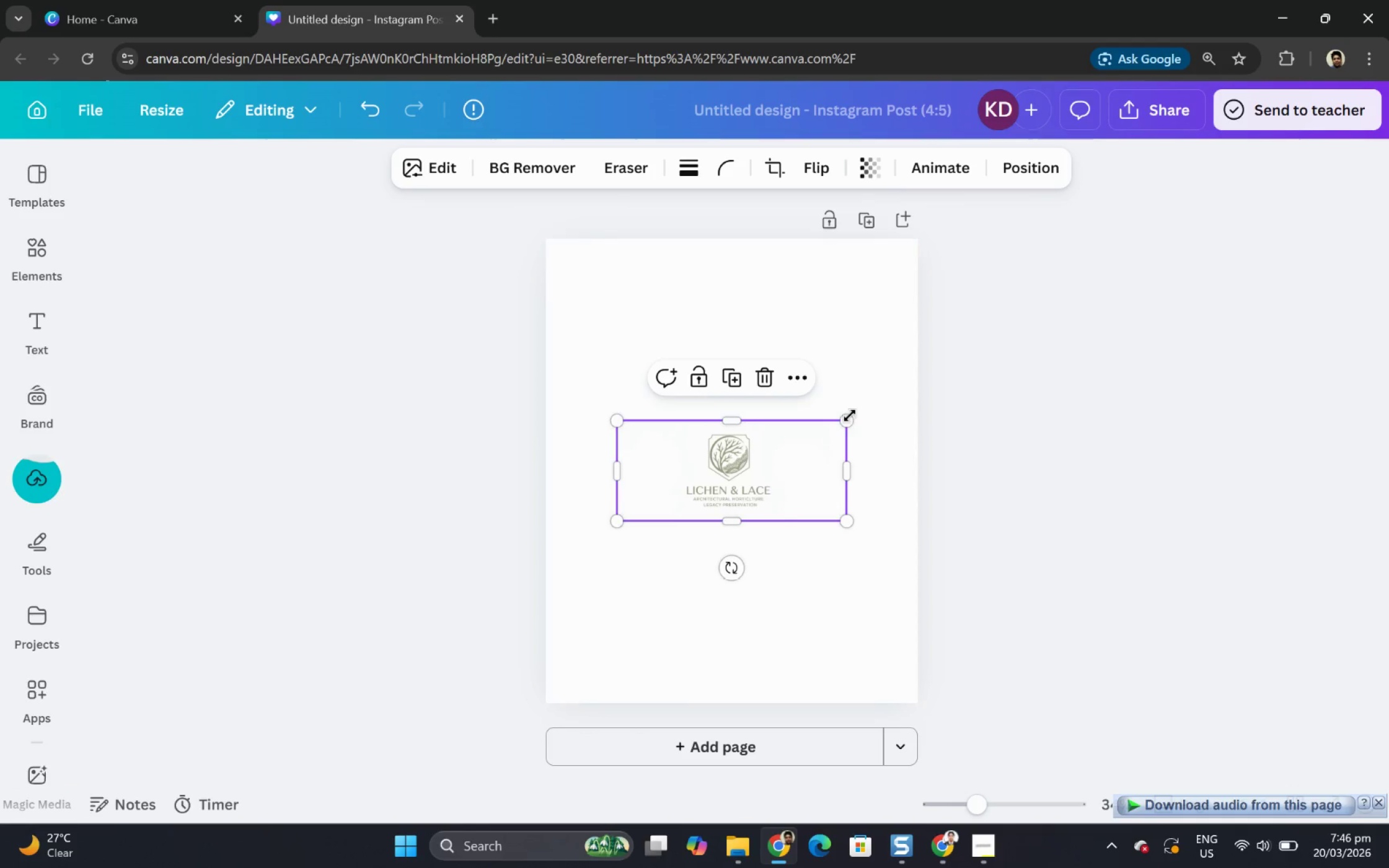 
left_click_drag(start_coordinate=[849, 415], to_coordinate=[1044, 300])
 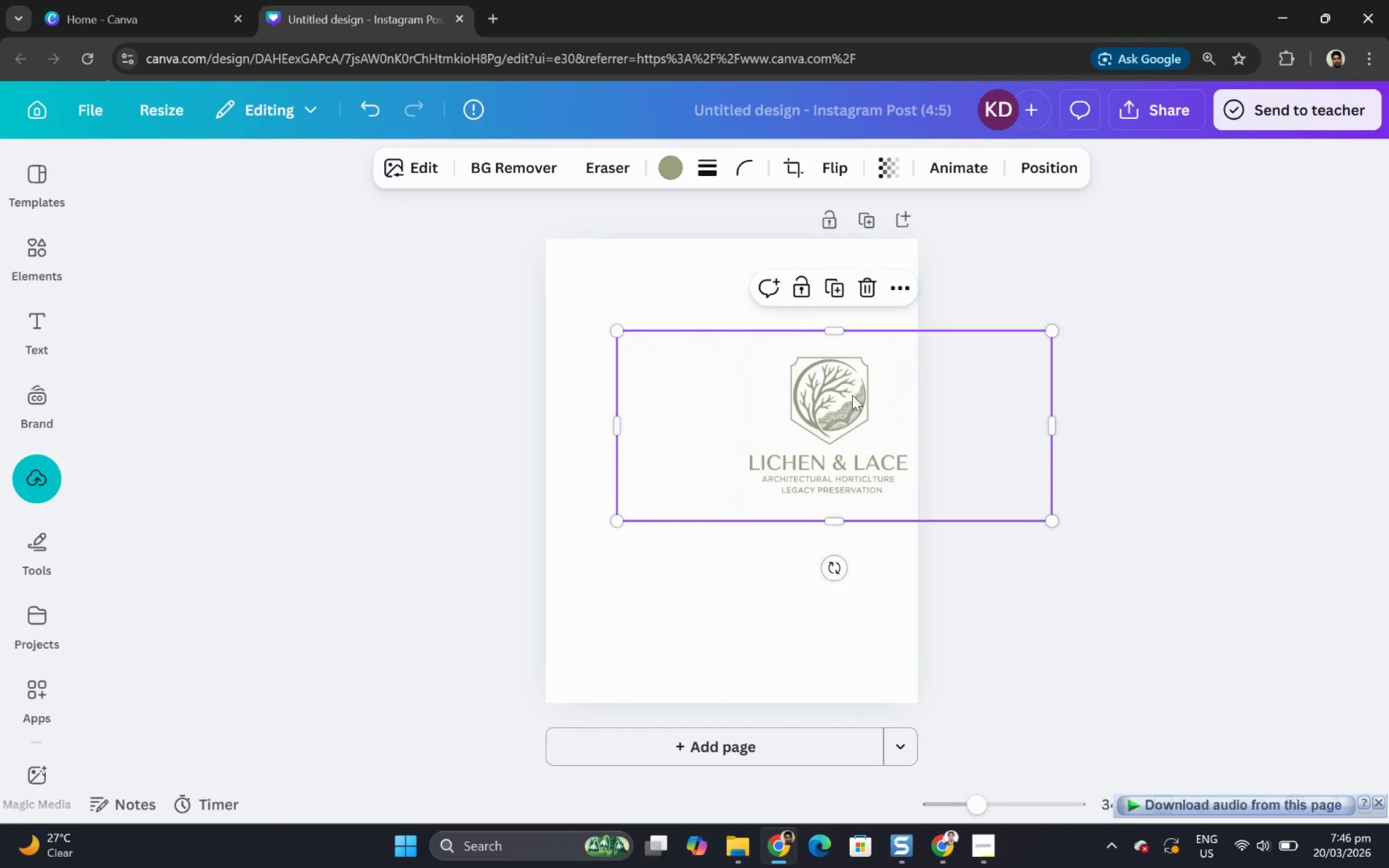 
left_click_drag(start_coordinate=[850, 397], to_coordinate=[742, 411])
 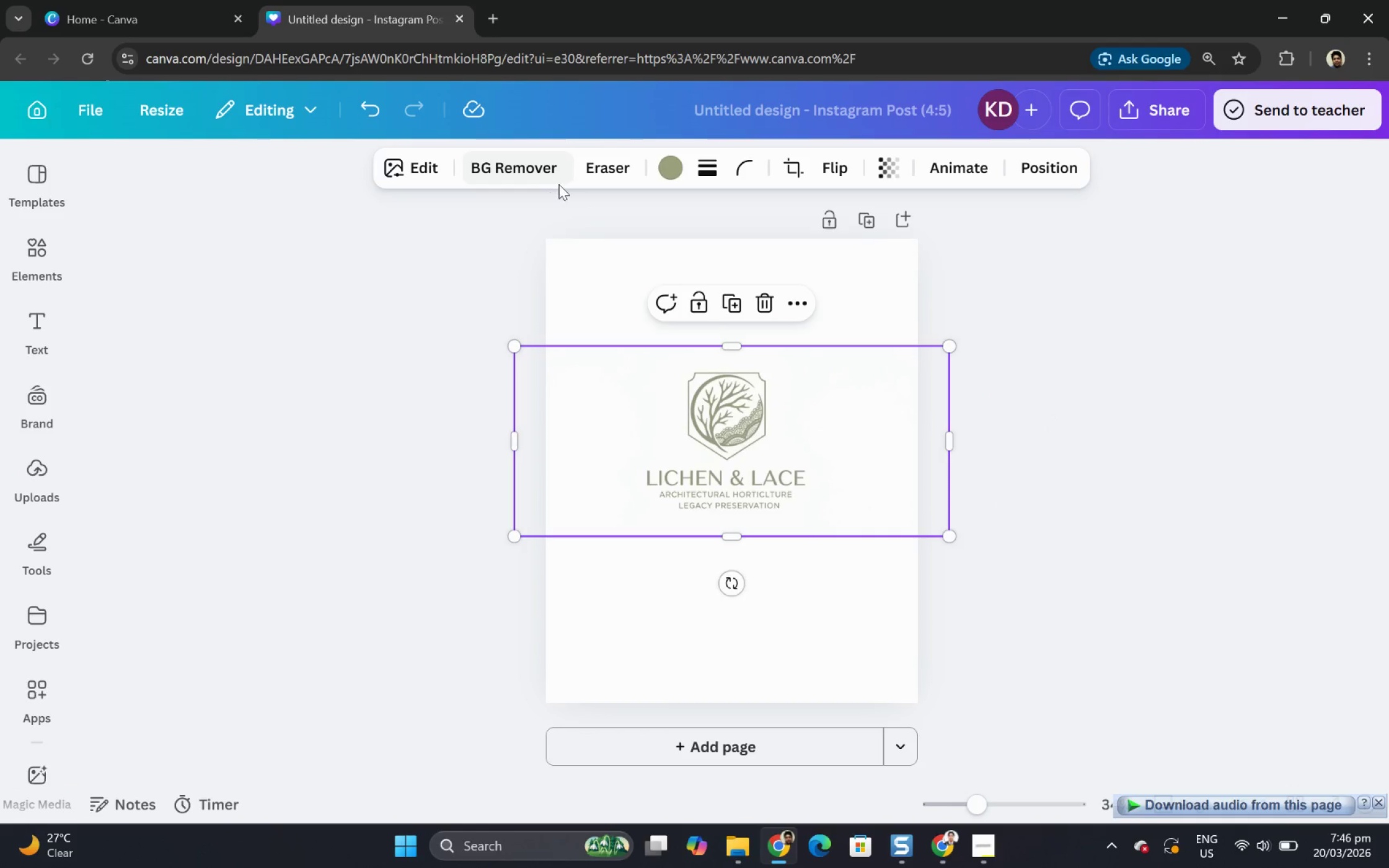 
left_click([531, 173])
 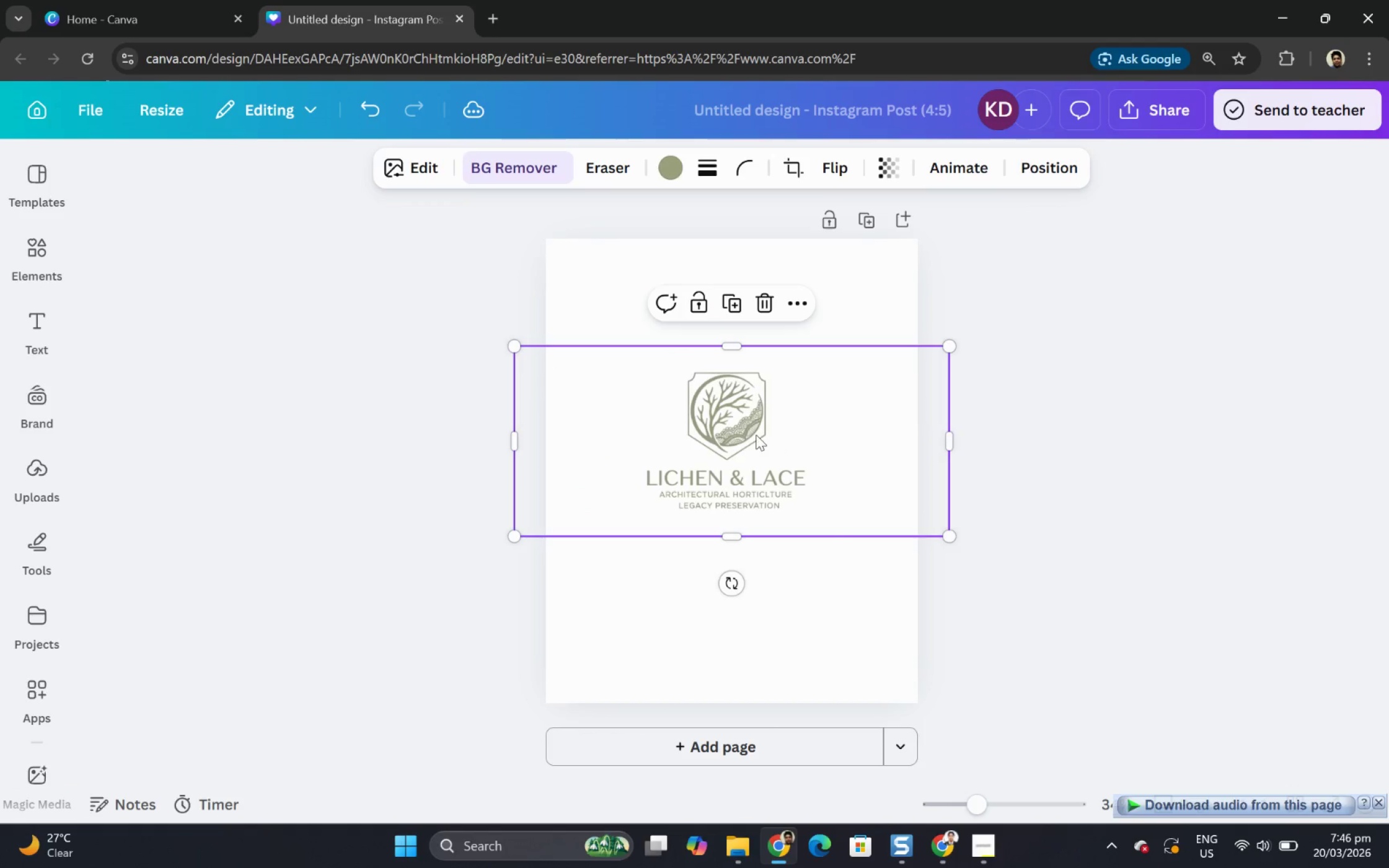 
wait(7.31)
 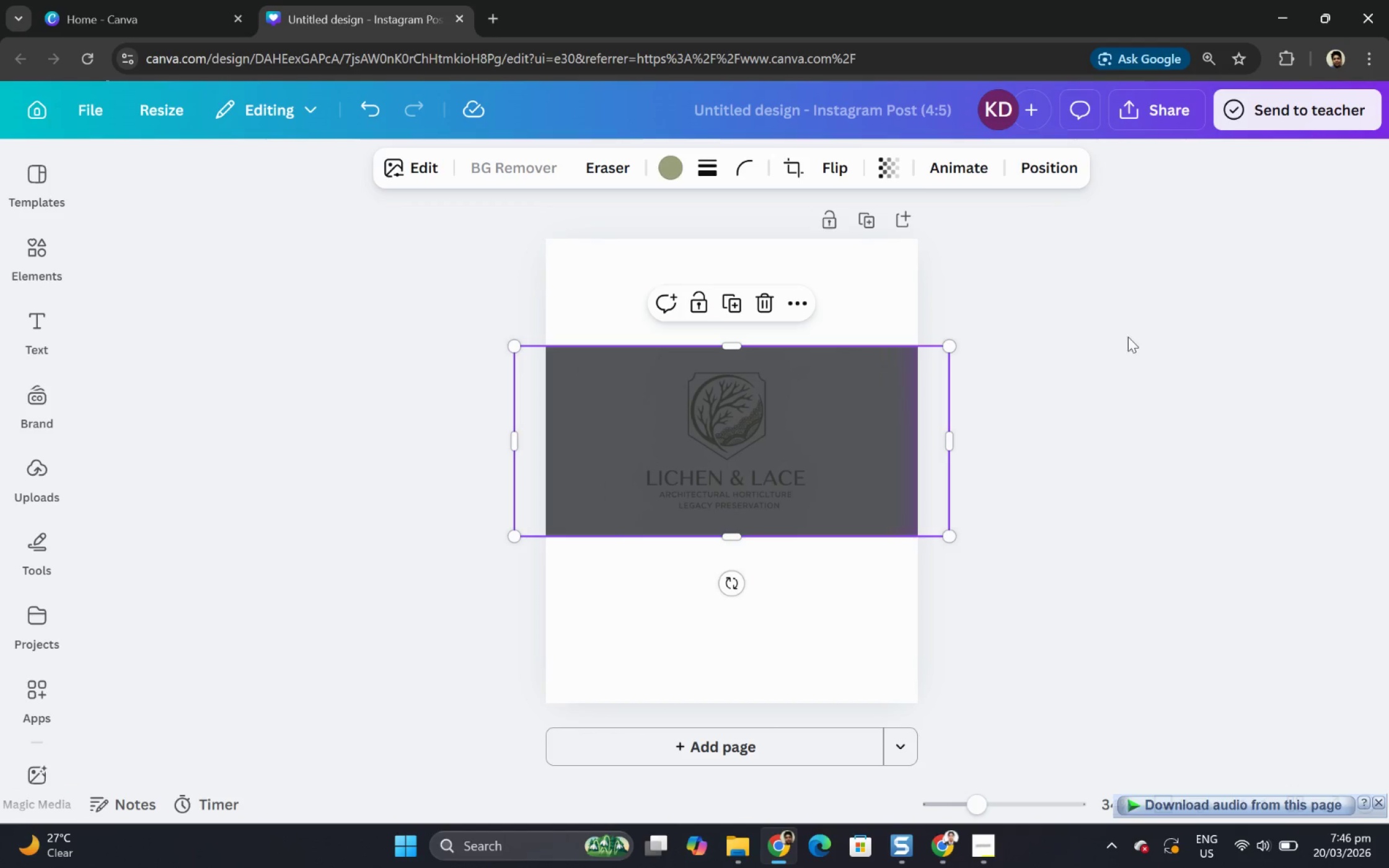 
left_click_drag(start_coordinate=[955, 441], to_coordinate=[919, 441])
 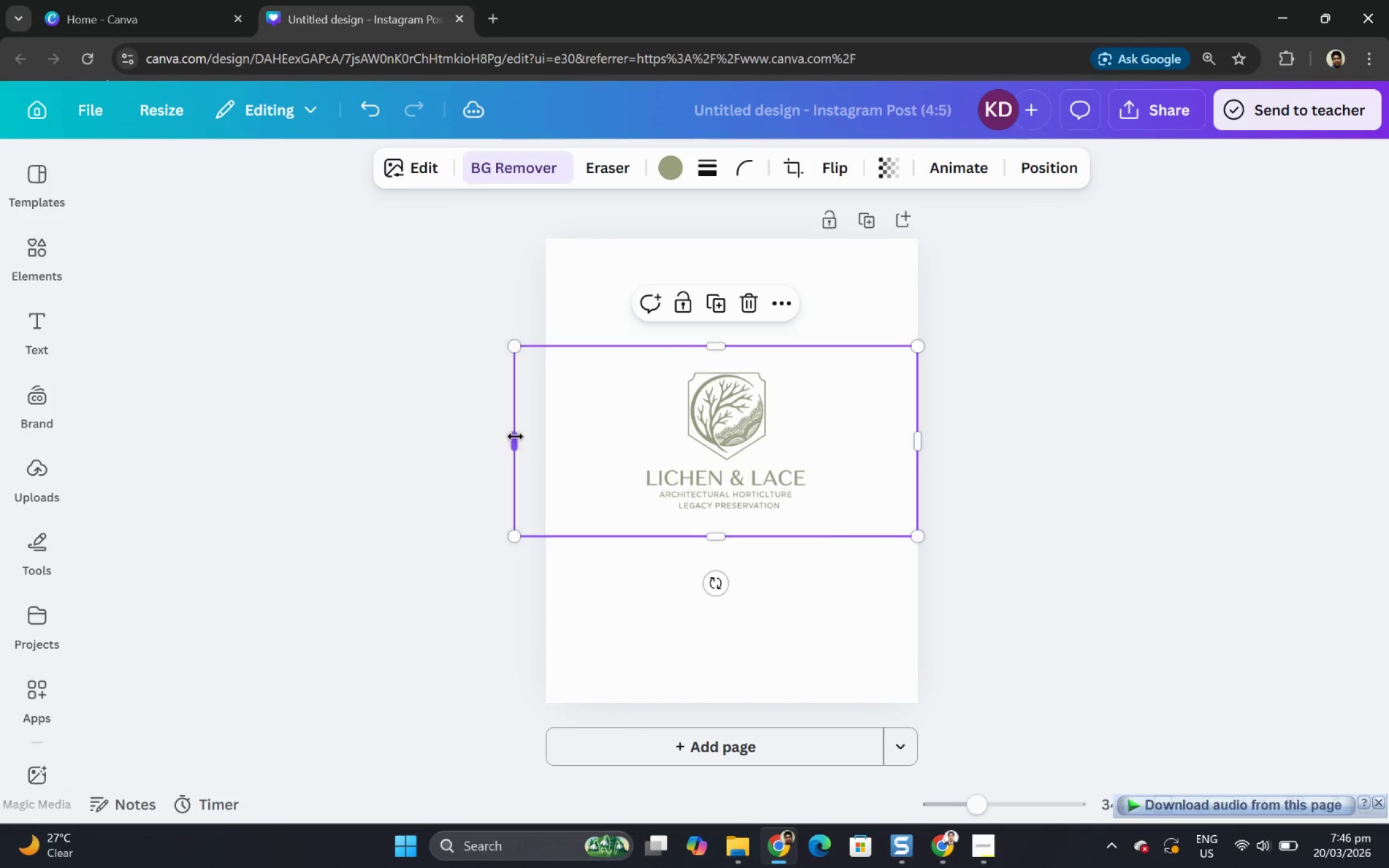 
left_click_drag(start_coordinate=[515, 436], to_coordinate=[546, 436])
 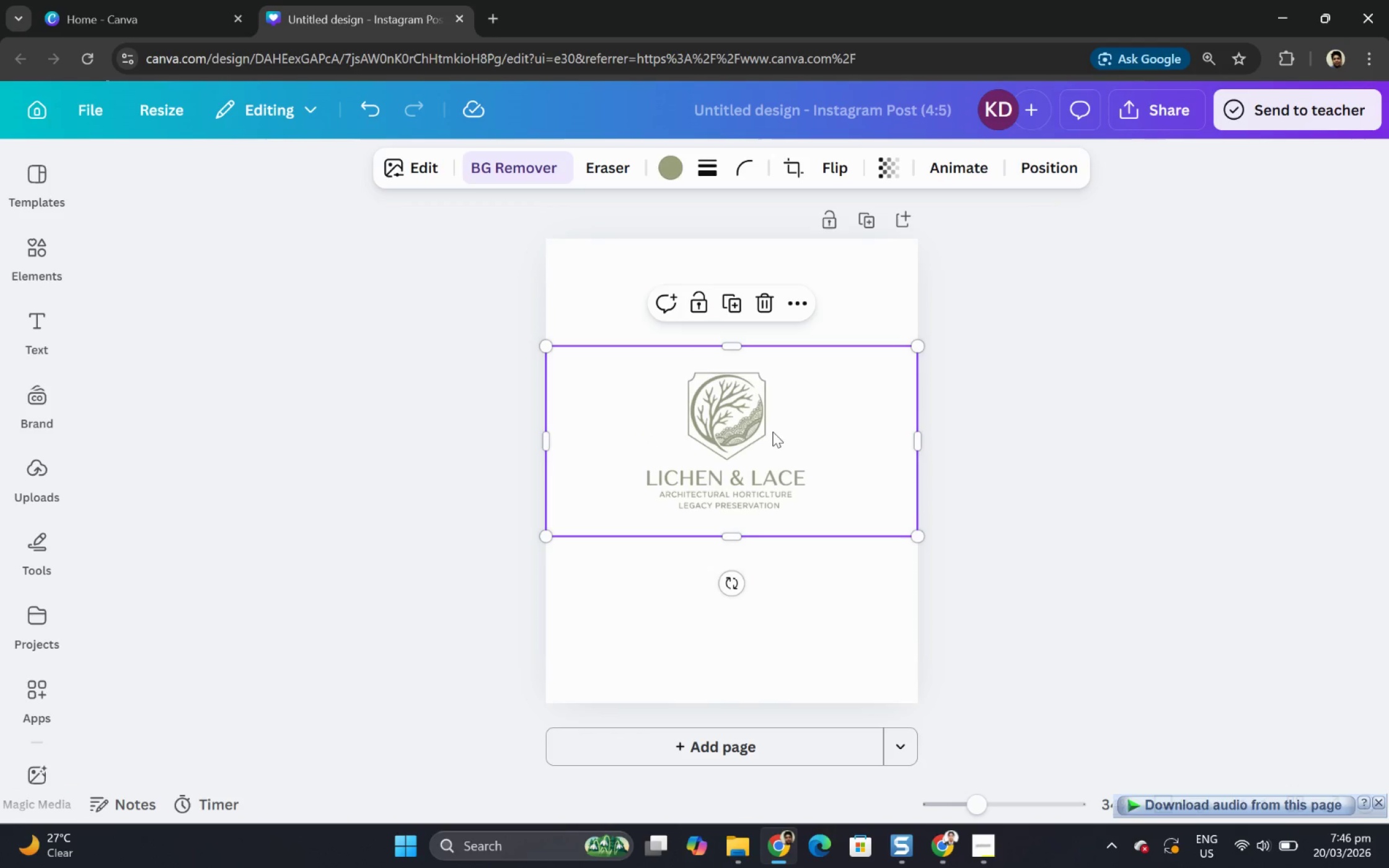 
left_click([772, 431])
 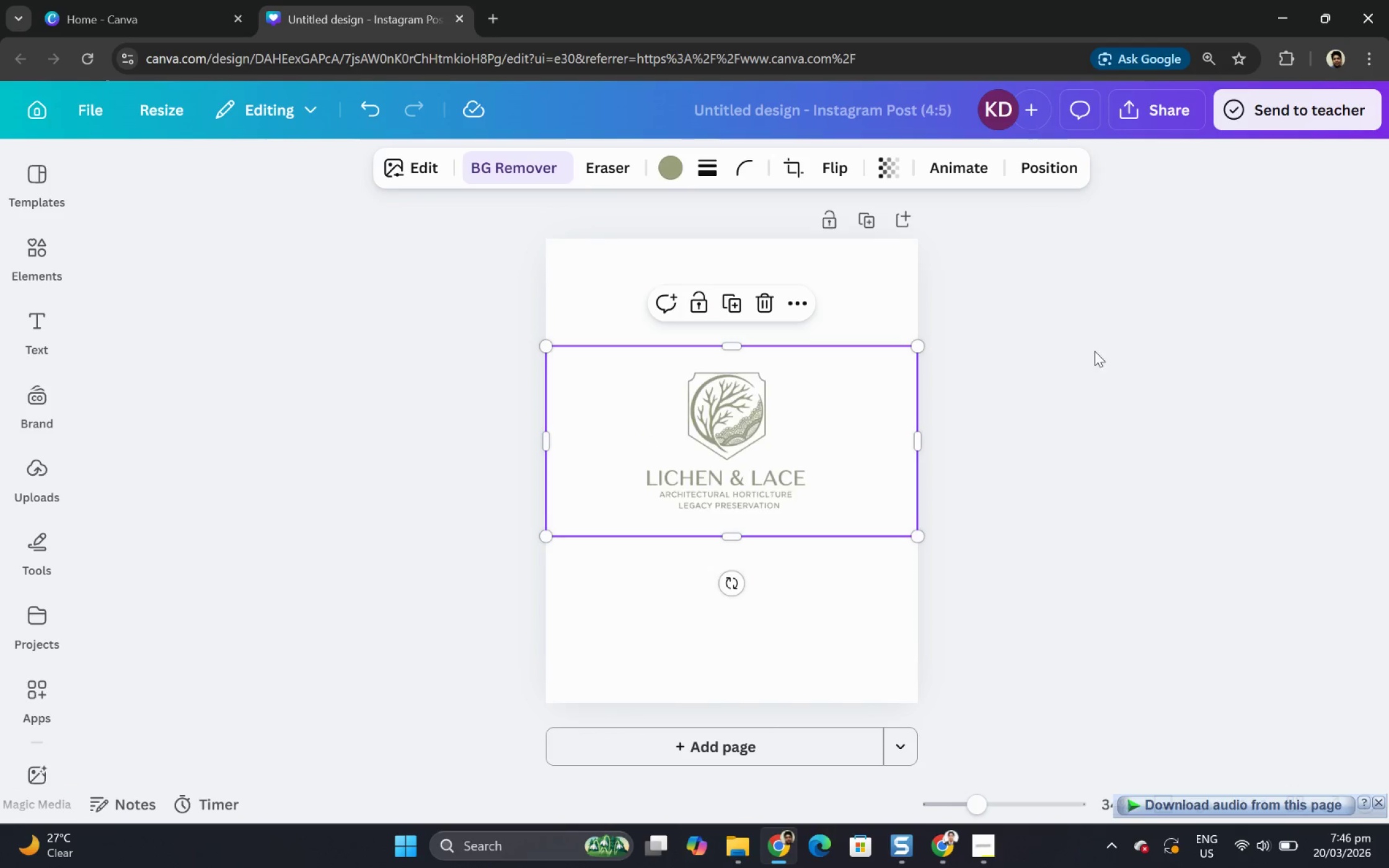 
left_click([1095, 350])
 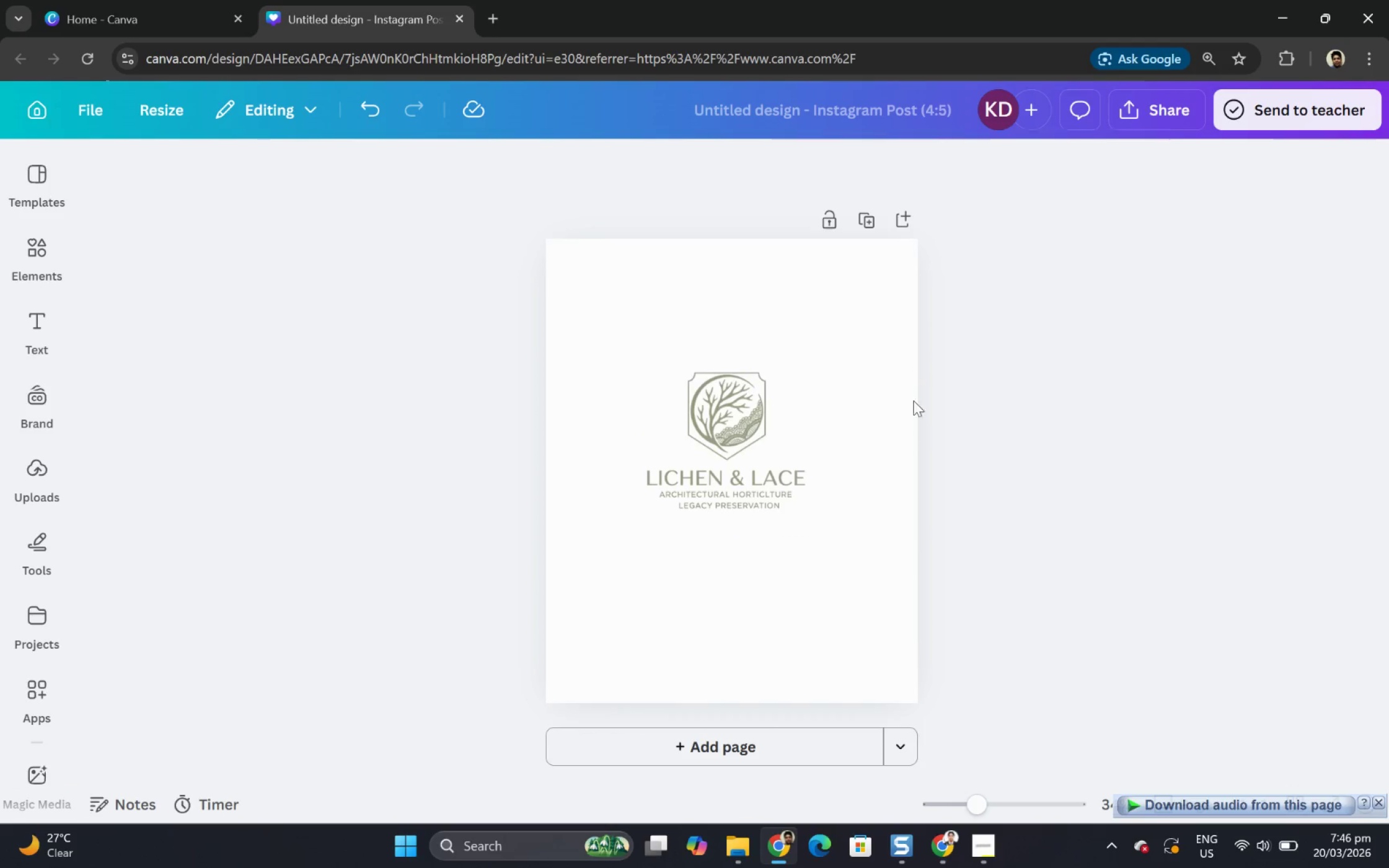 
left_click([803, 408])
 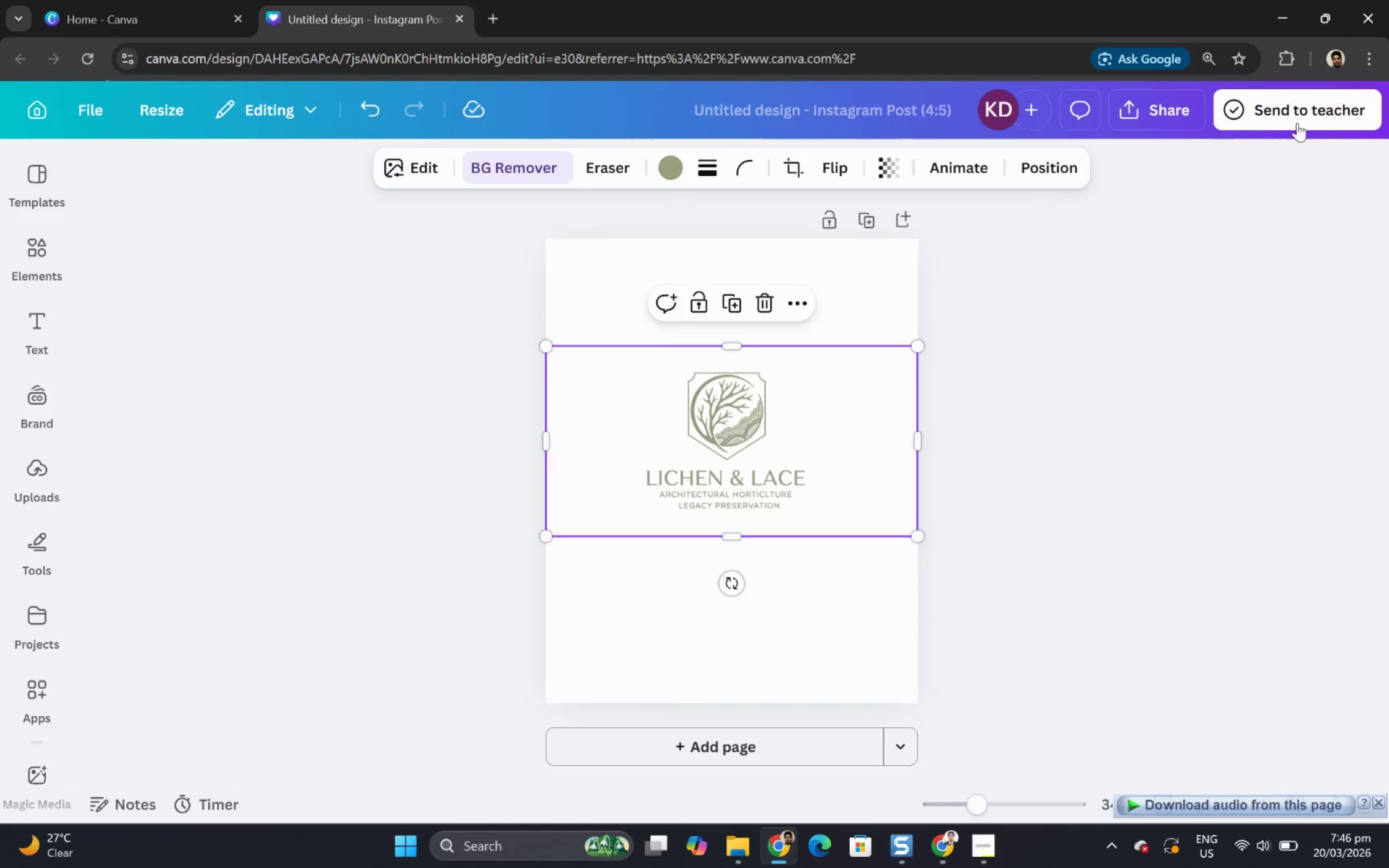 
left_click([1171, 115])
 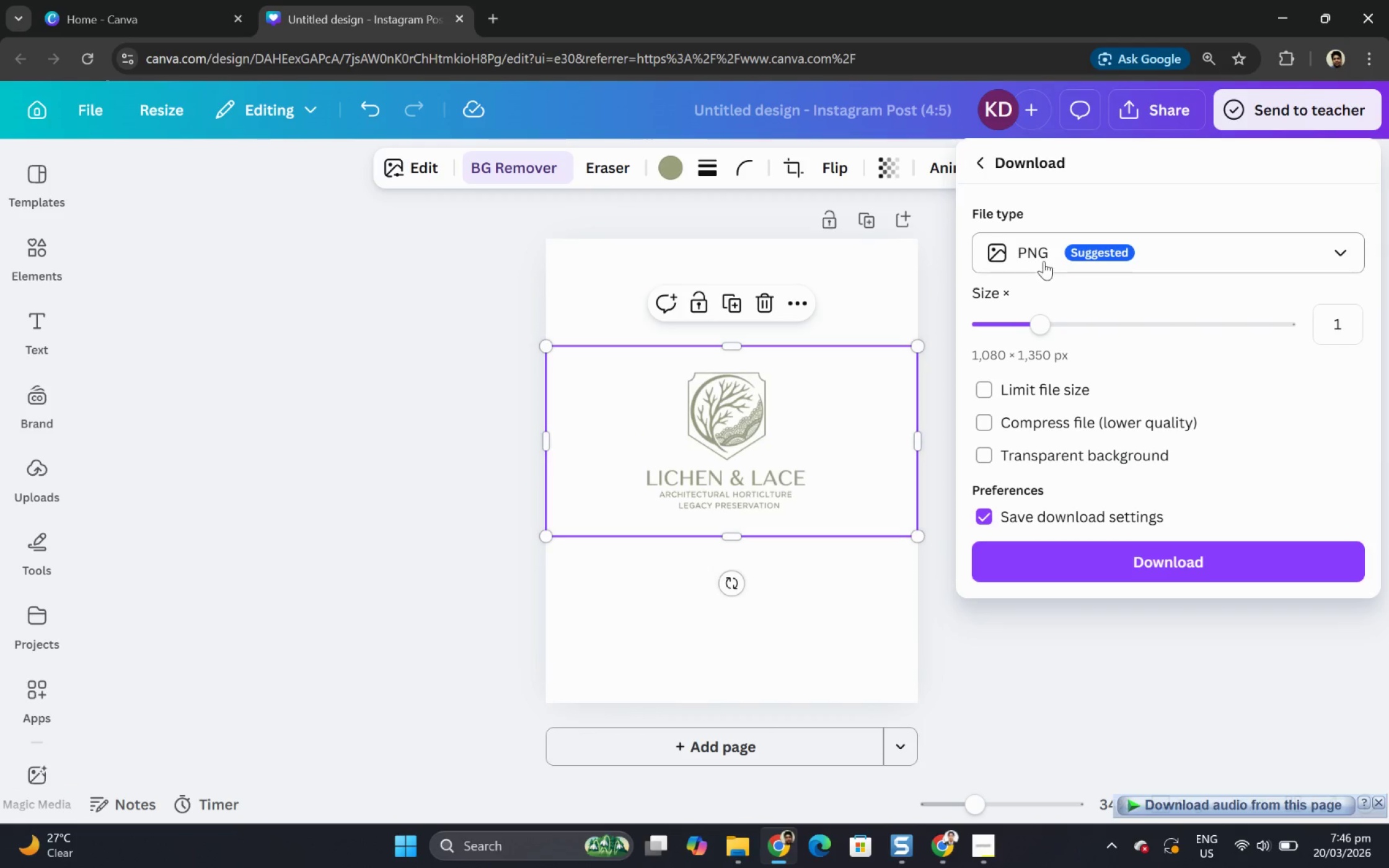 
wait(5.19)
 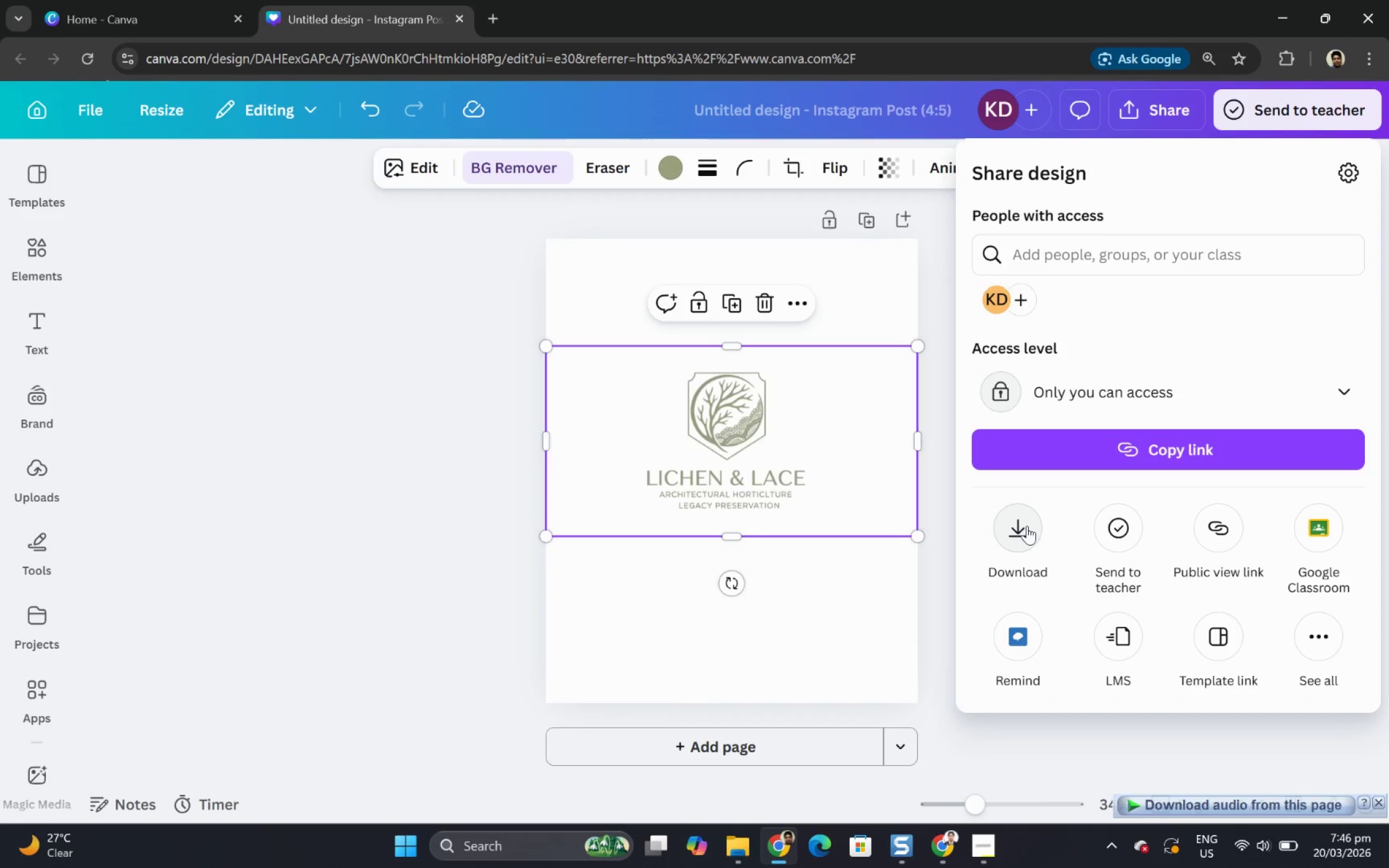 
left_click([987, 459])
 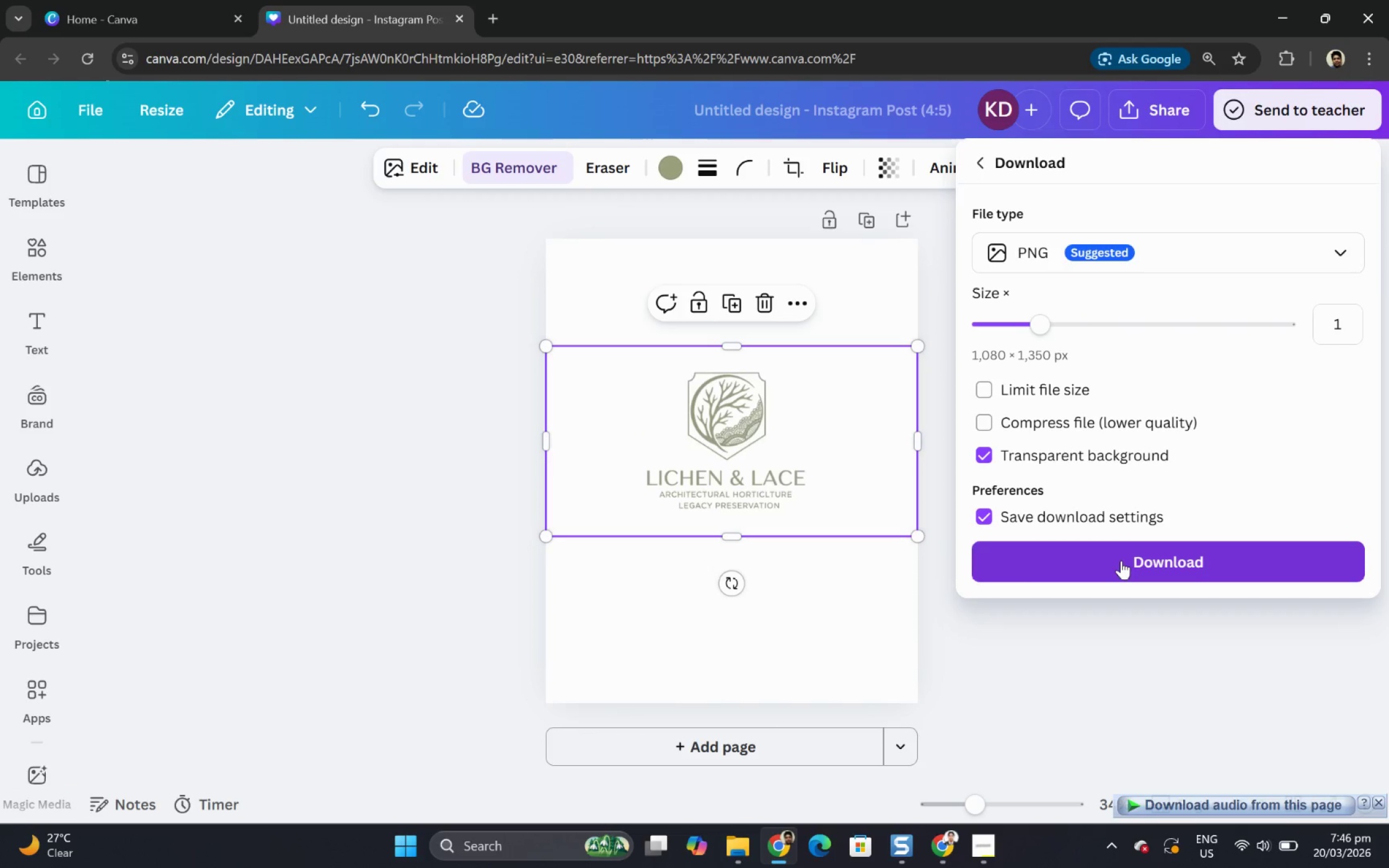 
left_click([1121, 560])
 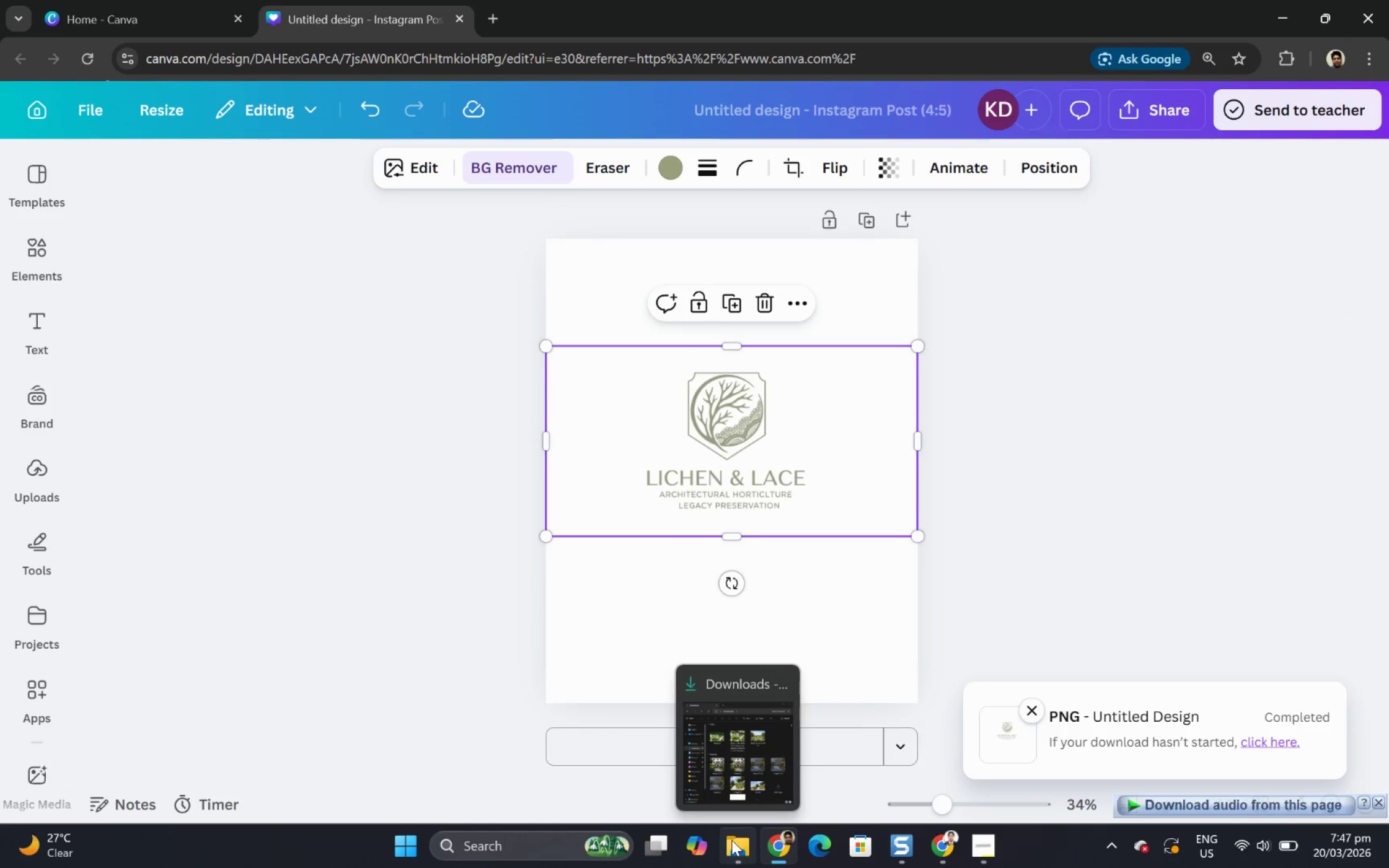 
wait(5.91)
 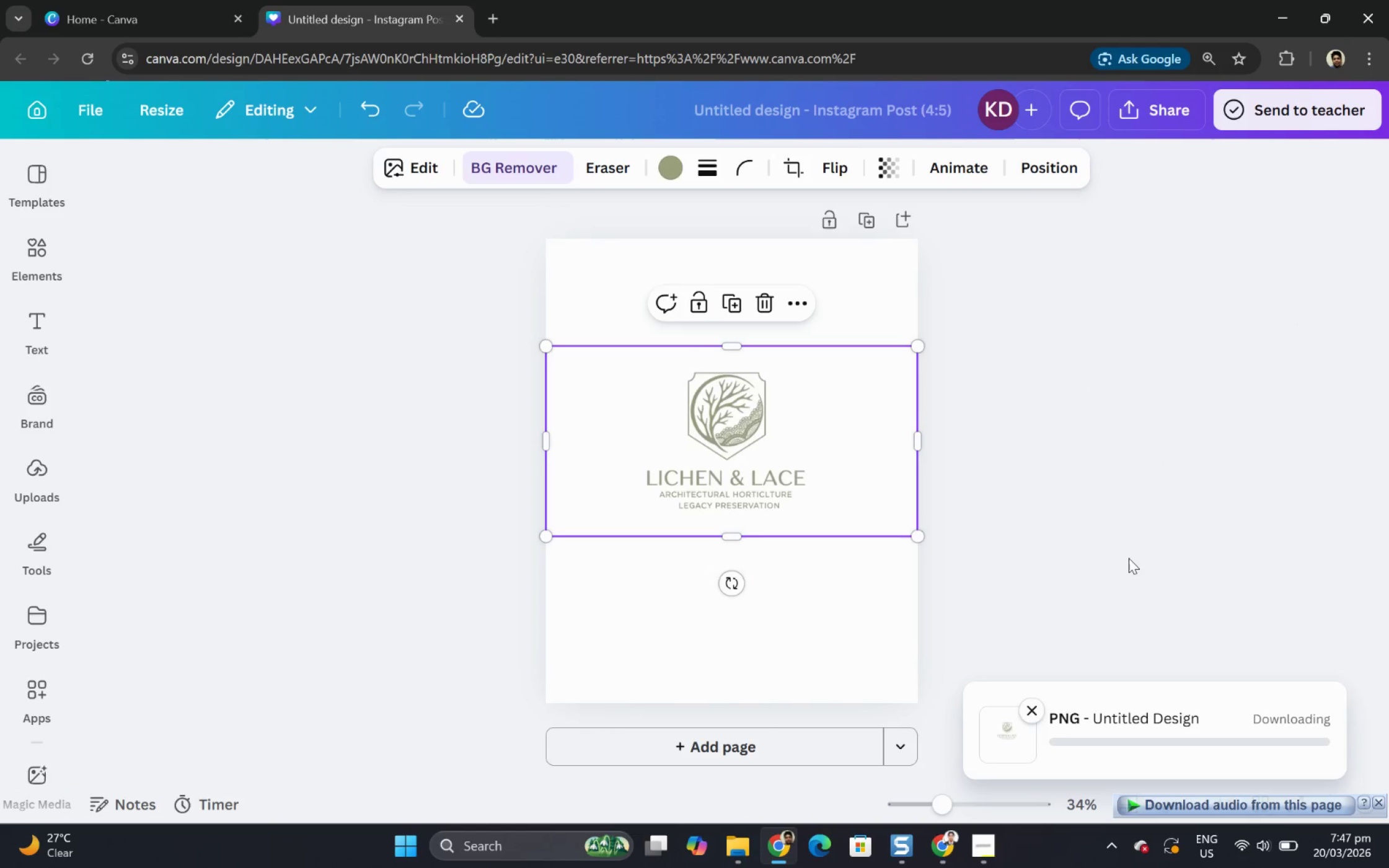 
left_click([731, 840])
 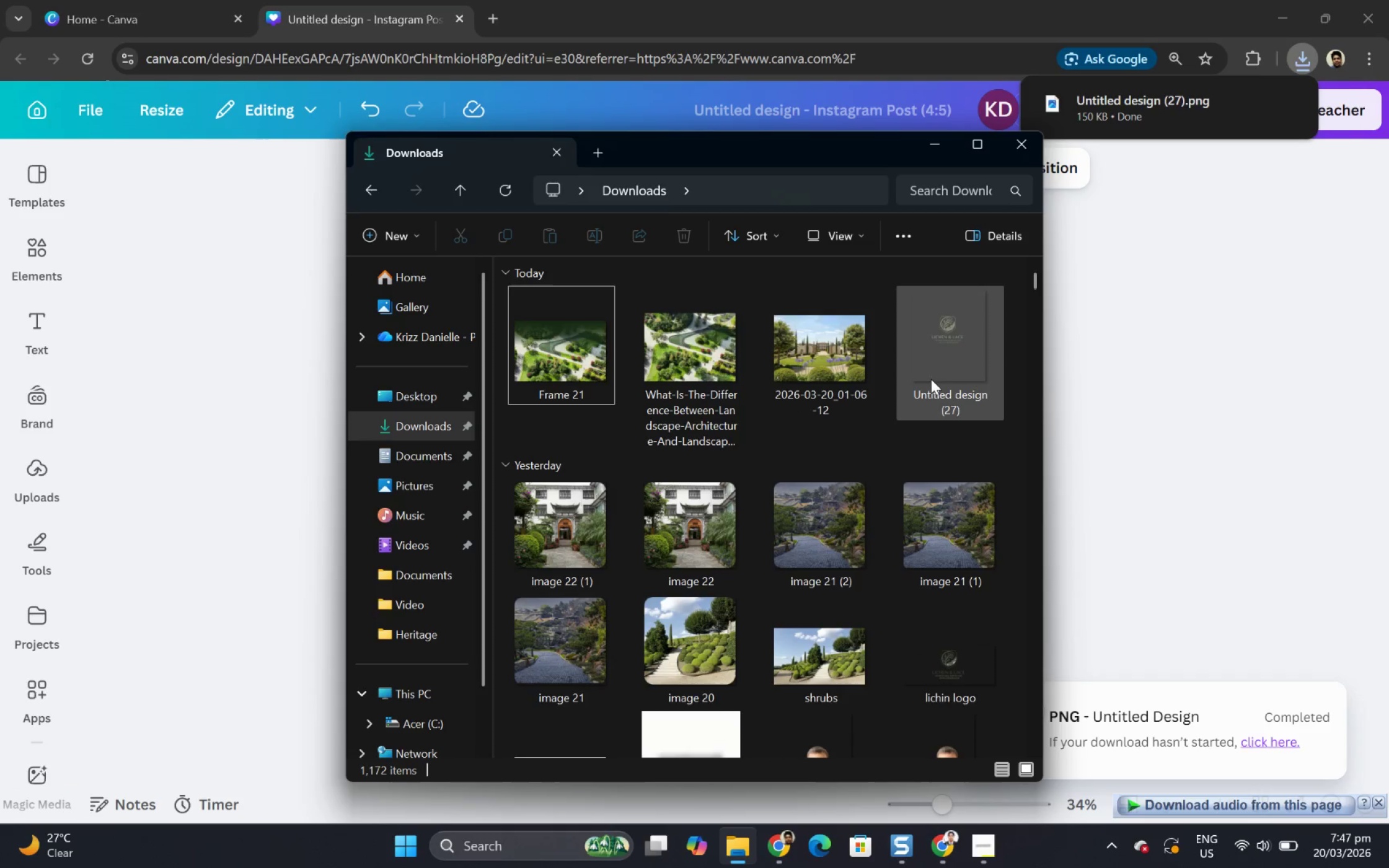 
double_click([943, 369])
 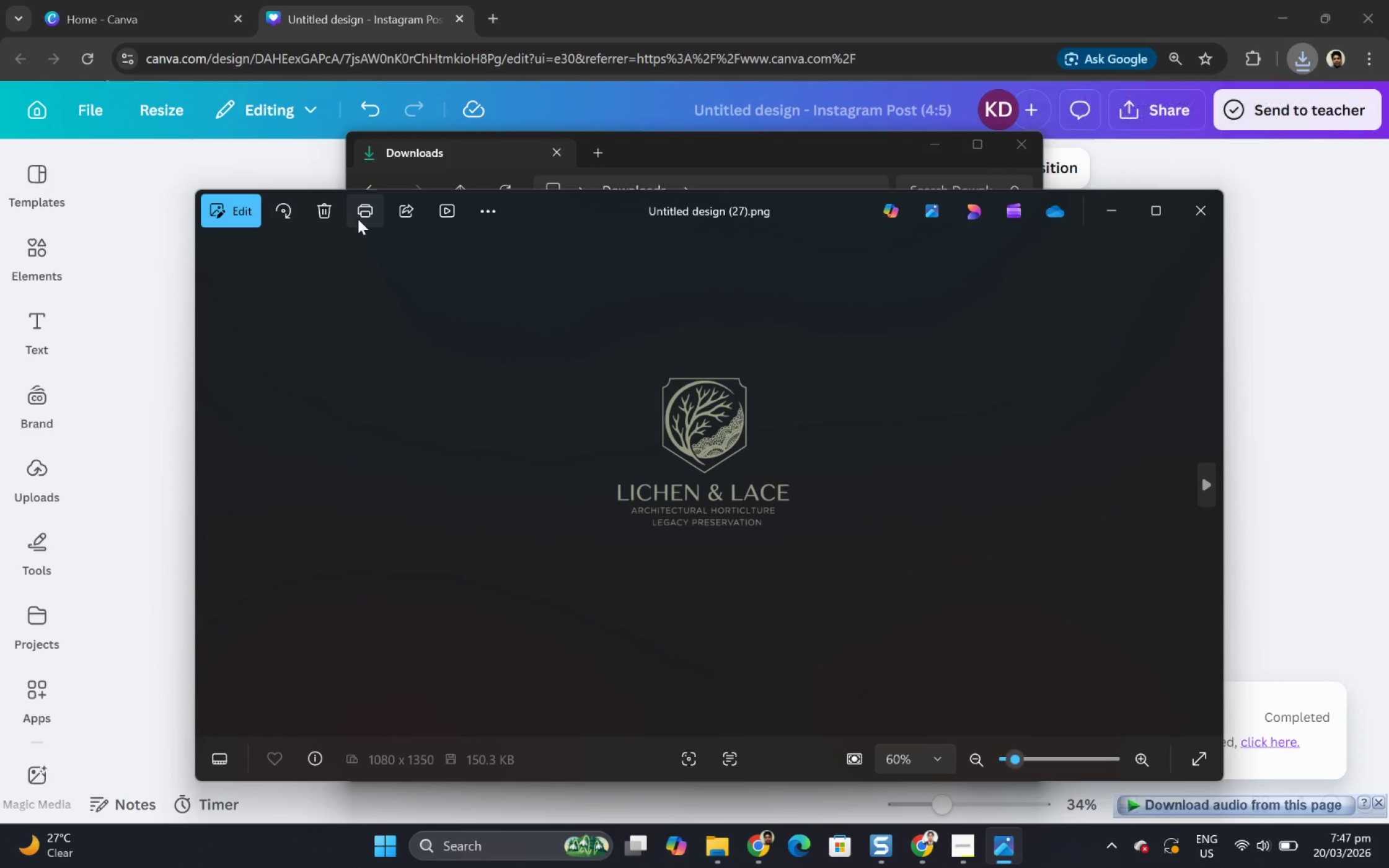 
left_click([239, 206])
 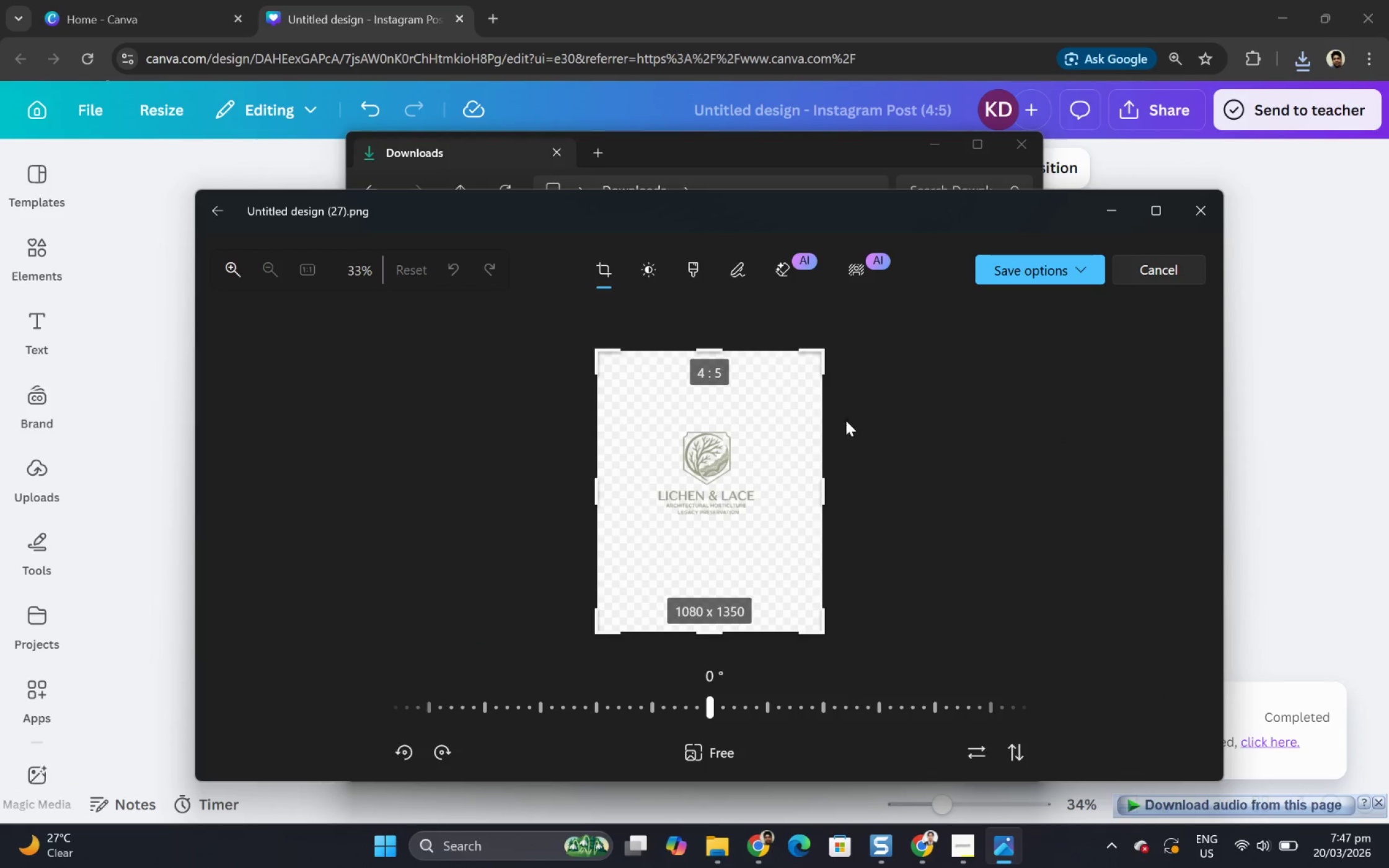 
left_click_drag(start_coordinate=[738, 354], to_coordinate=[749, 416])
 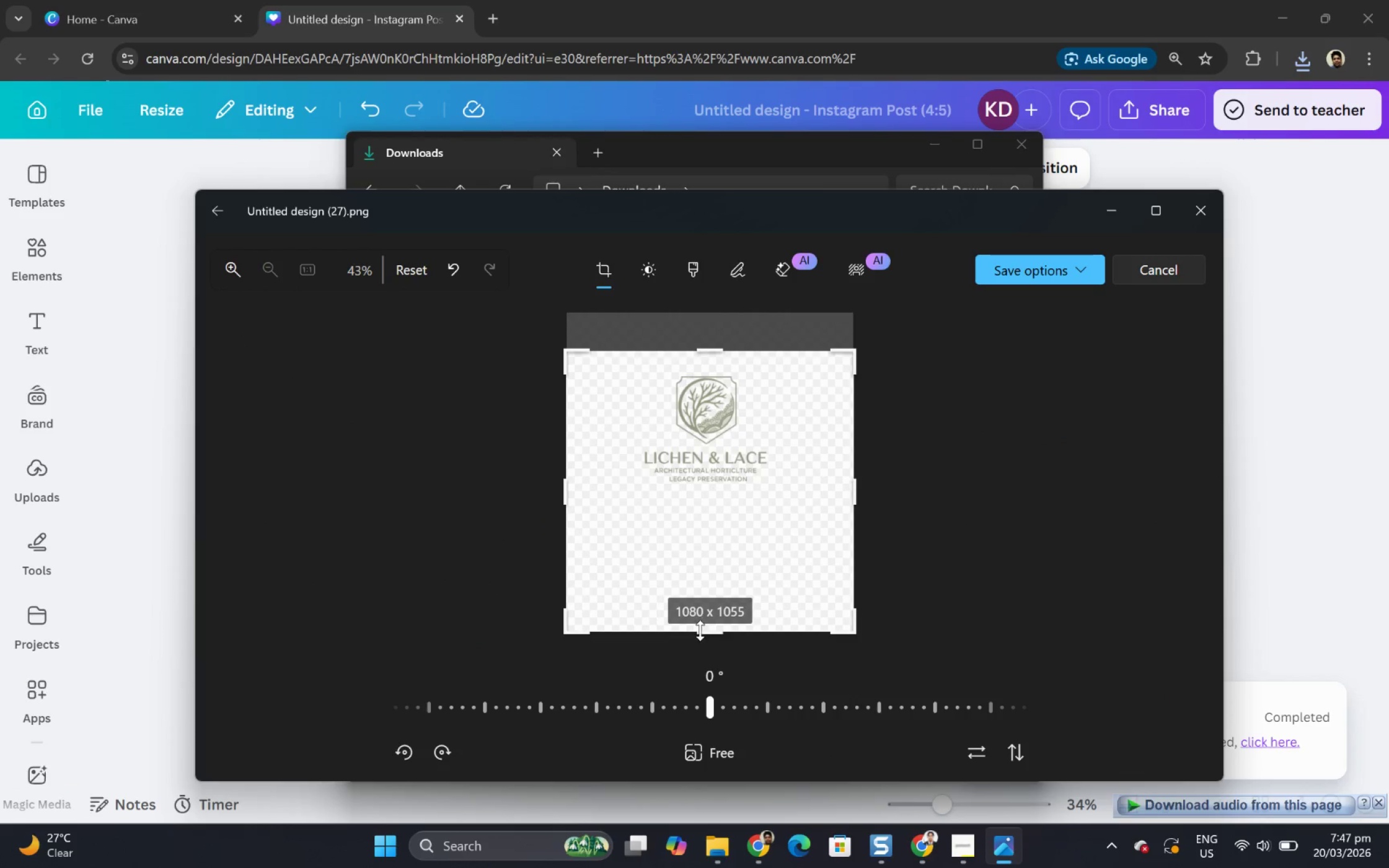 
left_click_drag(start_coordinate=[701, 630], to_coordinate=[725, 502])
 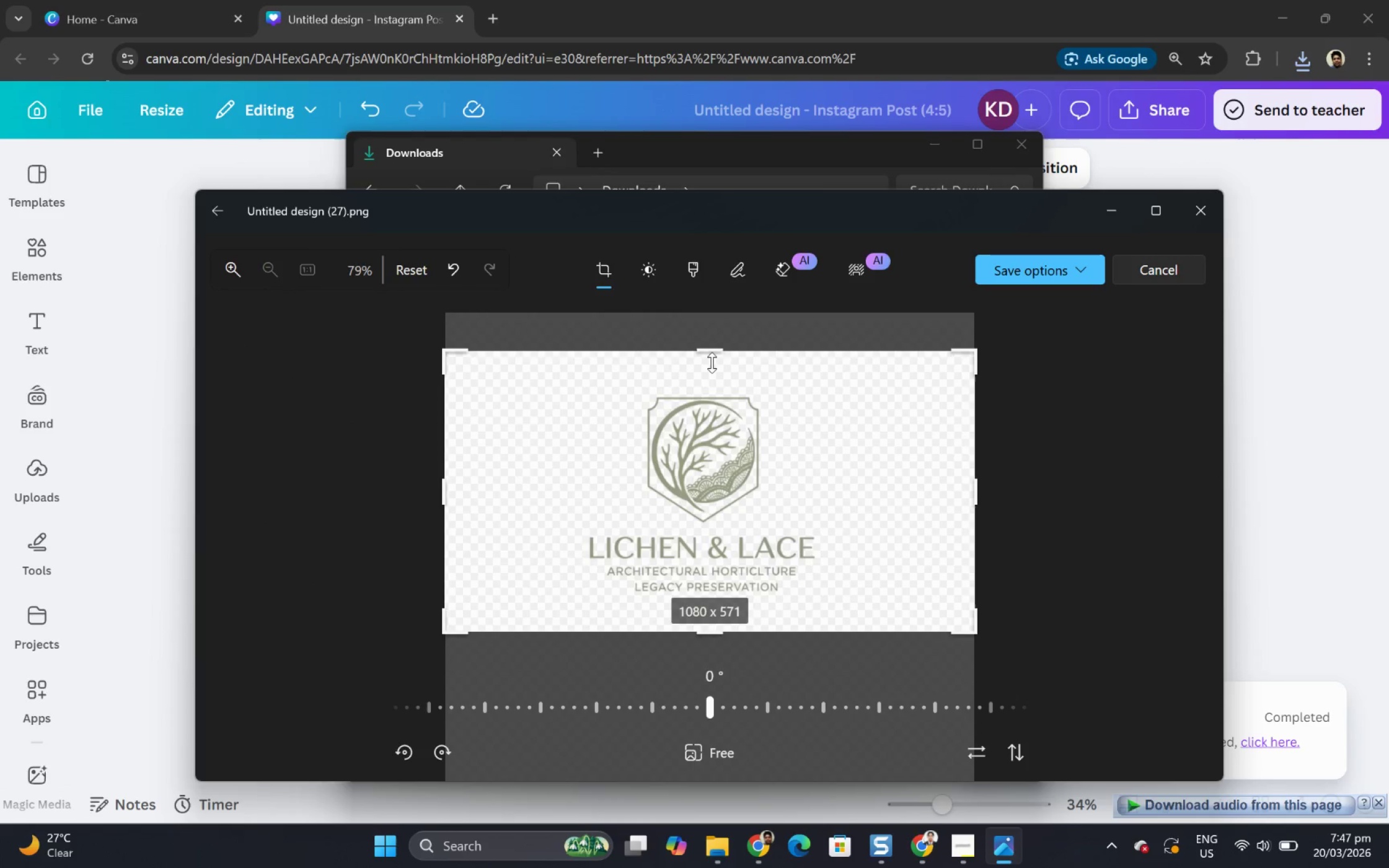 
left_click_drag(start_coordinate=[712, 357], to_coordinate=[712, 372])
 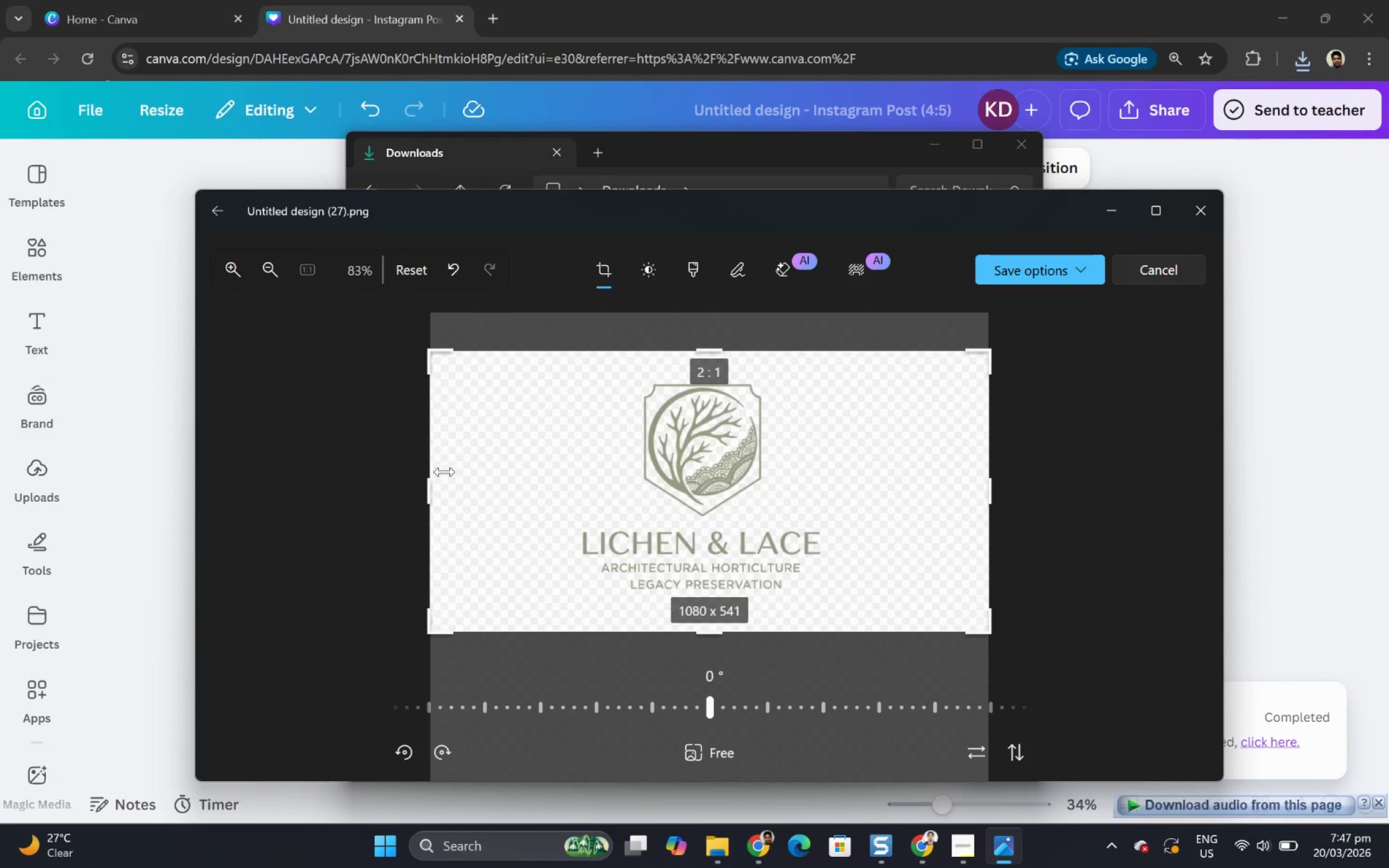 
left_click_drag(start_coordinate=[429, 476], to_coordinate=[553, 475])
 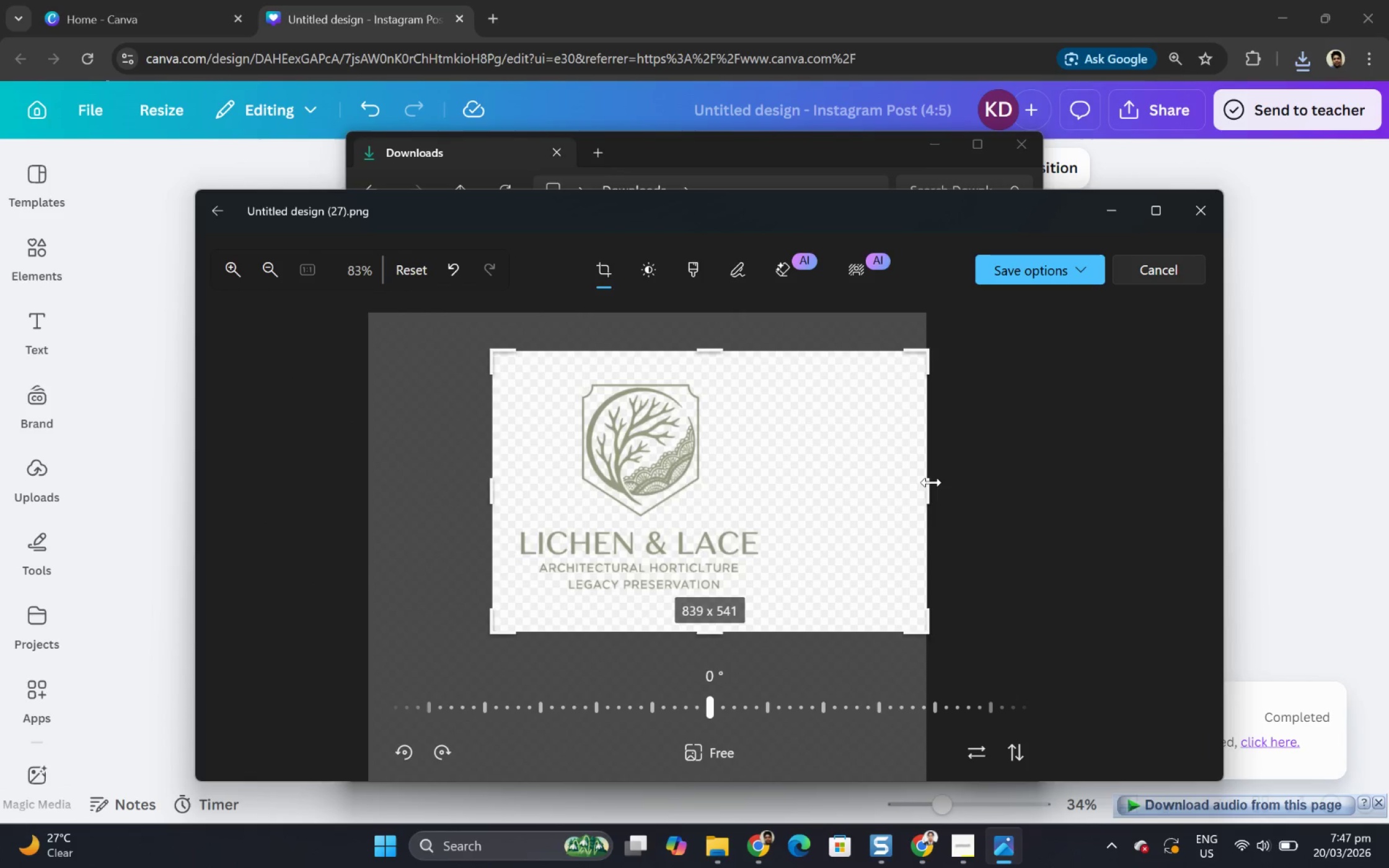 
left_click_drag(start_coordinate=[931, 482], to_coordinate=[781, 486])
 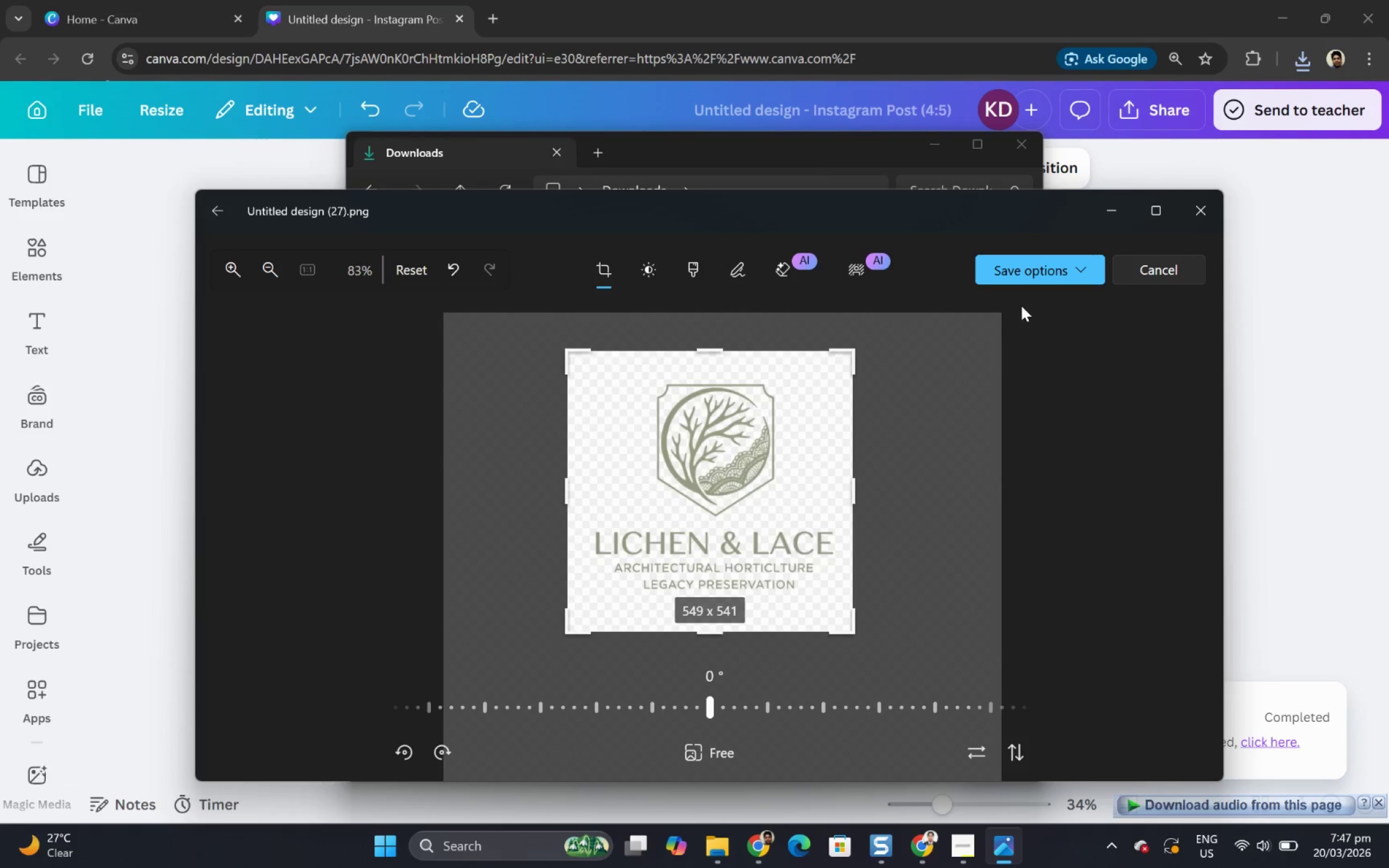 
left_click([1067, 262])
 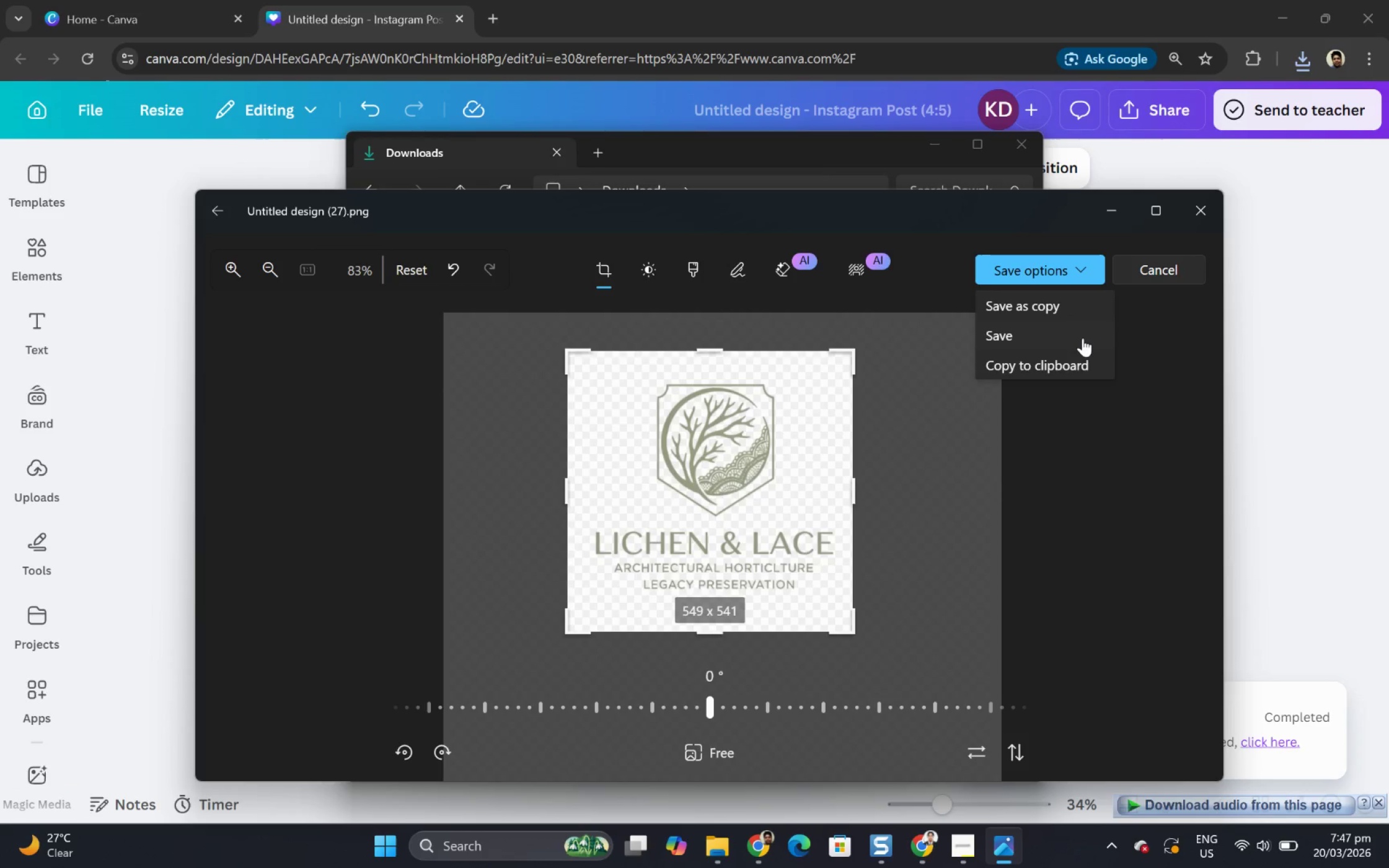 
left_click([1082, 338])
 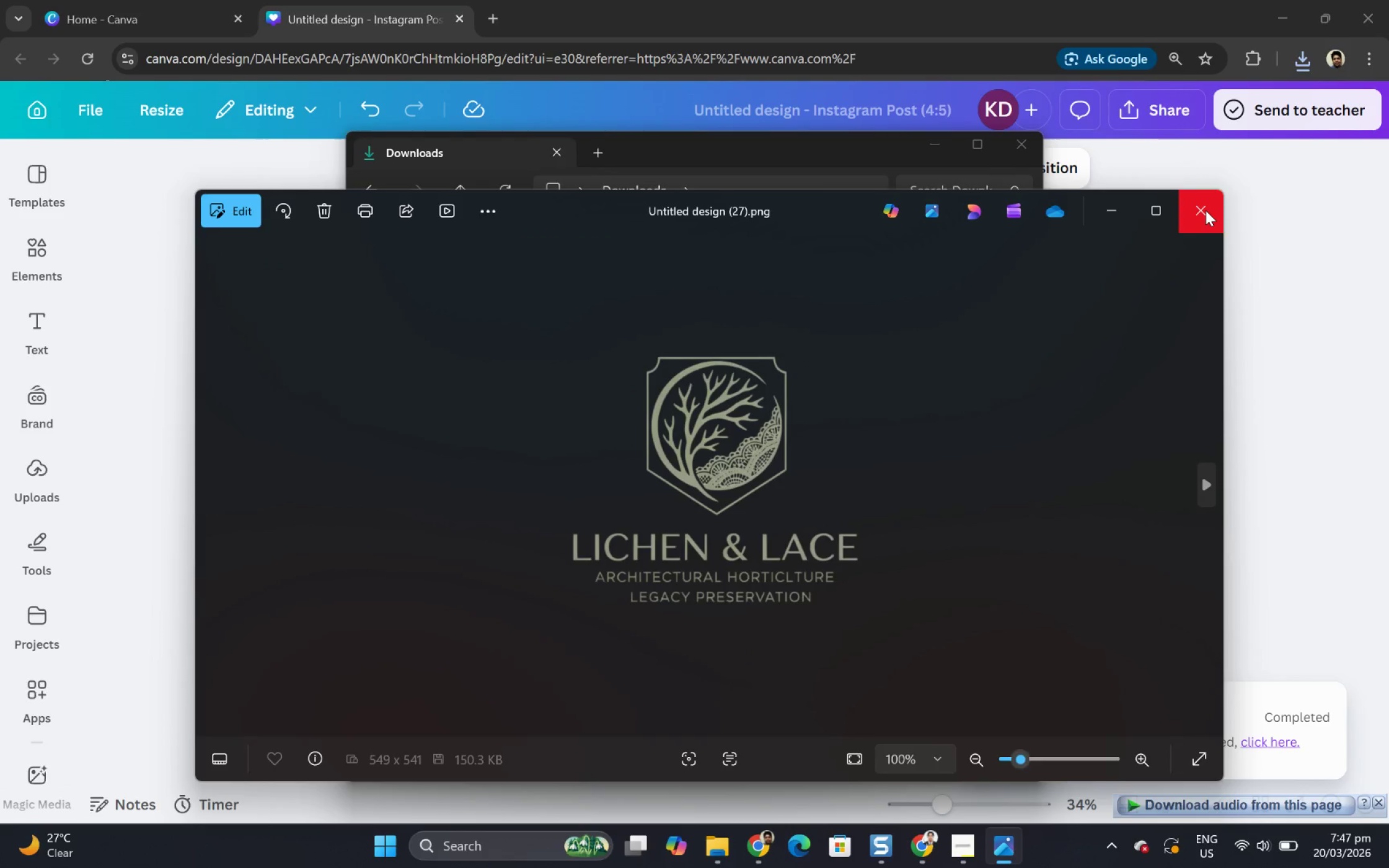 
left_click([1205, 210])
 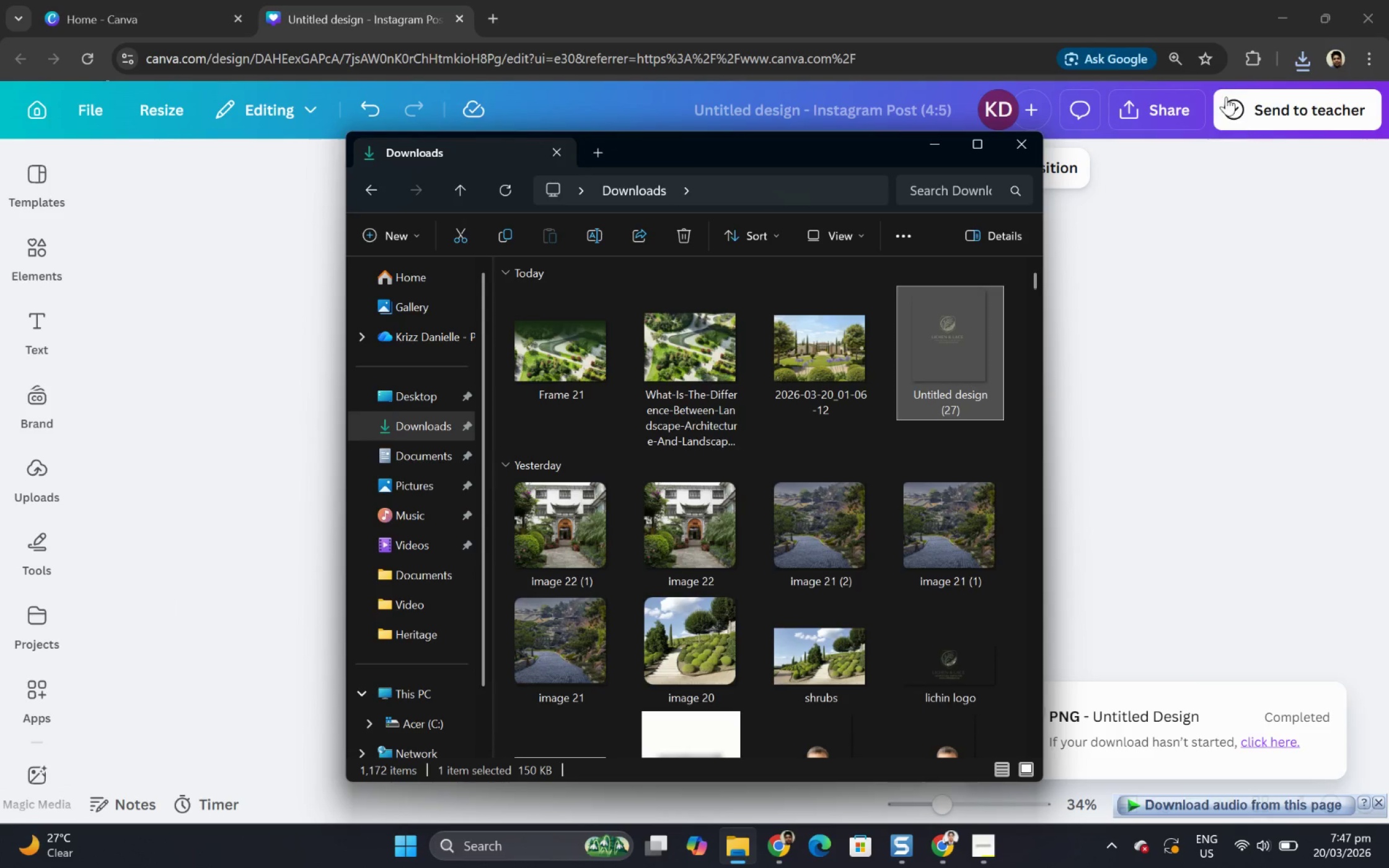 
left_click([1281, 4])
 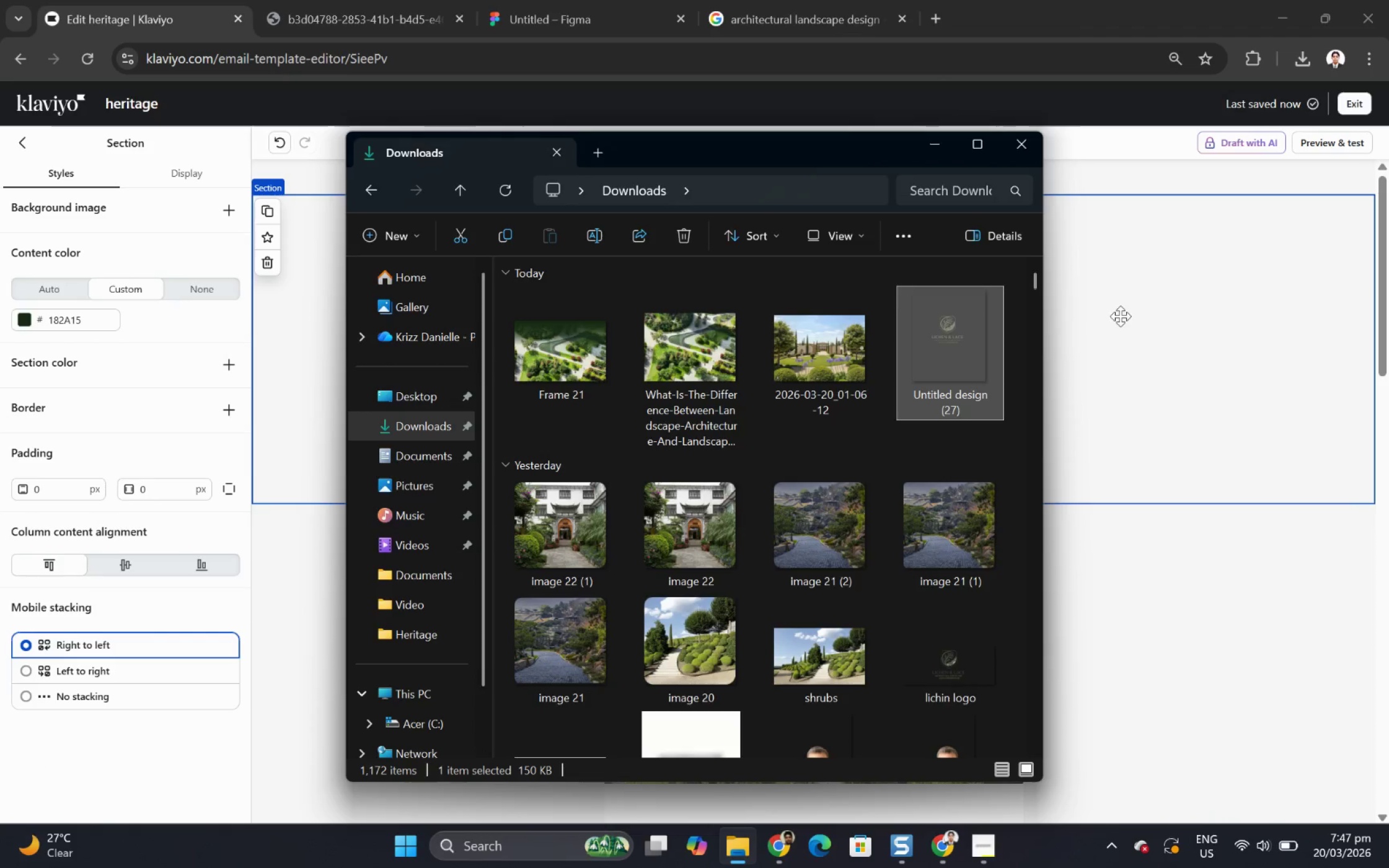 
double_click([801, 276])
 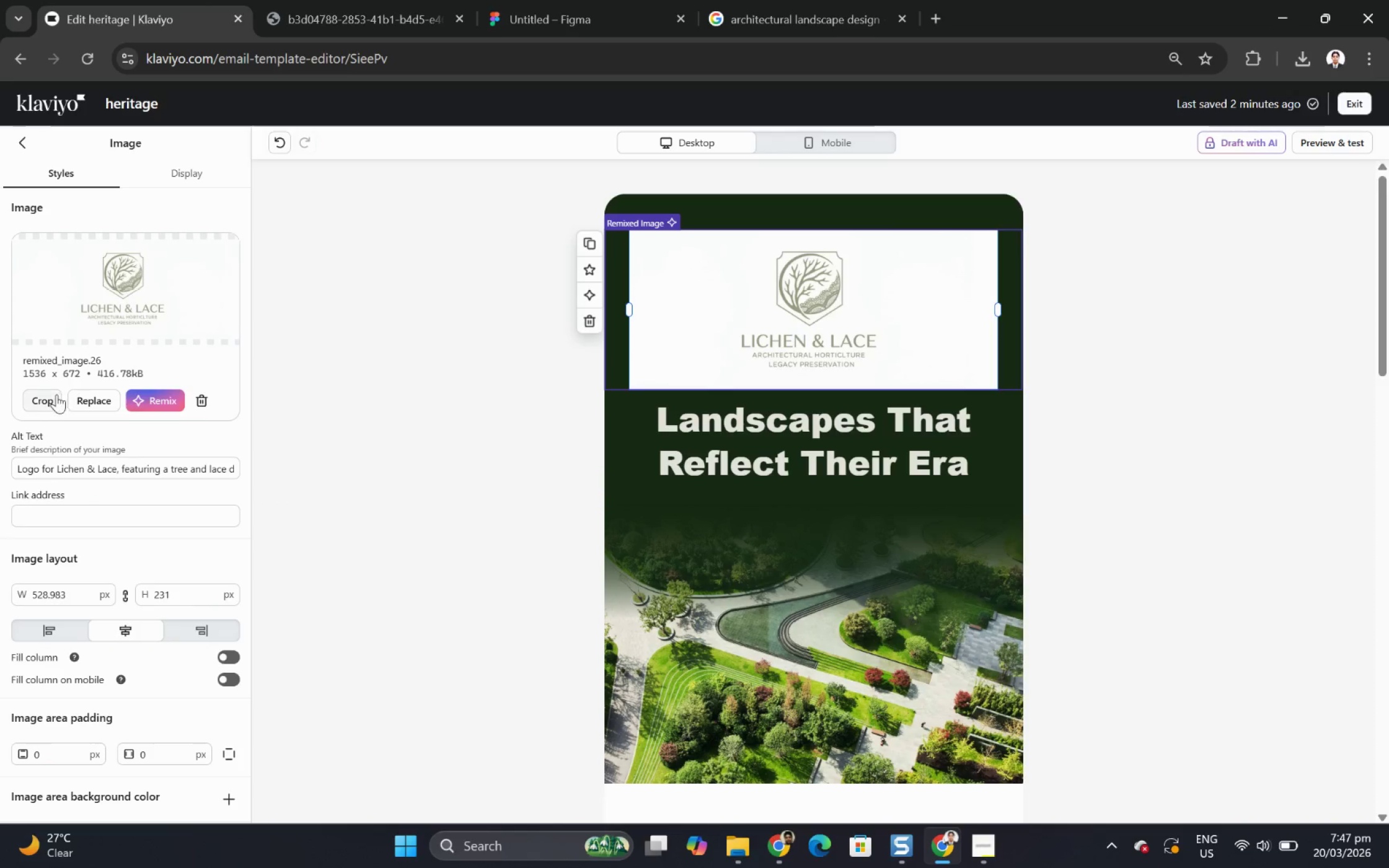 
left_click([82, 391])
 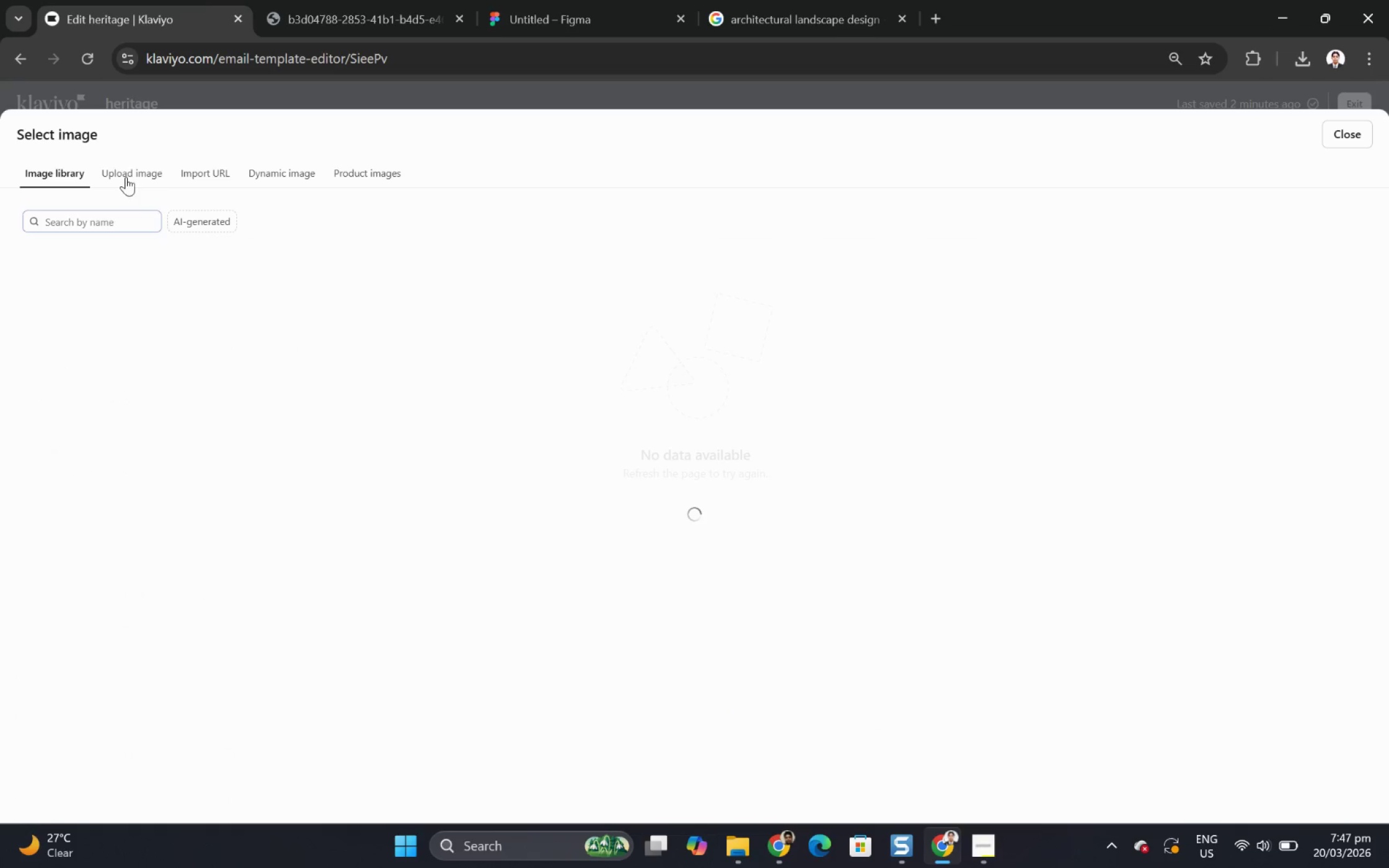 
left_click([126, 167])
 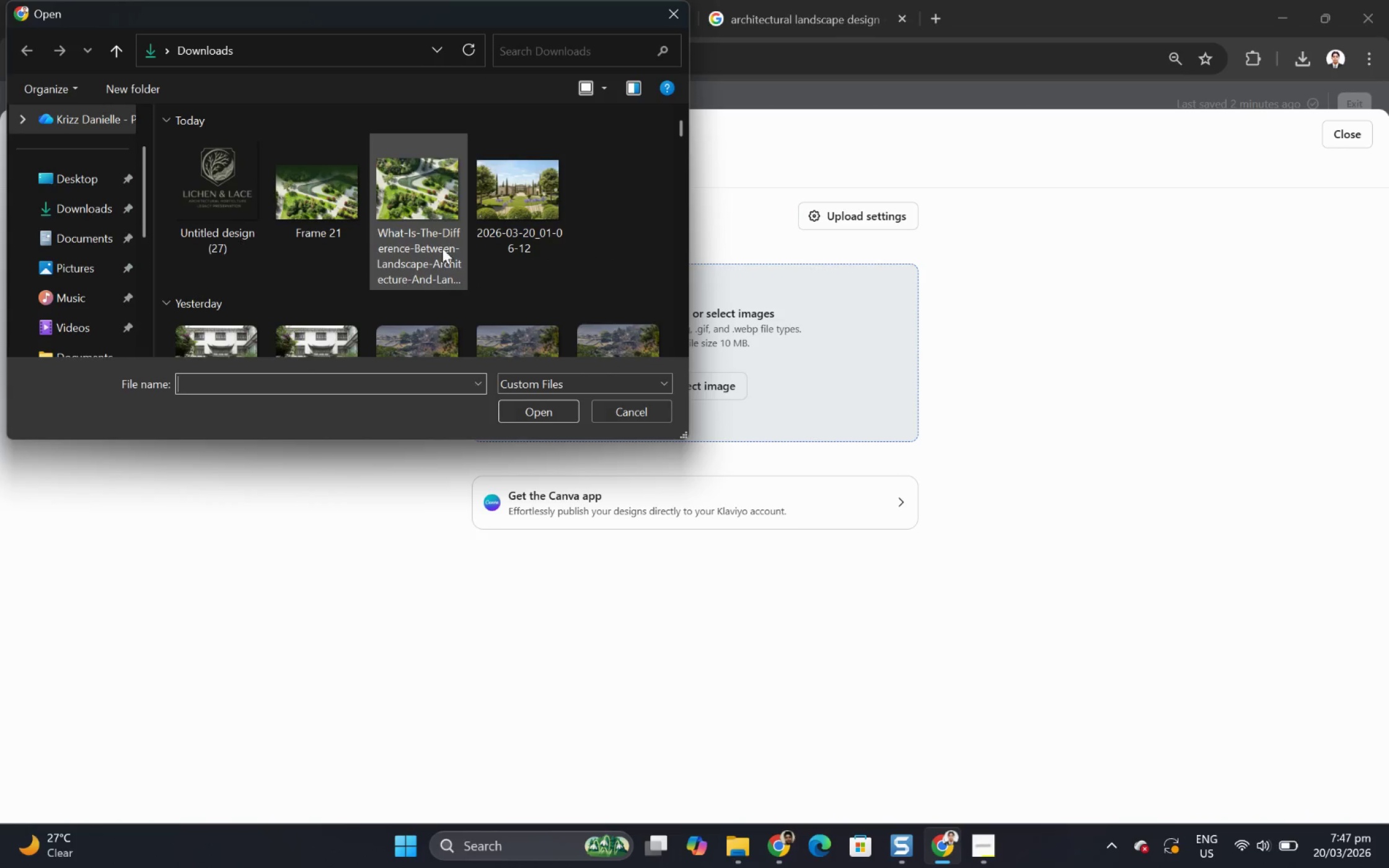 
double_click([247, 171])
 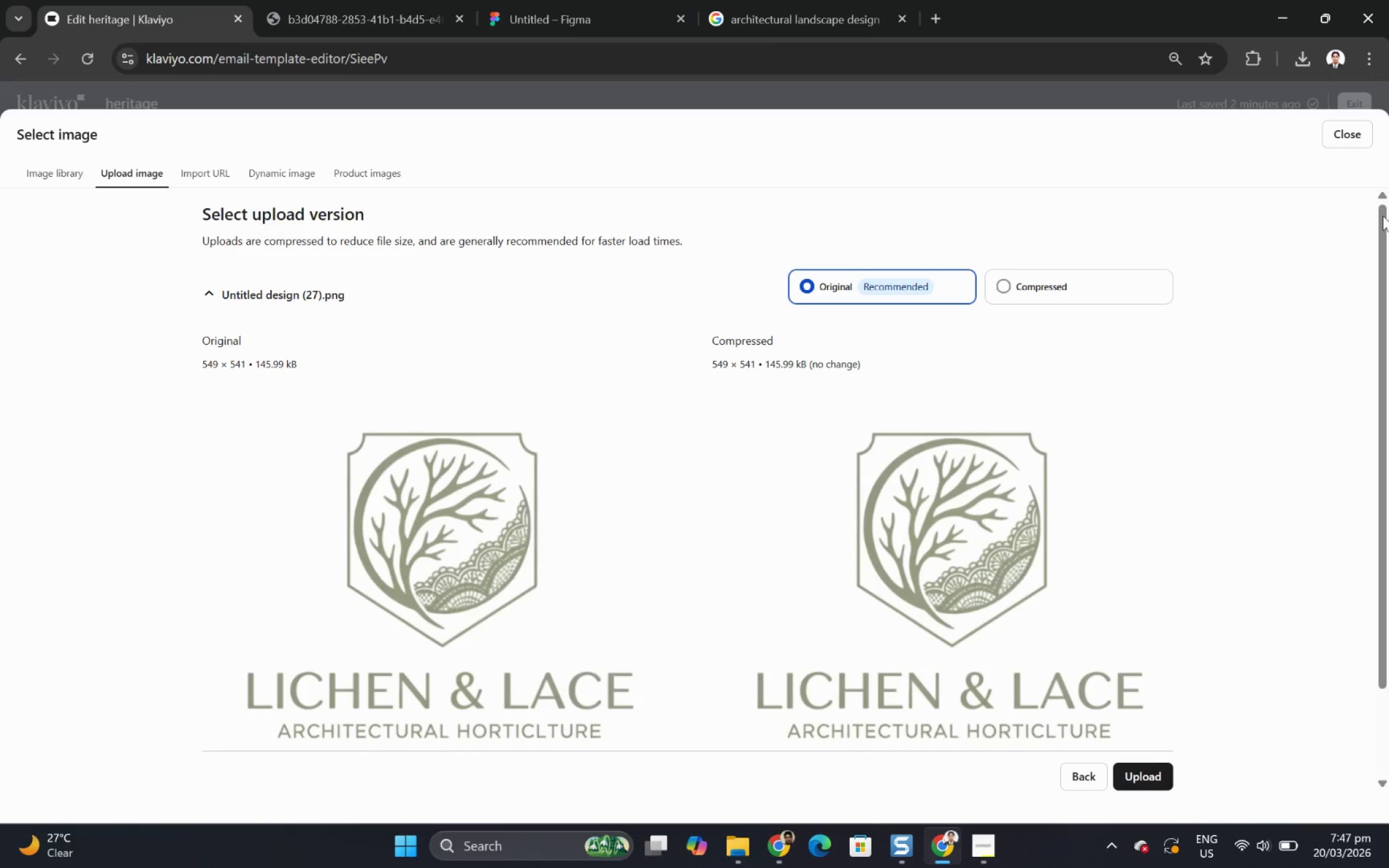 
left_click([1156, 768])
 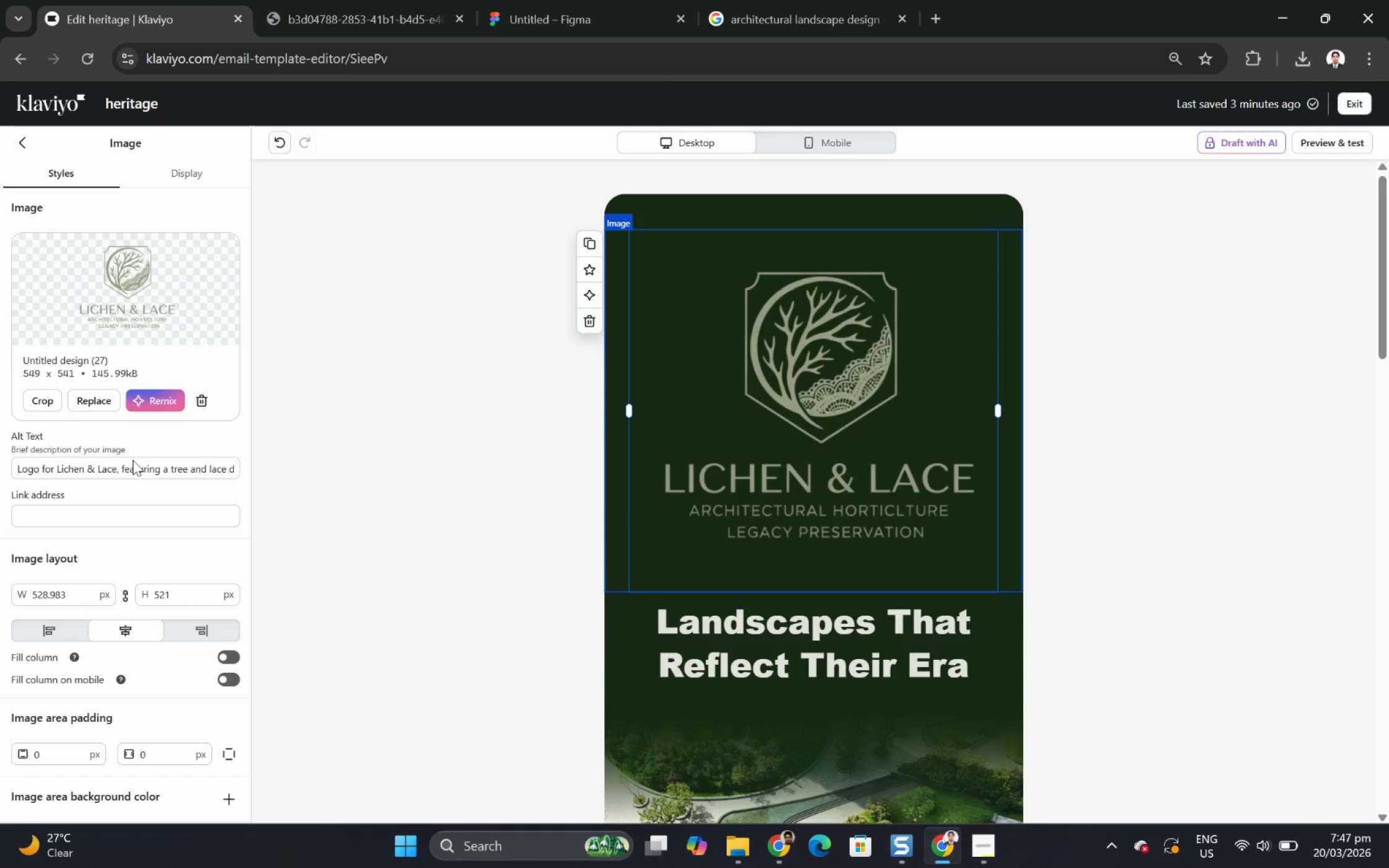 
wait(10.0)
 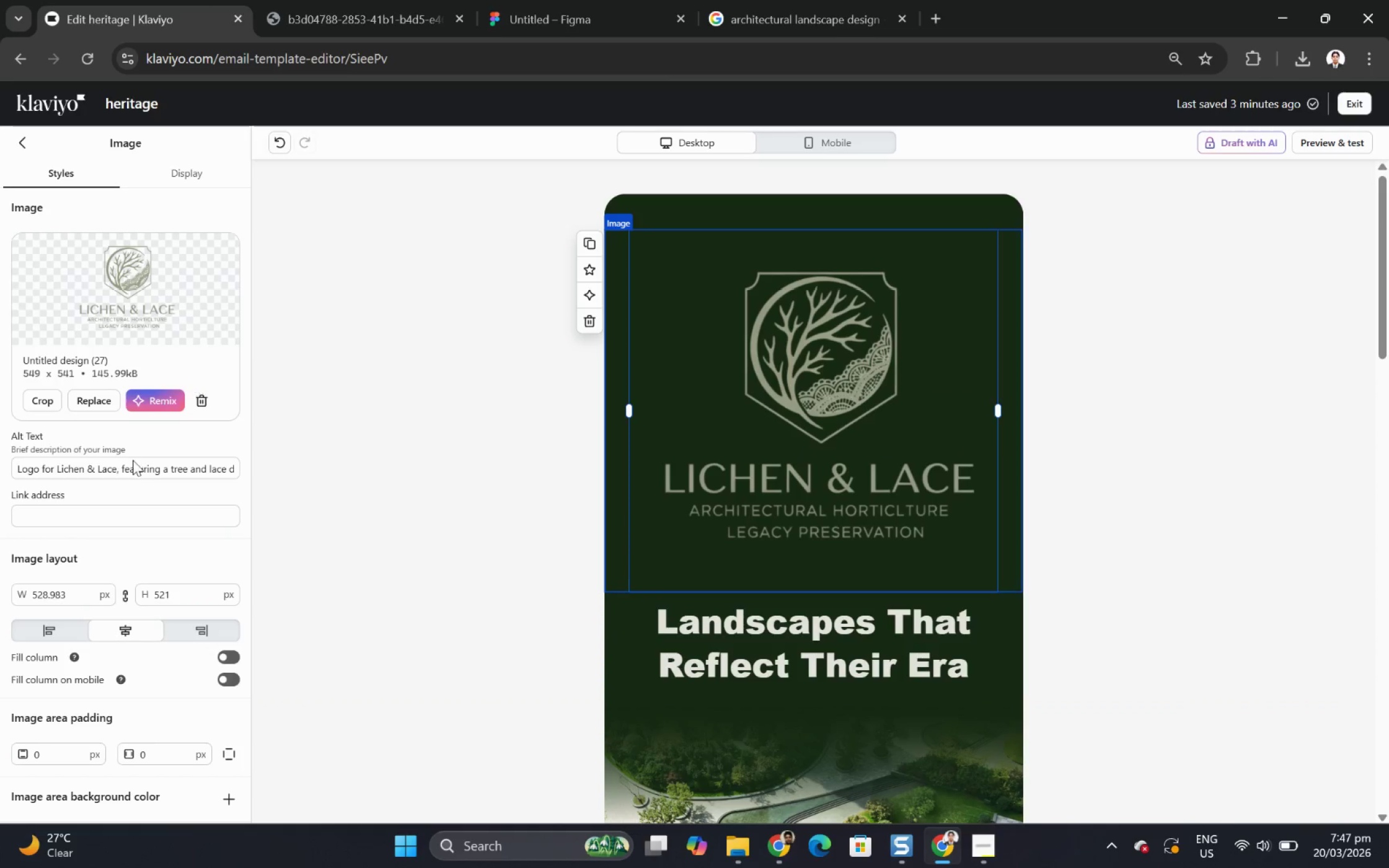 
scroll: coordinate [159, 523], scroll_direction: down, amount: 3.0
 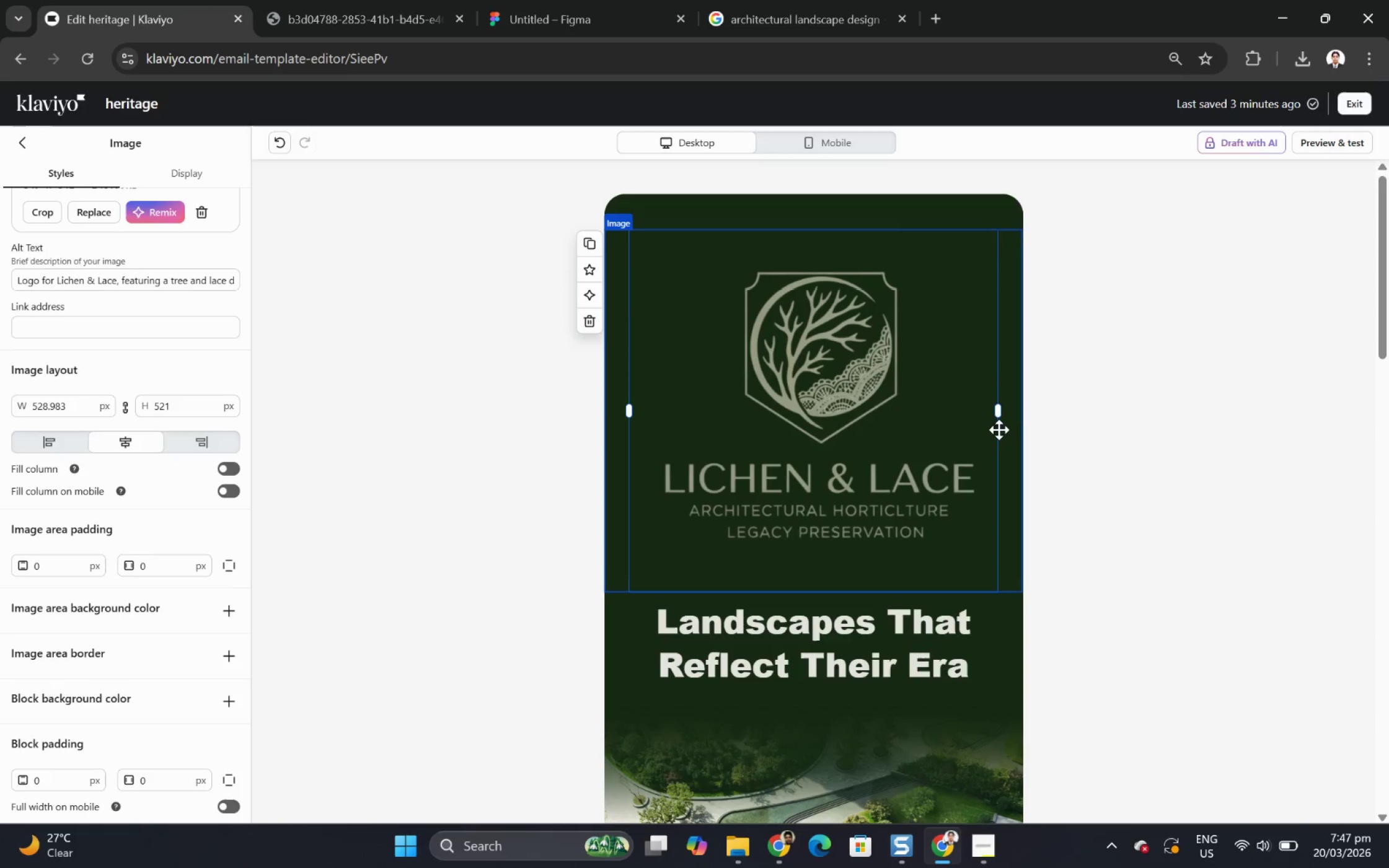 
wait(5.6)
 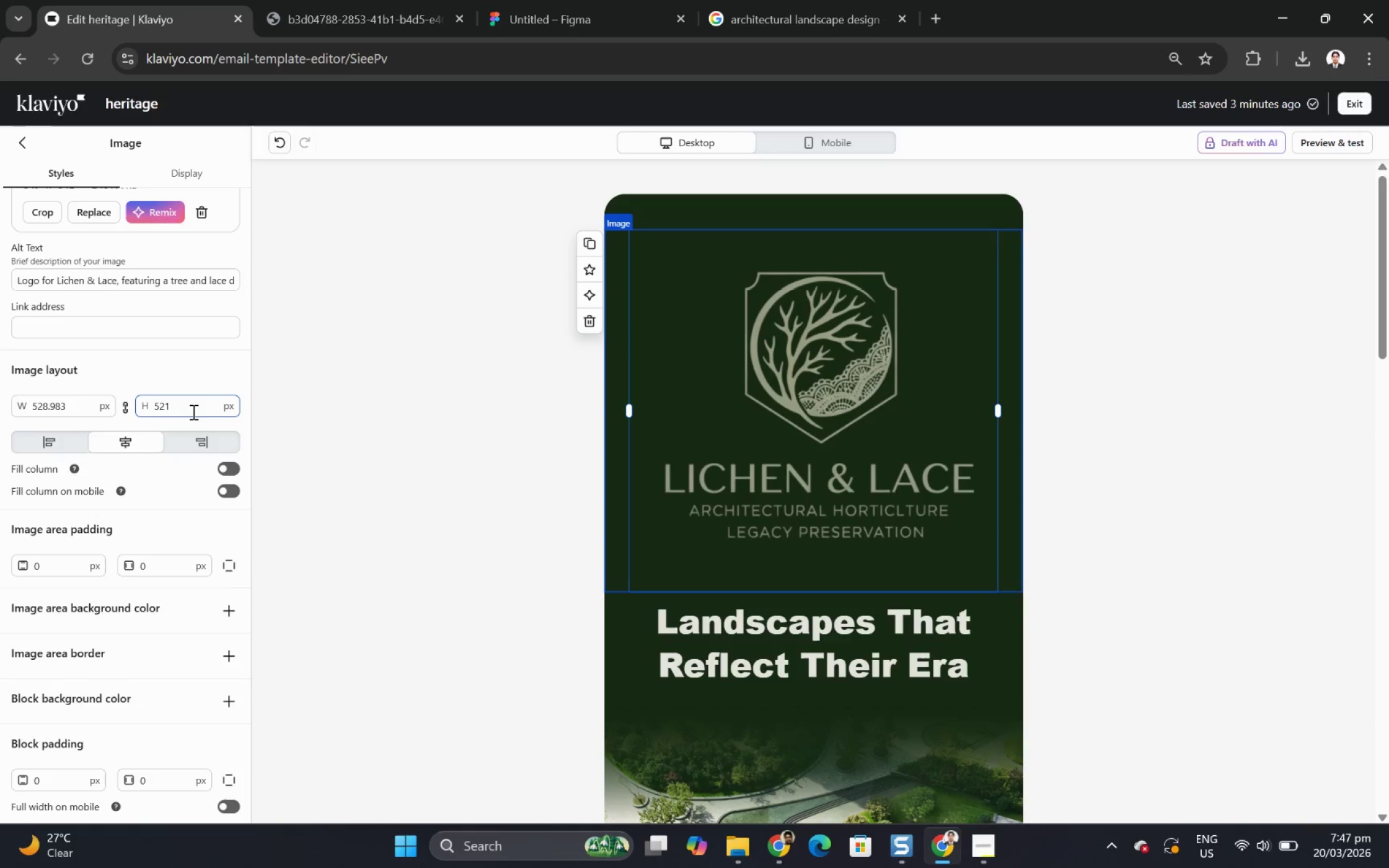 
left_click_drag(start_coordinate=[1000, 410], to_coordinate=[761, 432])
 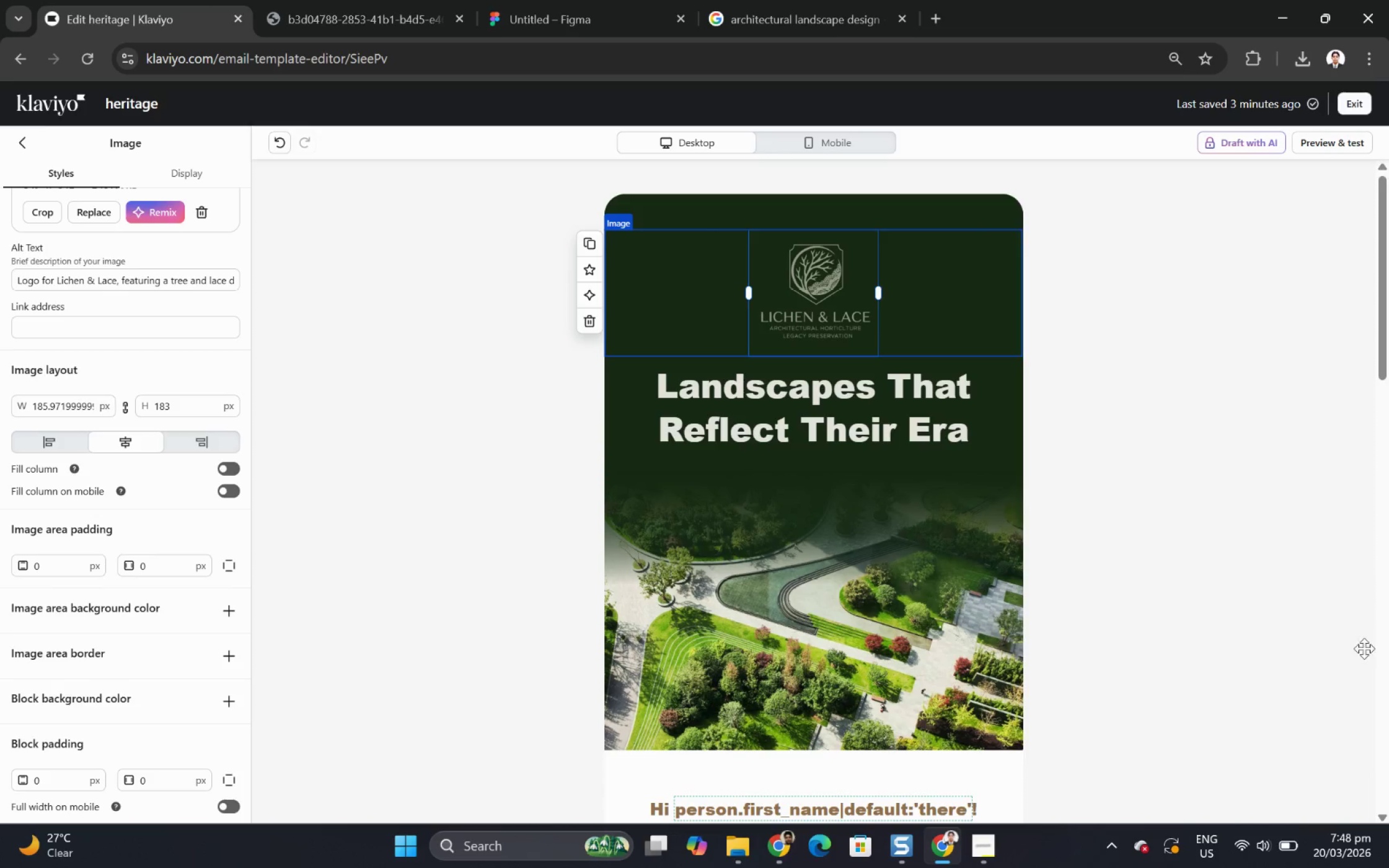 
left_click([1362, 657])
 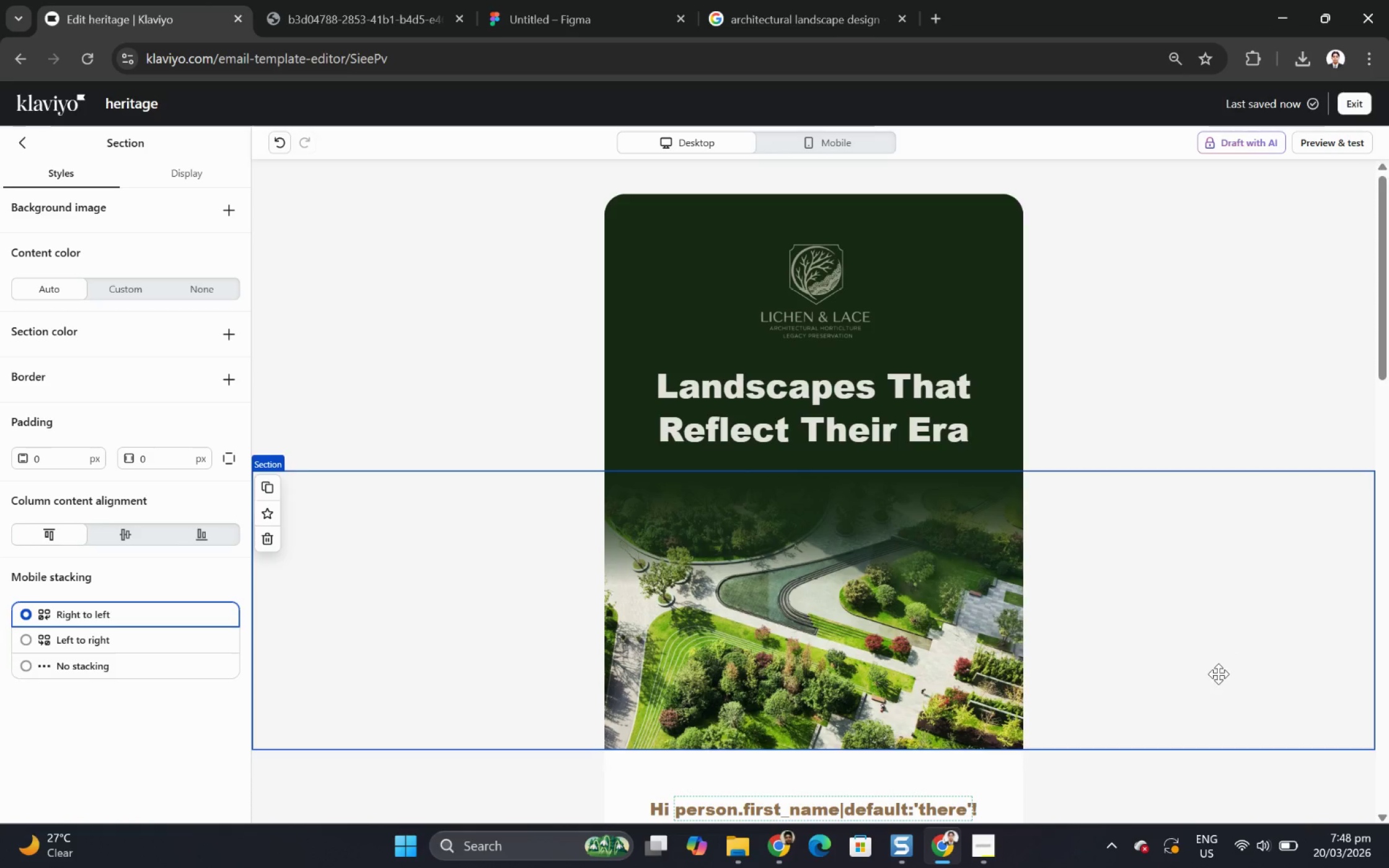 
scroll: coordinate [1218, 673], scroll_direction: down, amount: 1.0
 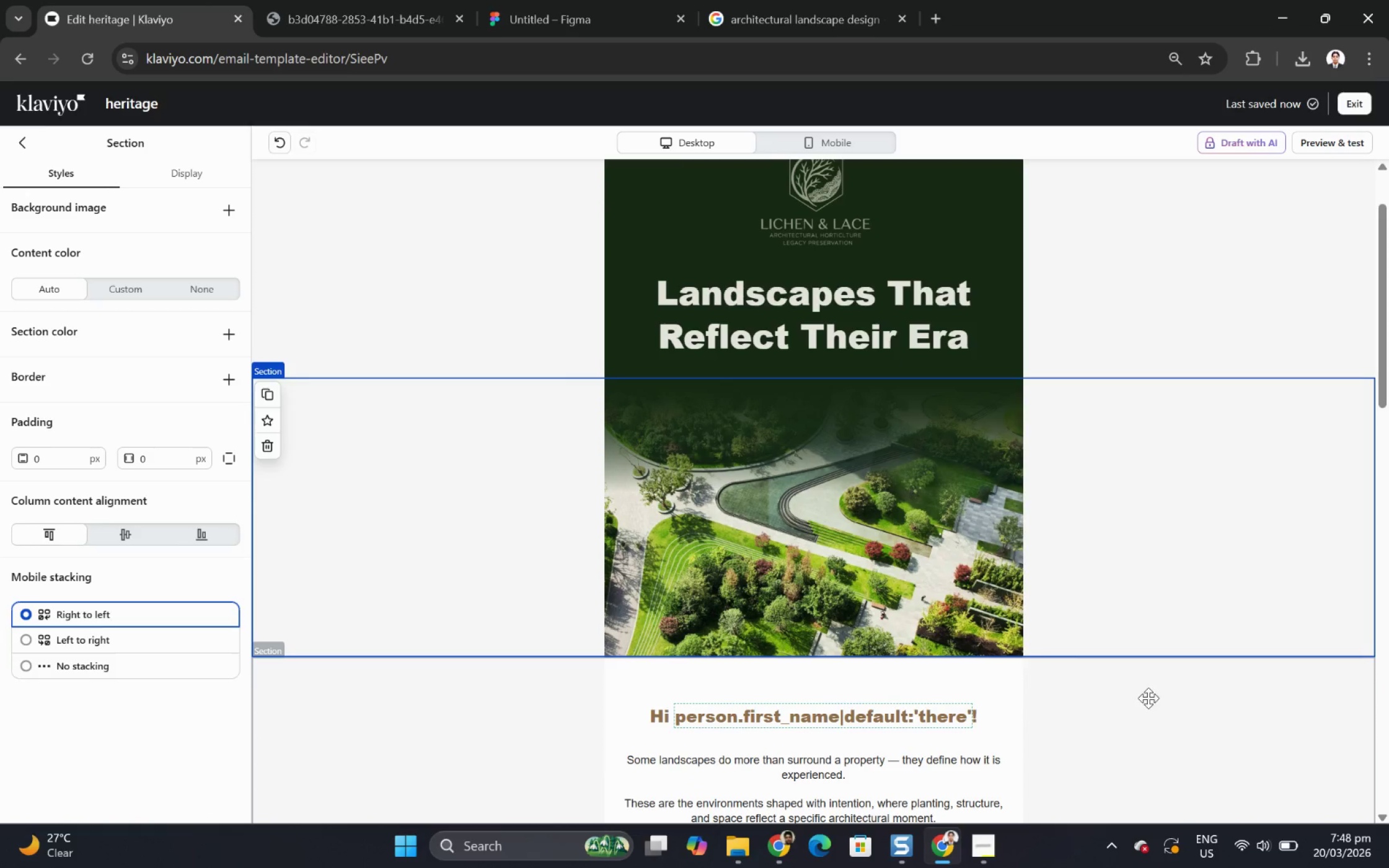 
scroll: coordinate [1151, 692], scroll_direction: up, amount: 2.0
 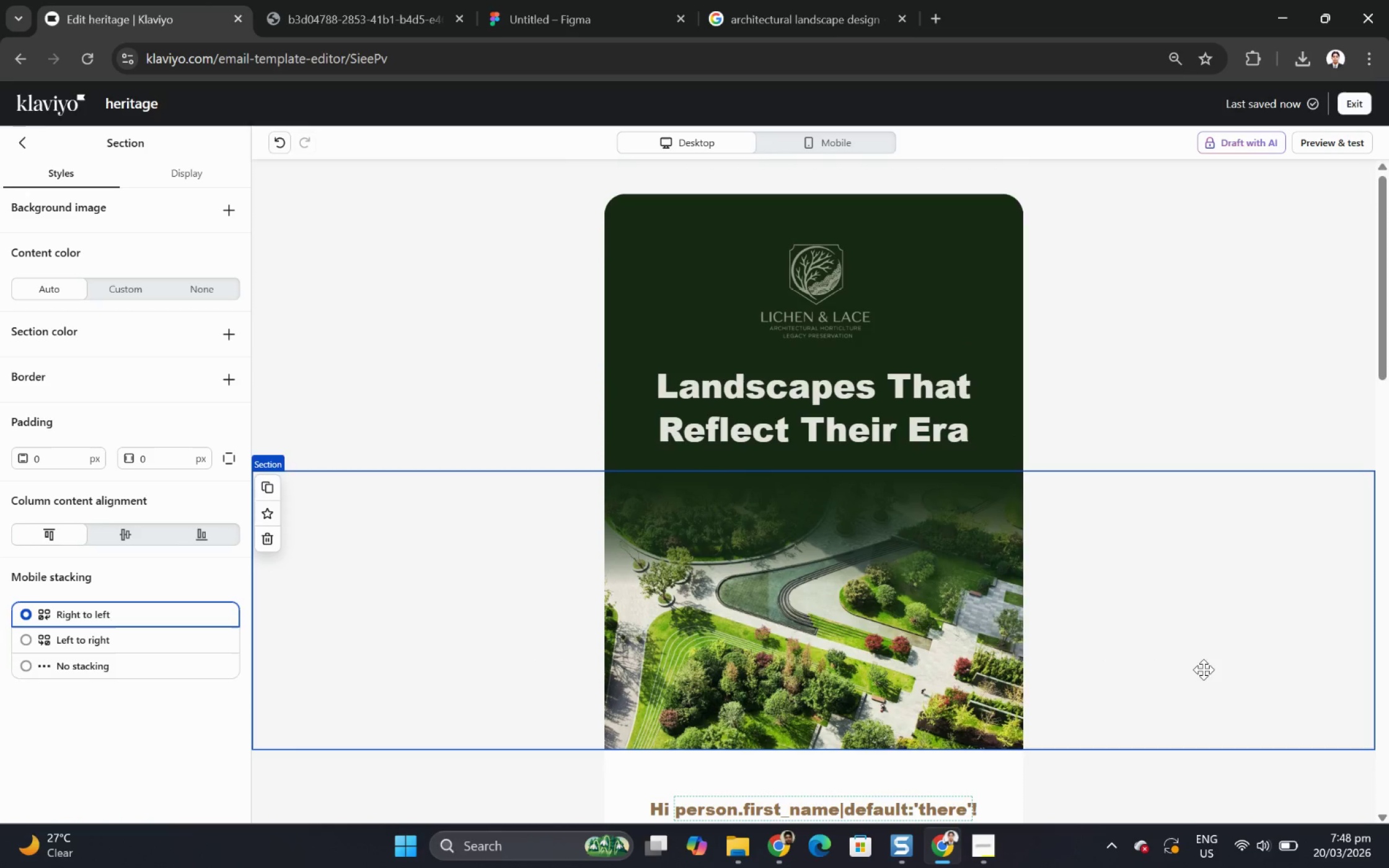 
scroll: coordinate [1203, 666], scroll_direction: down, amount: 1.0
 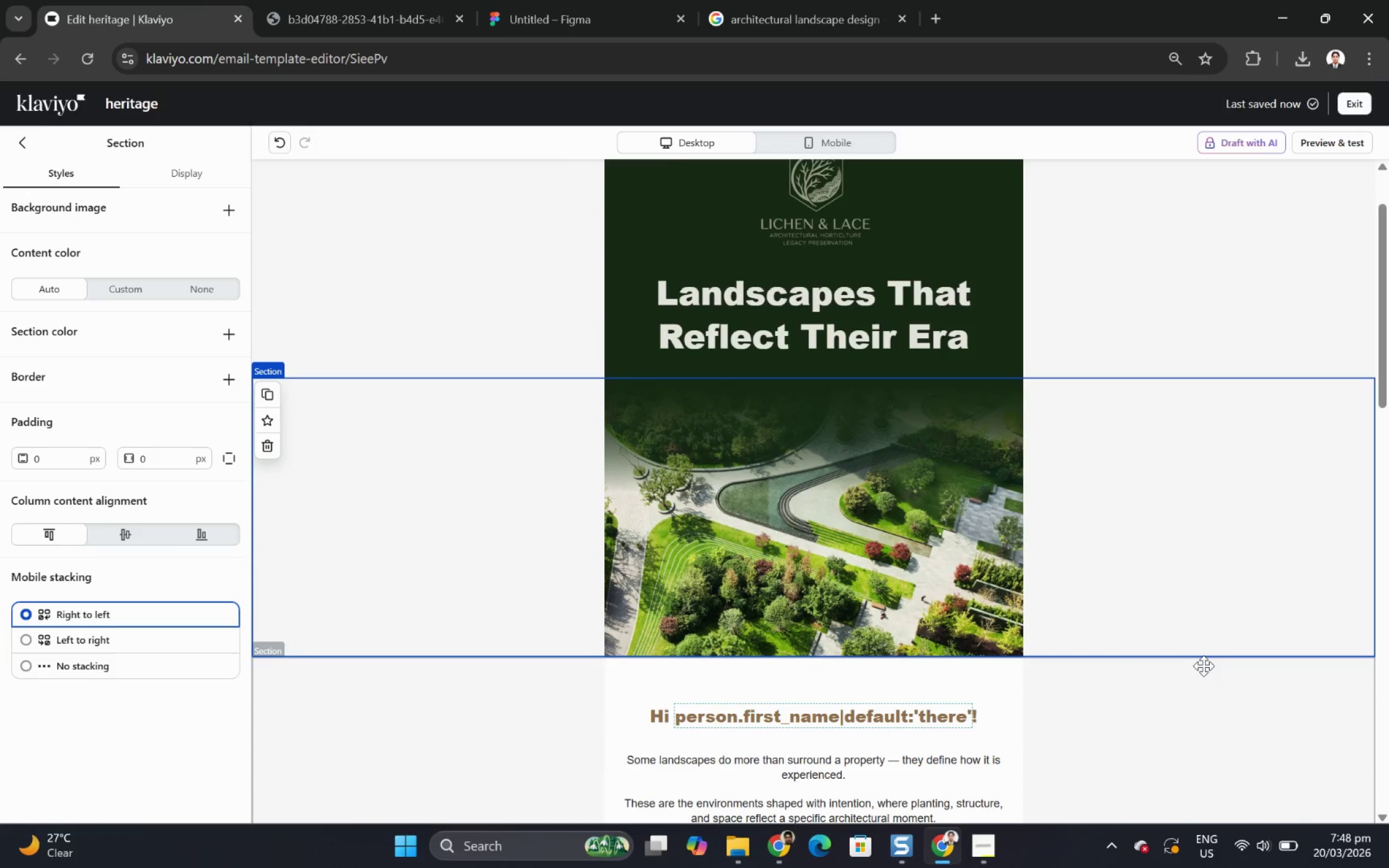 
scroll: coordinate [1203, 665], scroll_direction: none, amount: 0.0
 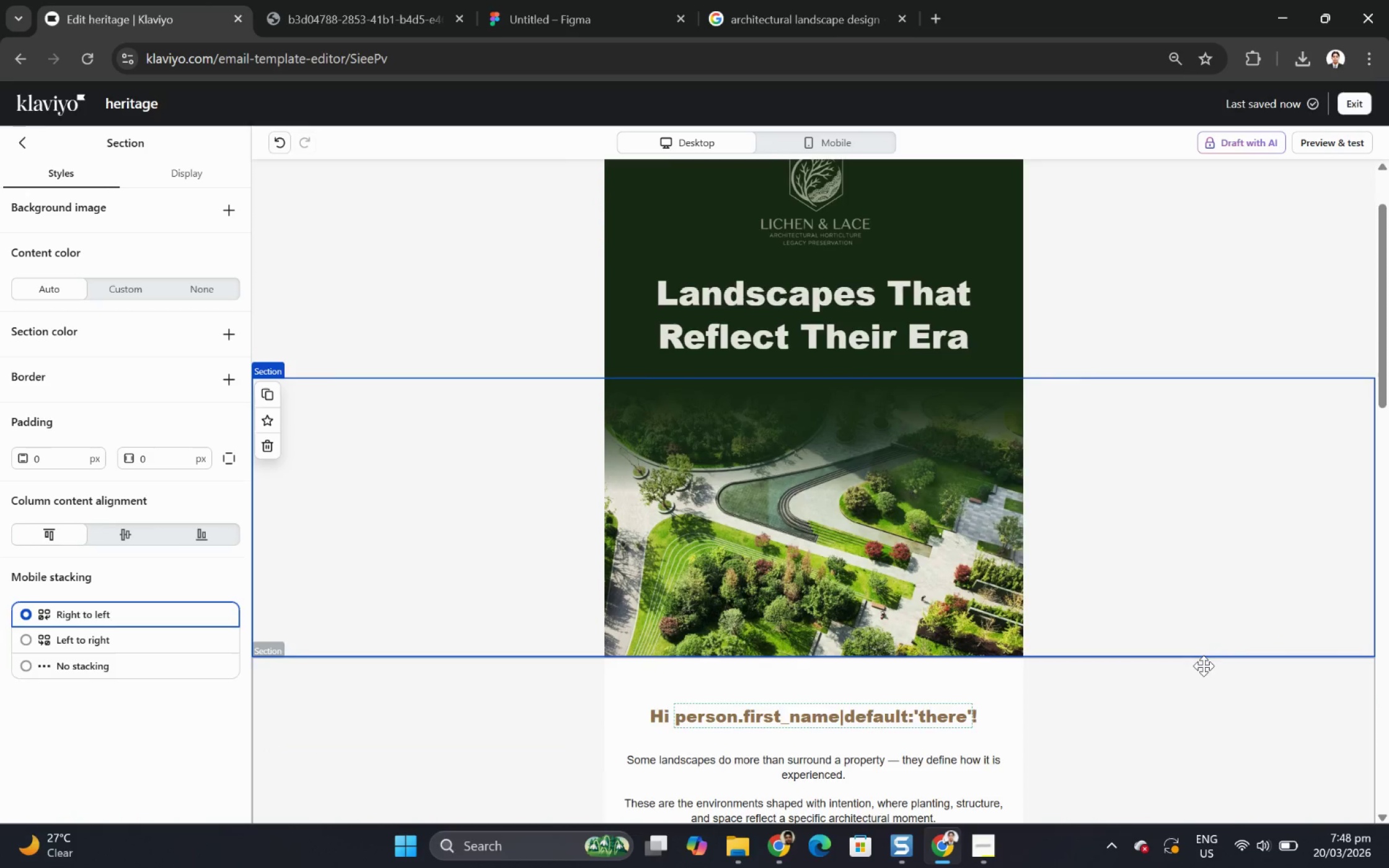 
scroll: coordinate [1203, 665], scroll_direction: down, amount: 2.0
 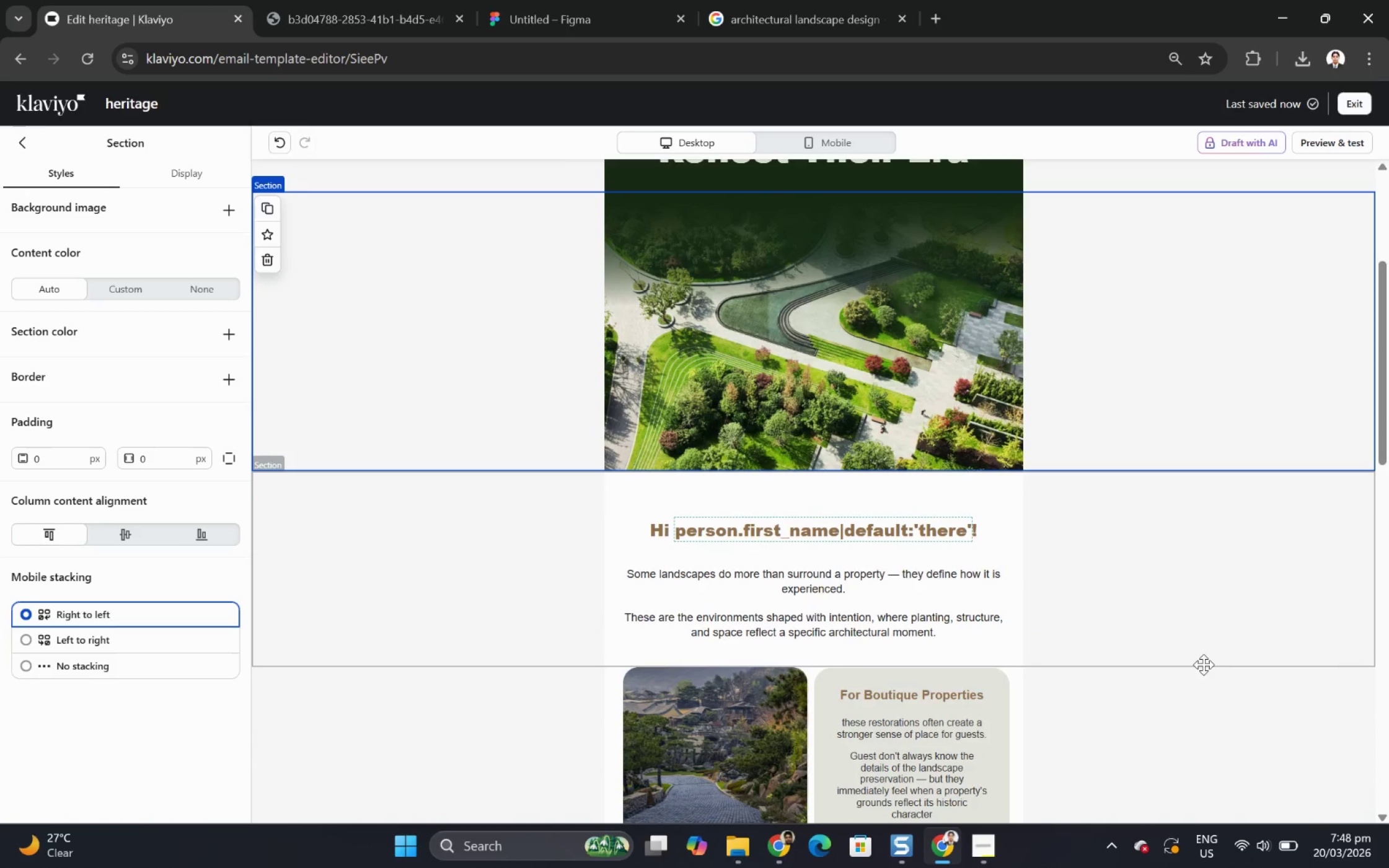 
scroll: coordinate [1203, 664], scroll_direction: up, amount: 3.0
 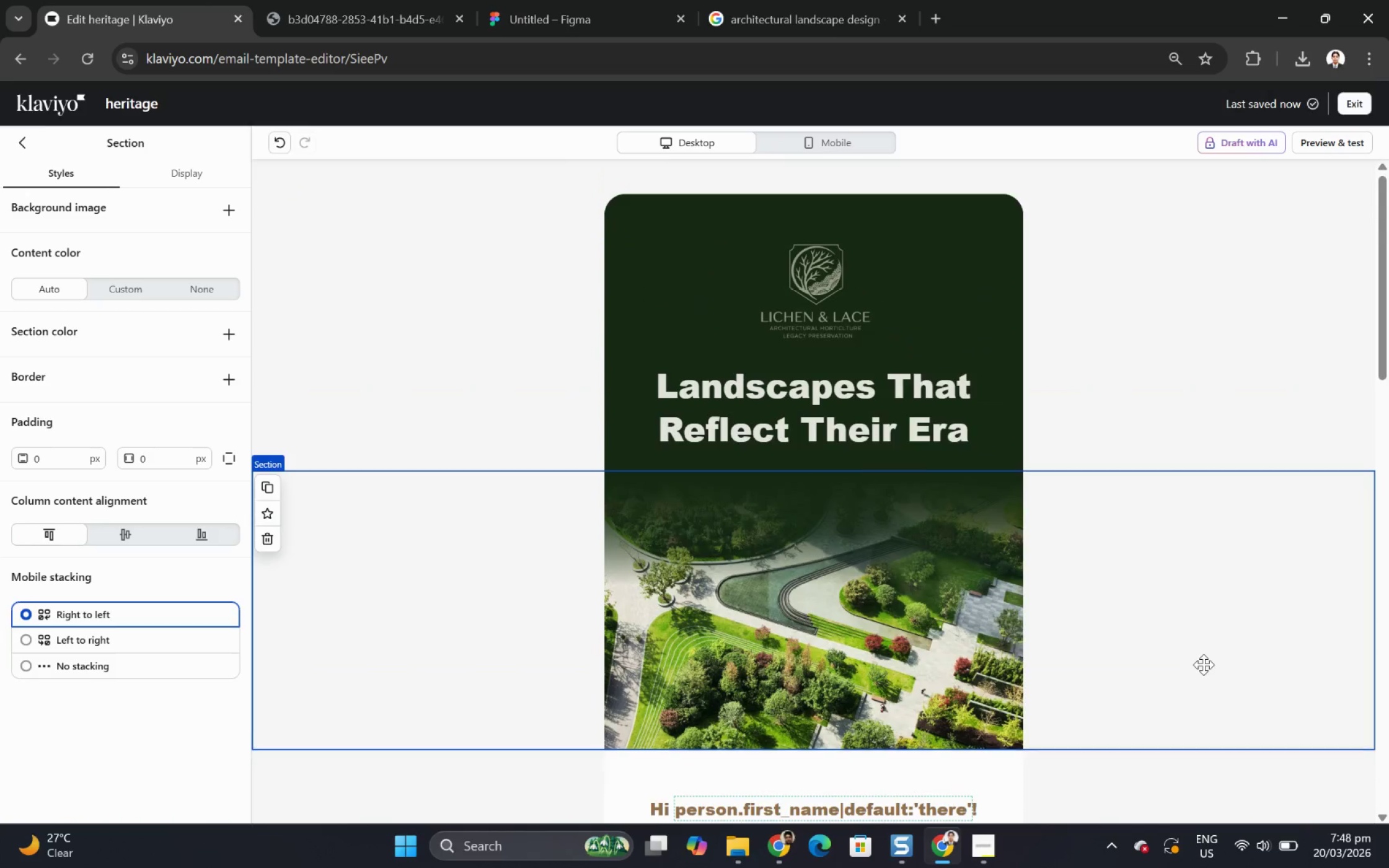 
scroll: coordinate [1203, 664], scroll_direction: down, amount: 3.0
 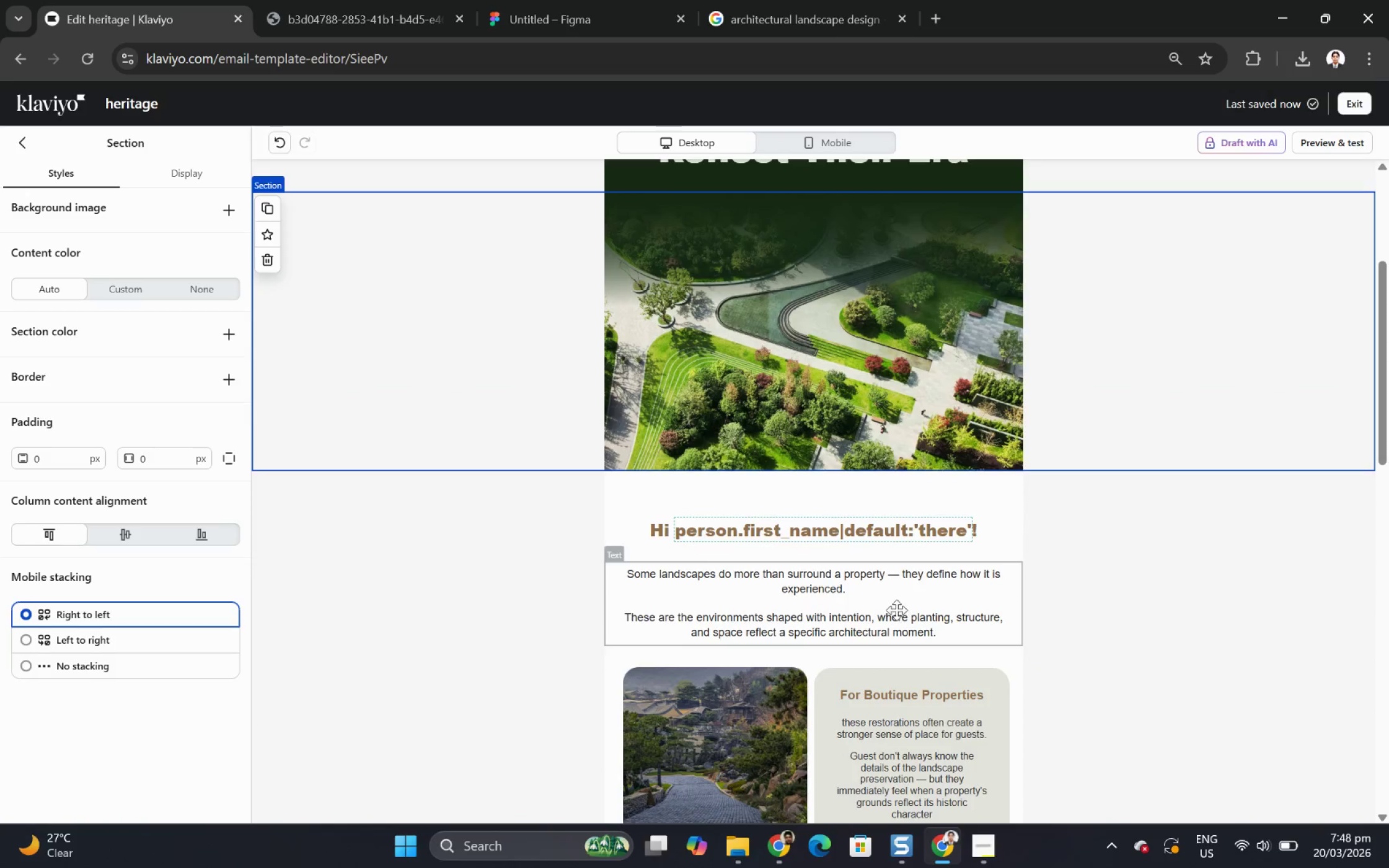 
left_click([896, 610])
 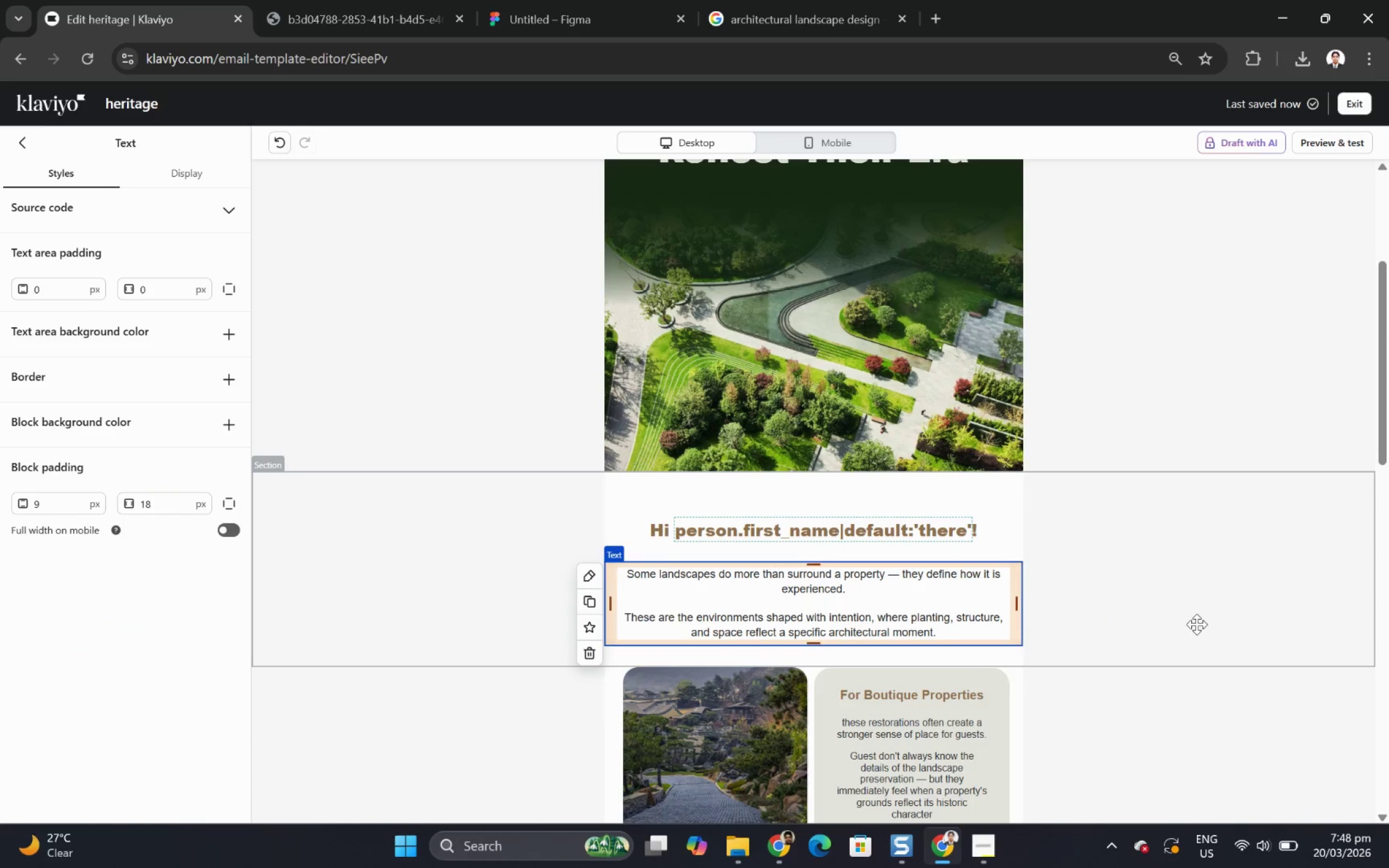 
left_click([1196, 624])
 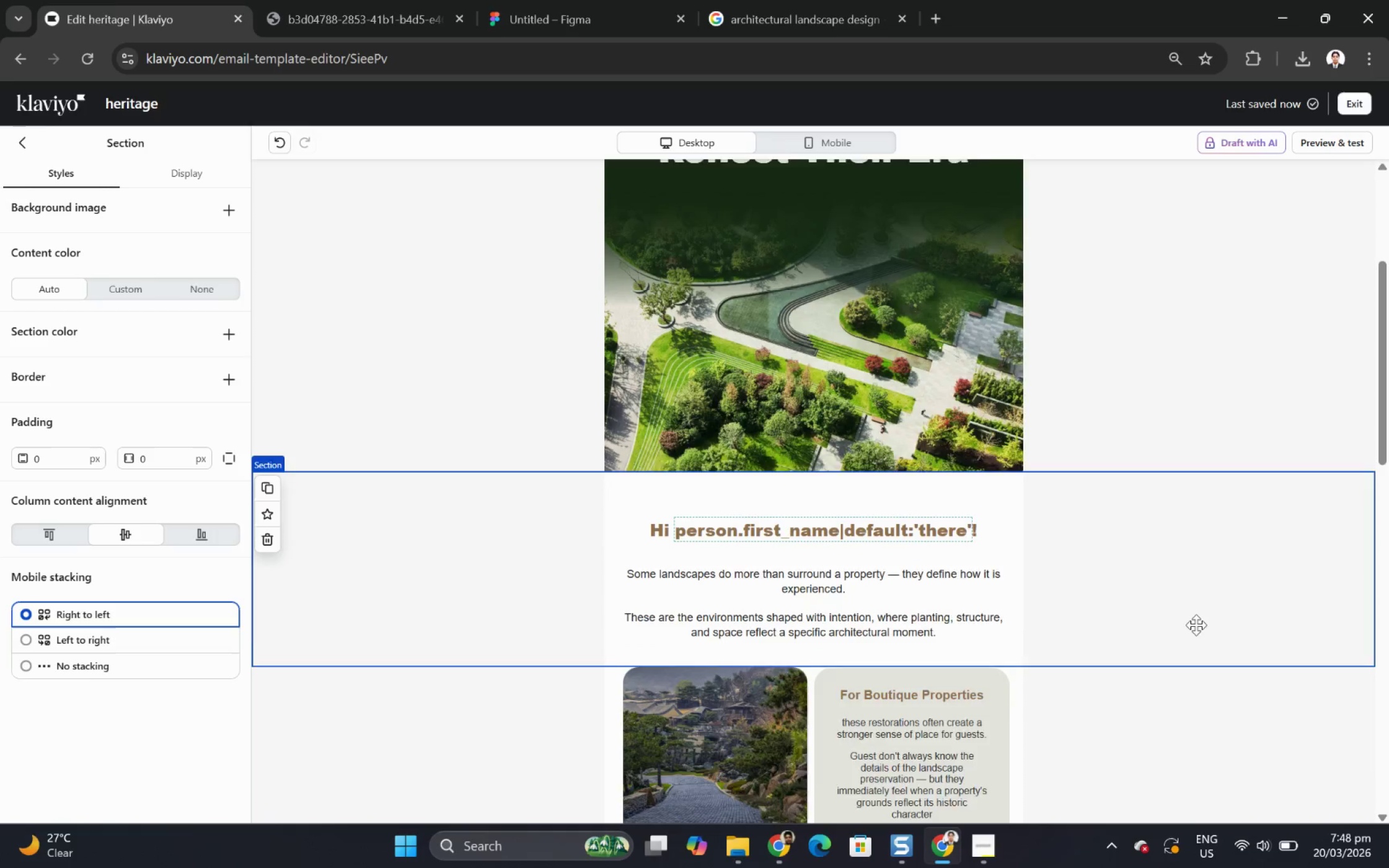 
scroll: coordinate [1196, 625], scroll_direction: up, amount: 2.0
 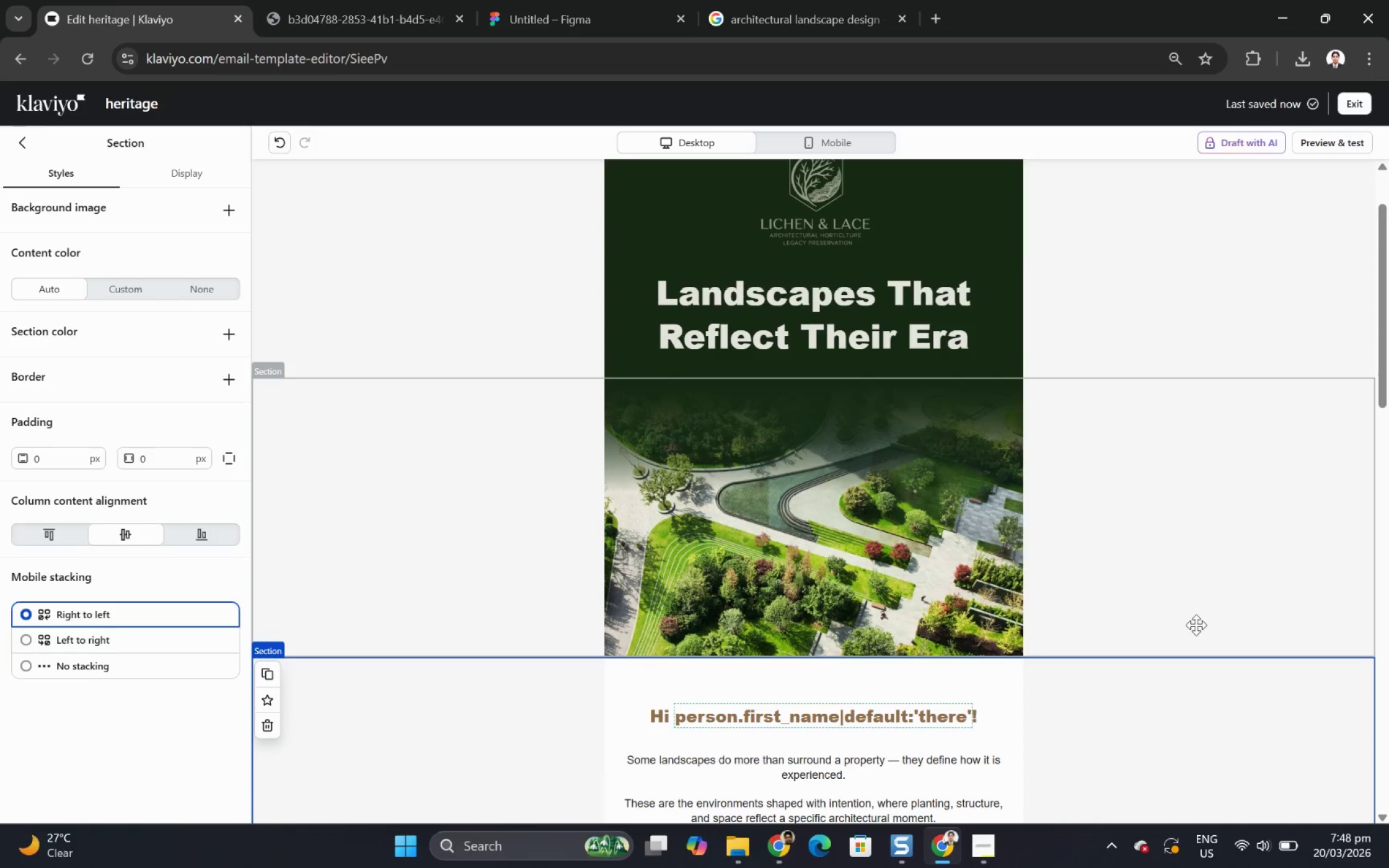 
scroll: coordinate [1196, 625], scroll_direction: down, amount: 5.0
 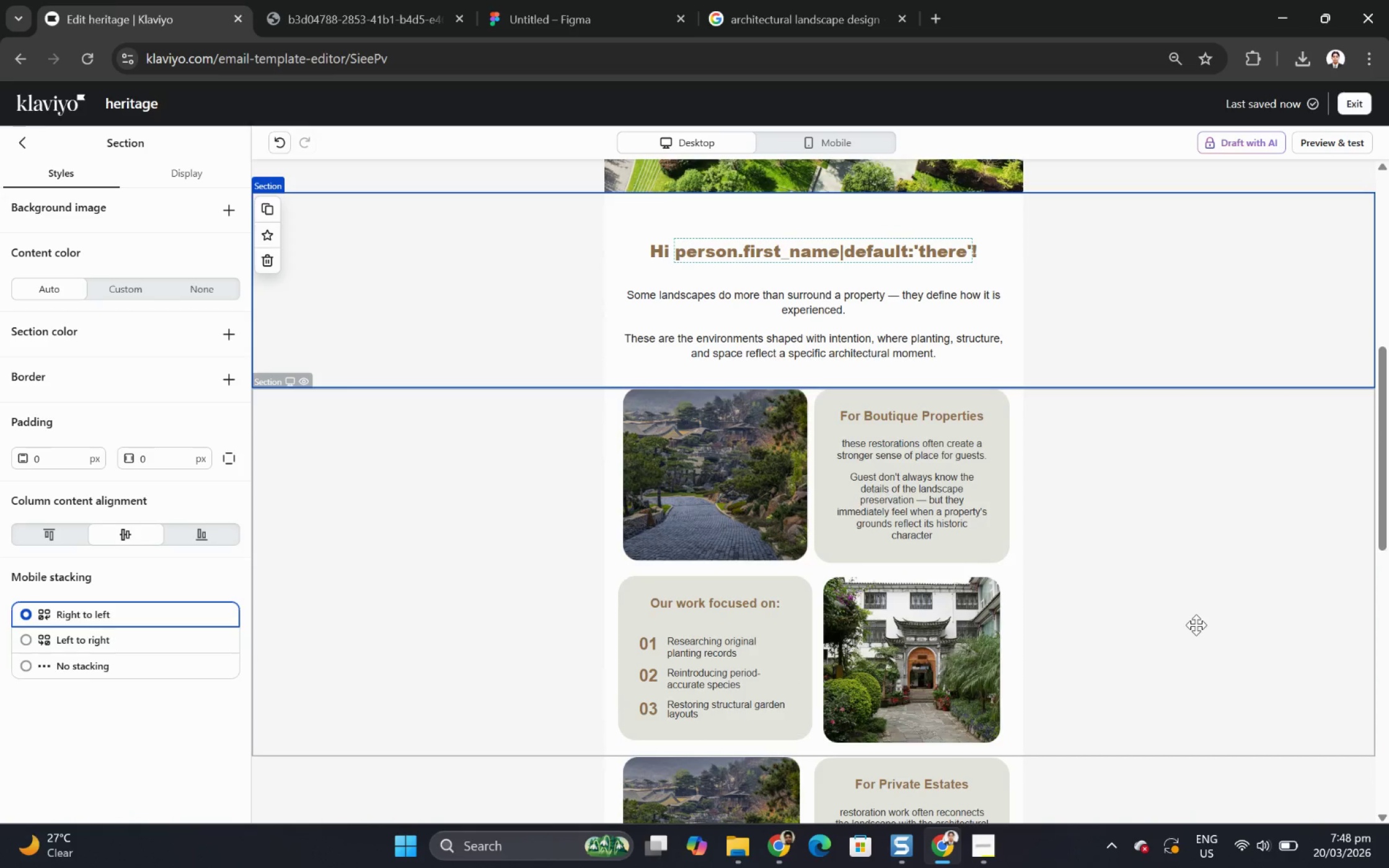 
scroll: coordinate [1196, 625], scroll_direction: up, amount: 3.0
 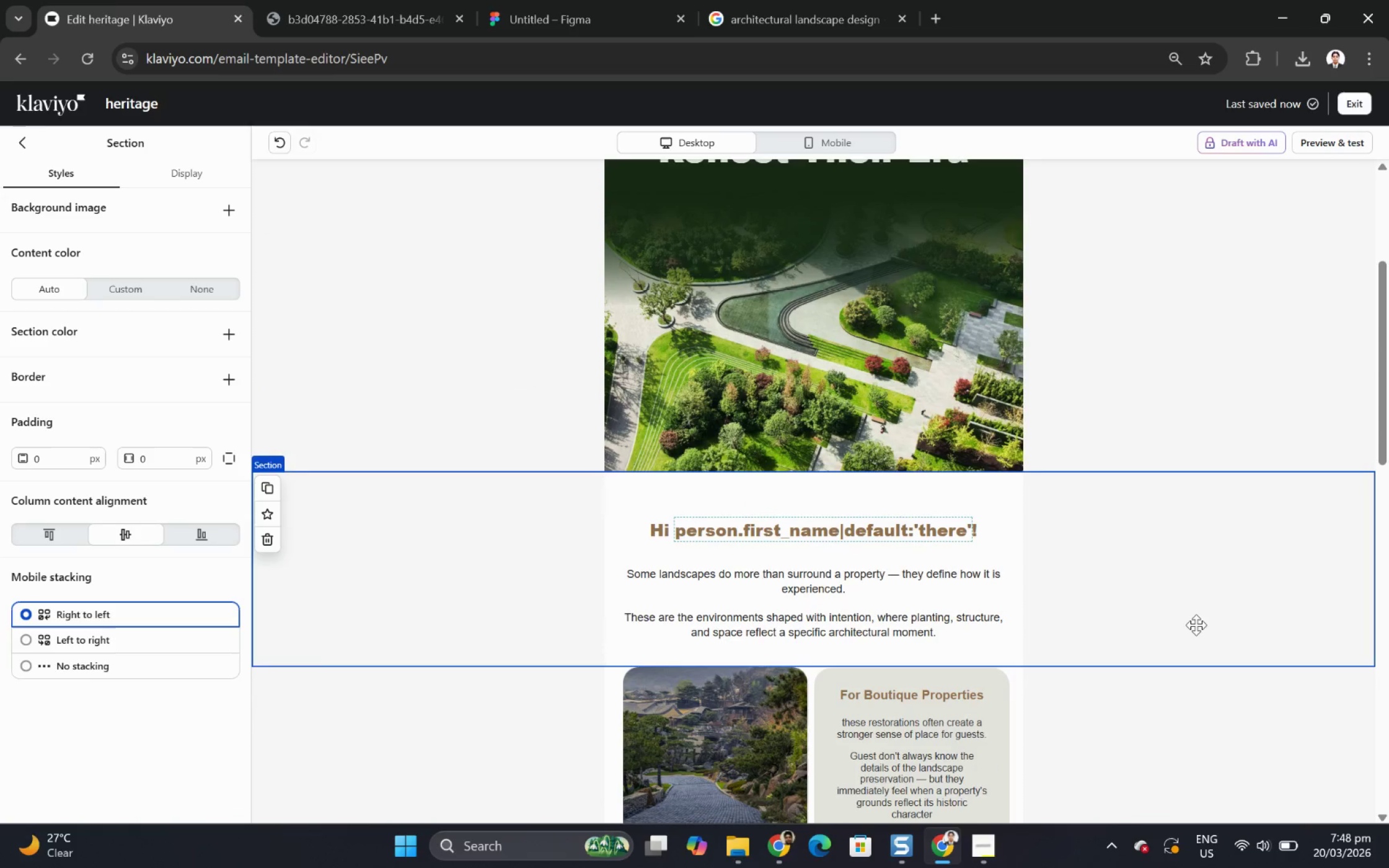 
scroll: coordinate [1196, 625], scroll_direction: down, amount: 2.0
 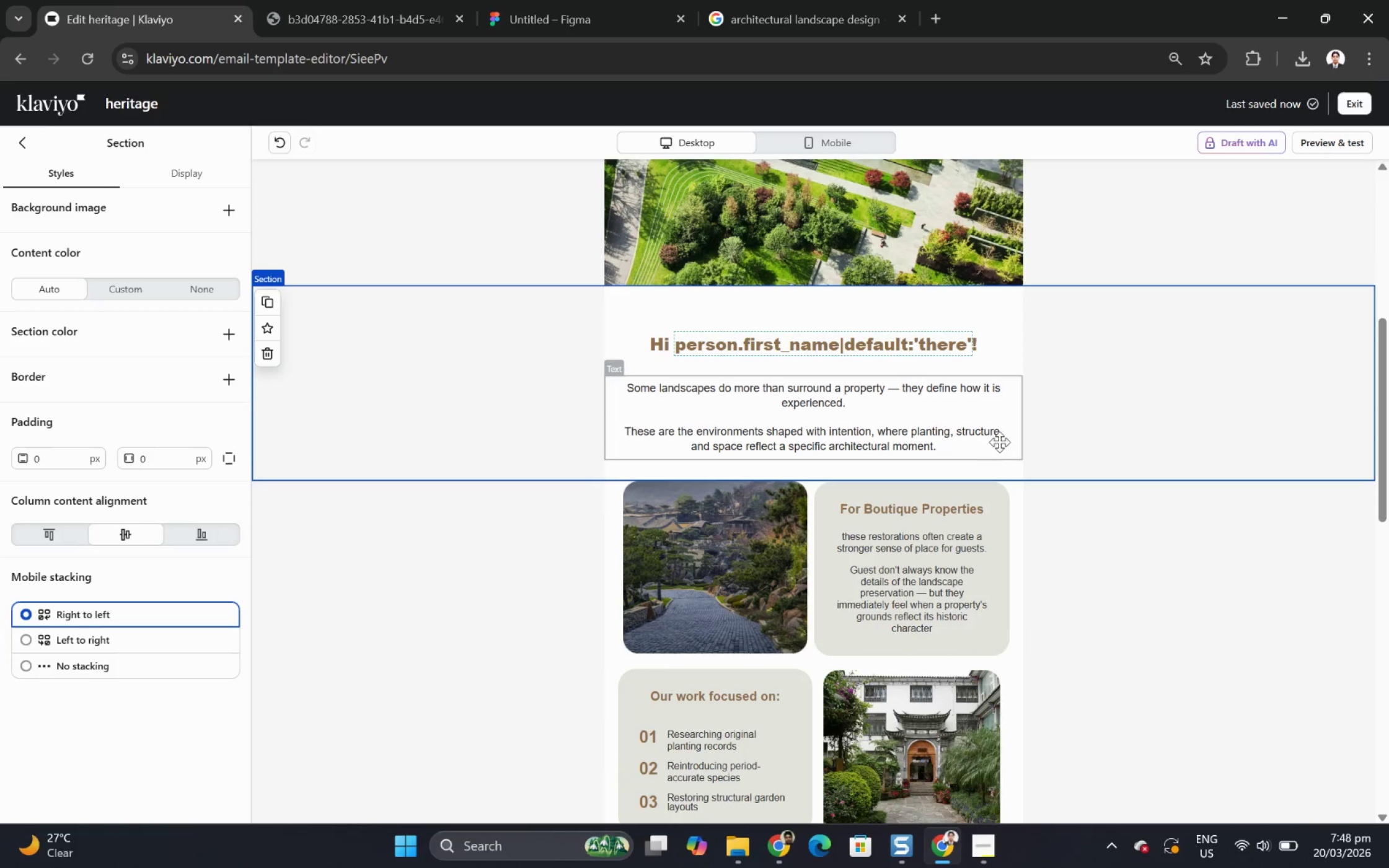 
scroll: coordinate [1026, 454], scroll_direction: up, amount: 4.0
 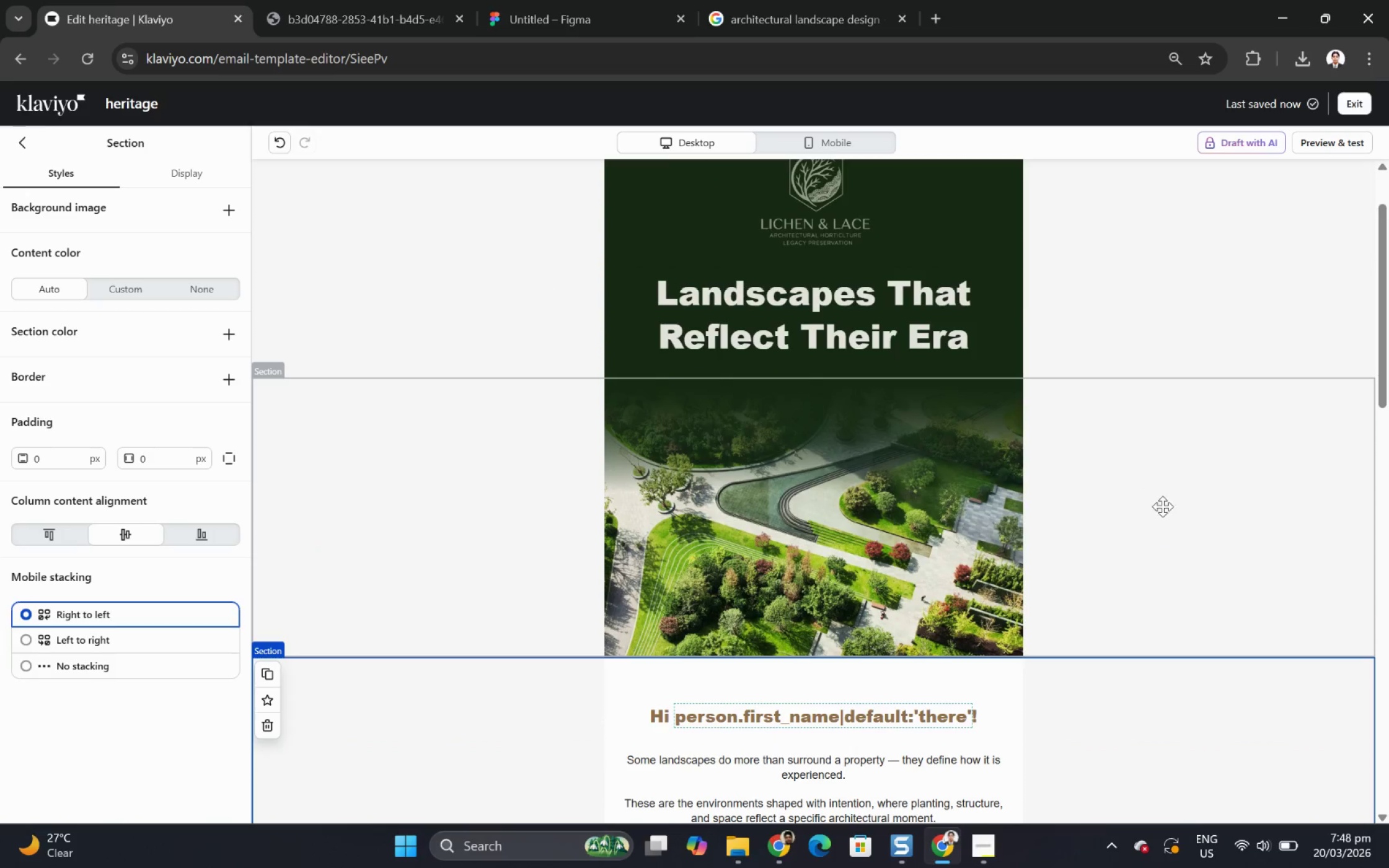 
scroll: coordinate [1163, 508], scroll_direction: down, amount: 5.0
 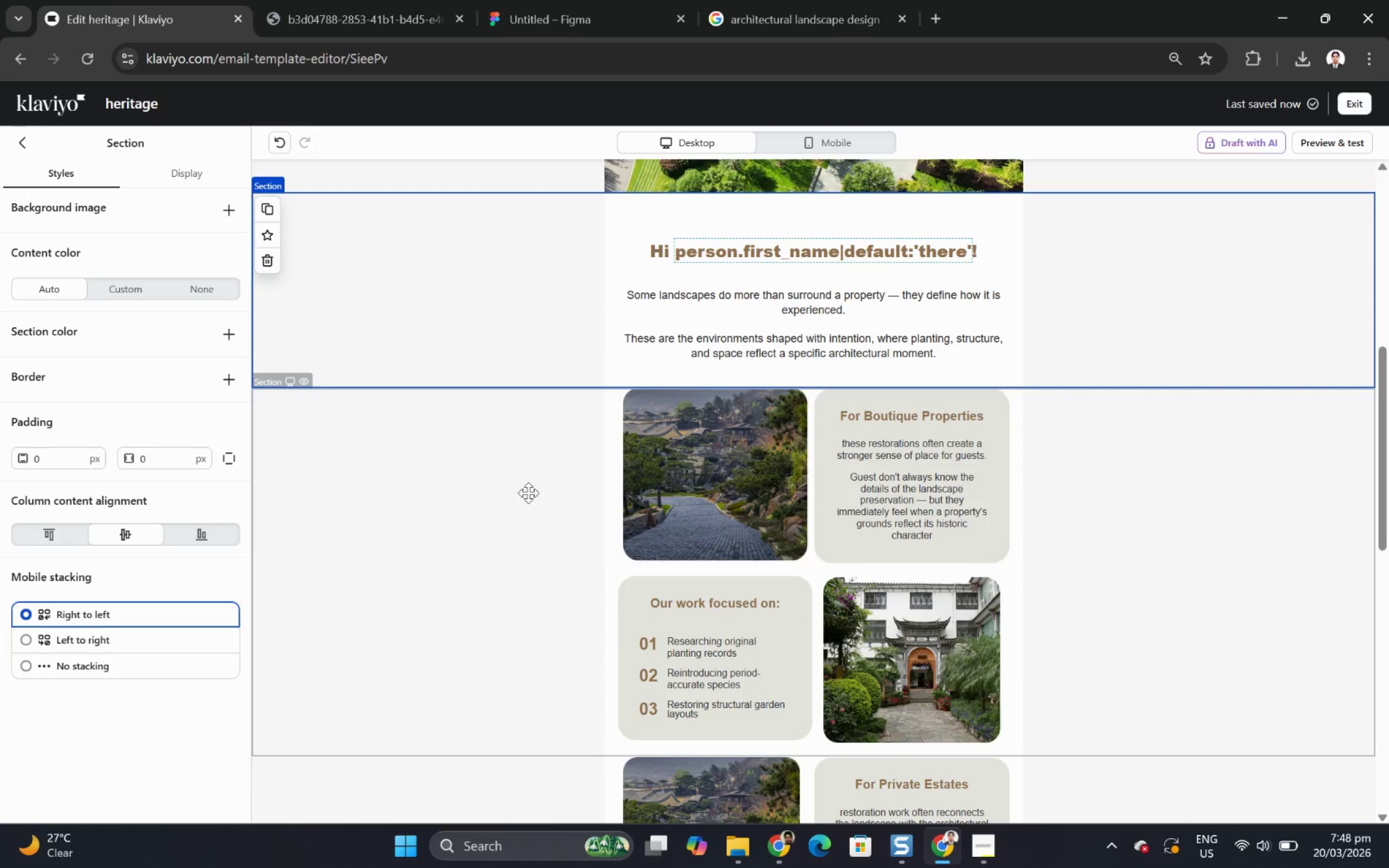 
left_click([471, 497])
 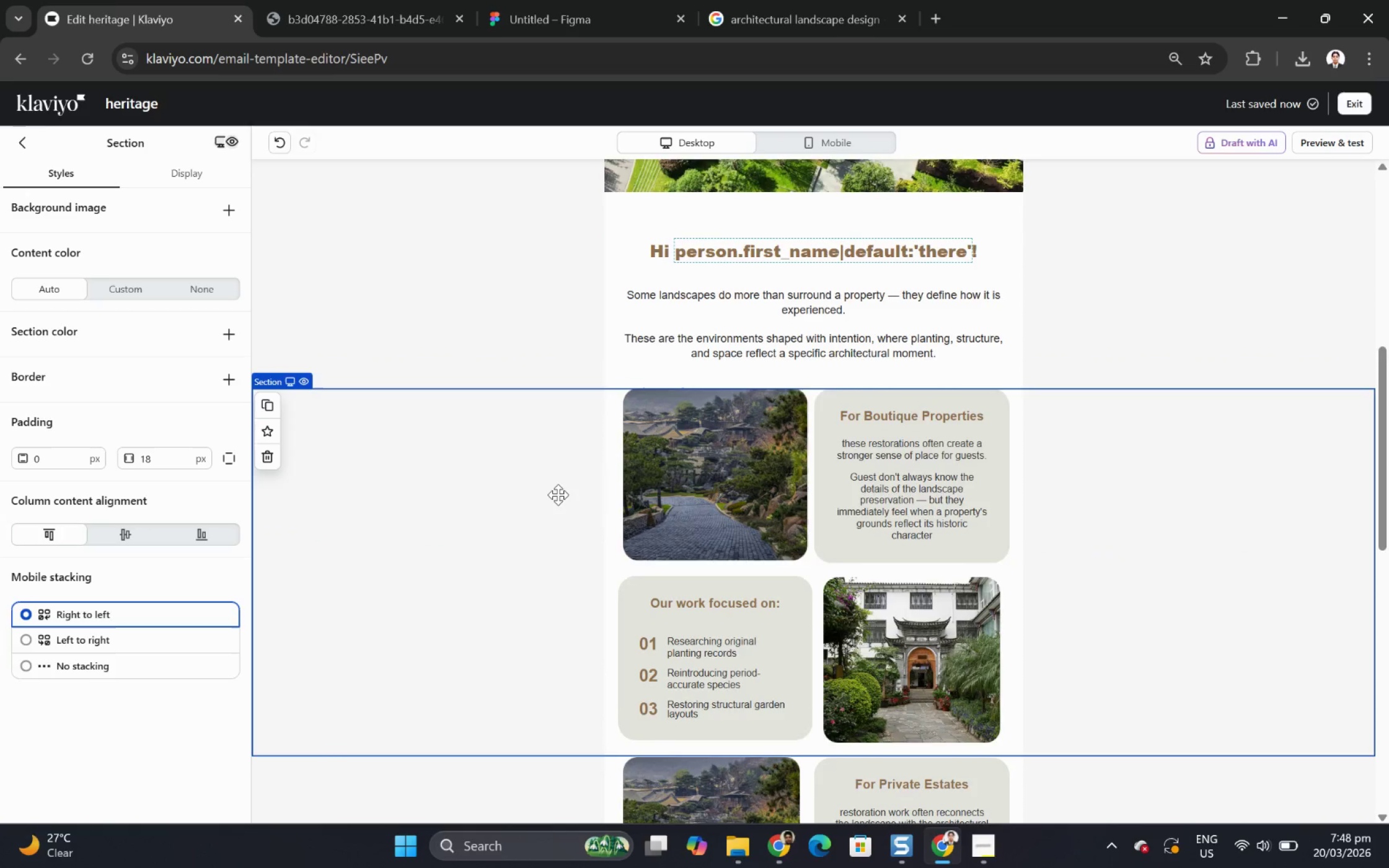 
scroll: coordinate [558, 495], scroll_direction: down, amount: 4.0
 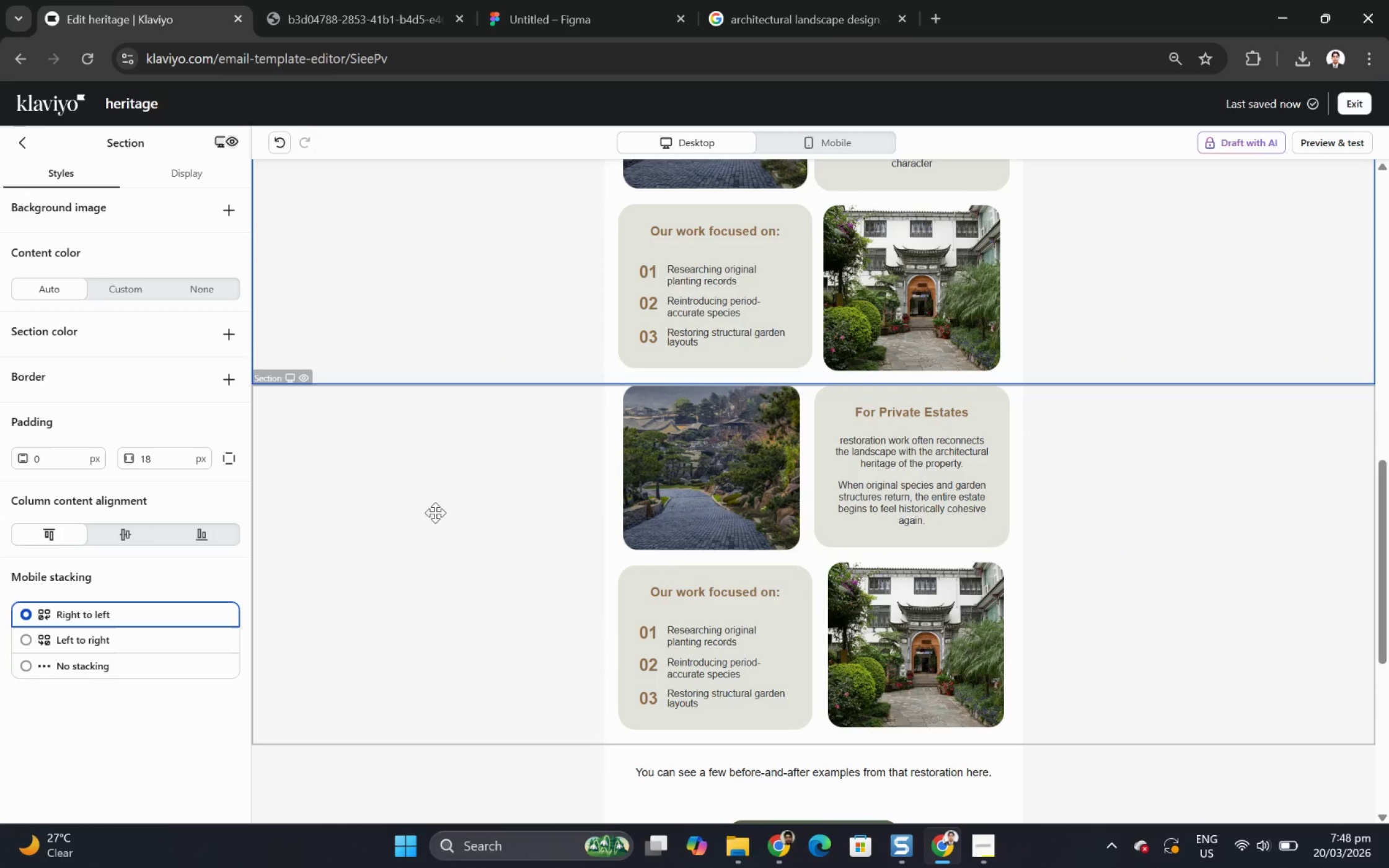 
left_click([441, 512])
 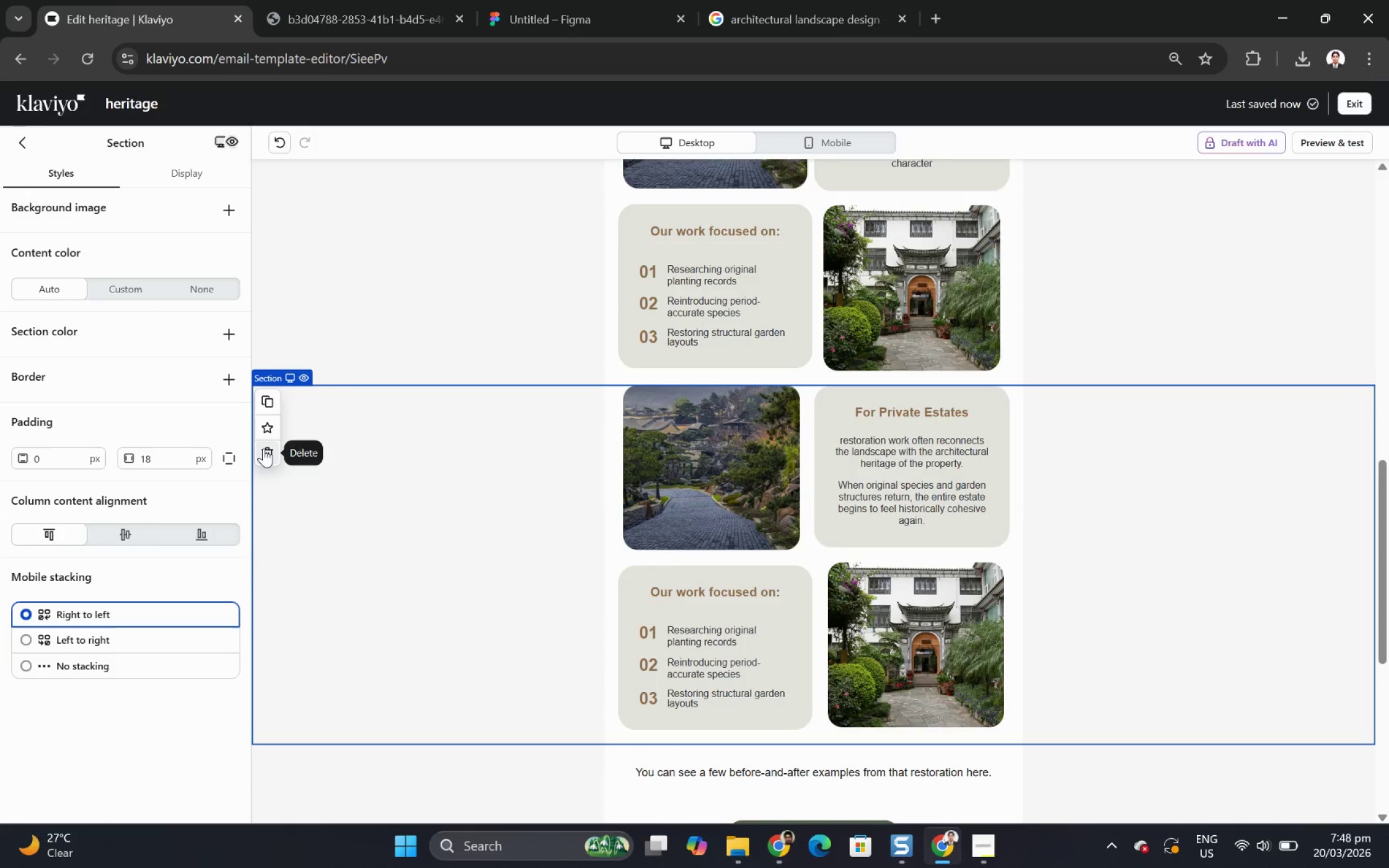 
left_click([263, 448])
 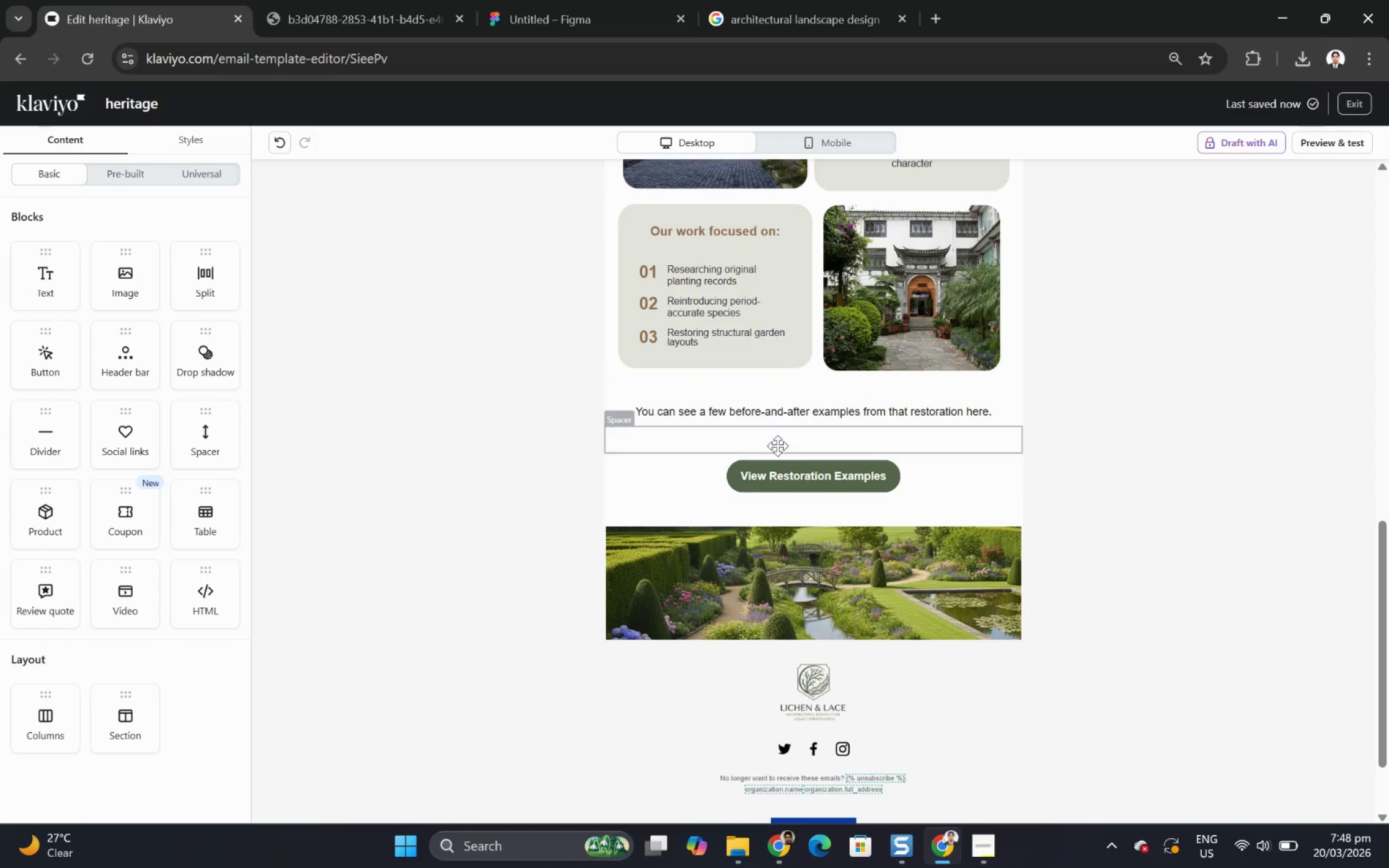 
scroll: coordinate [1194, 517], scroll_direction: up, amount: 3.0
 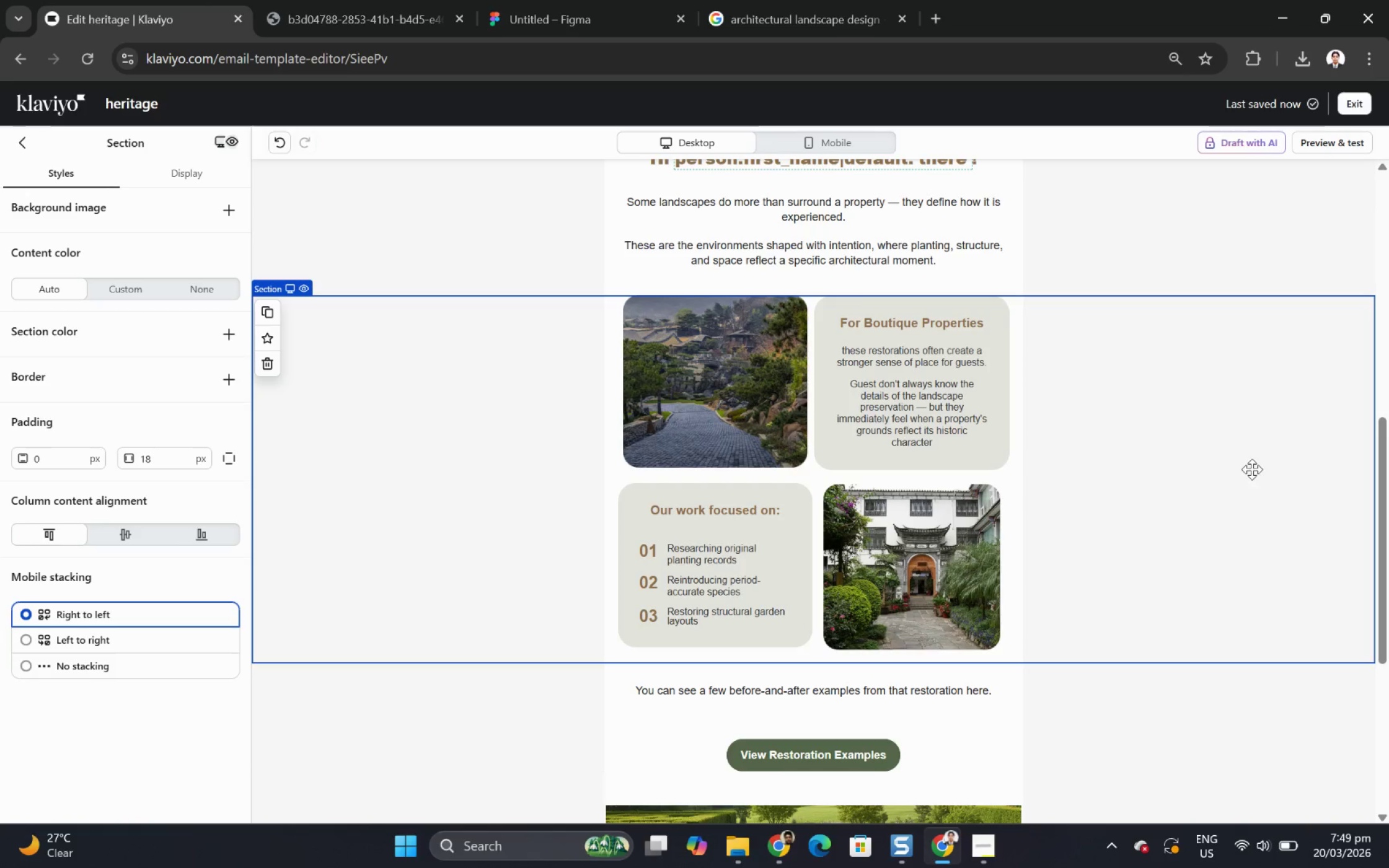 
wait(34.94)
 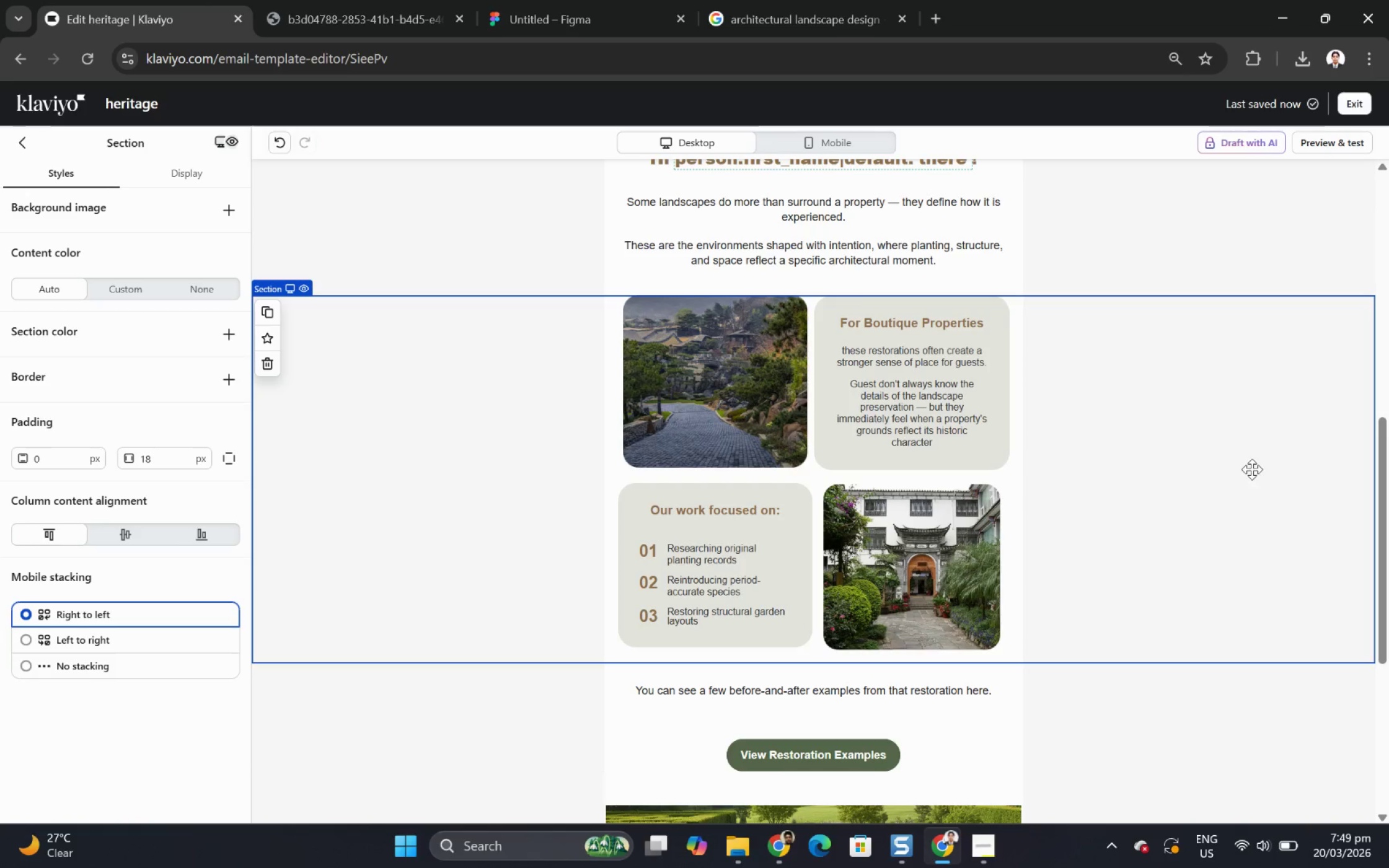 
scroll: coordinate [1189, 460], scroll_direction: up, amount: 9.0
 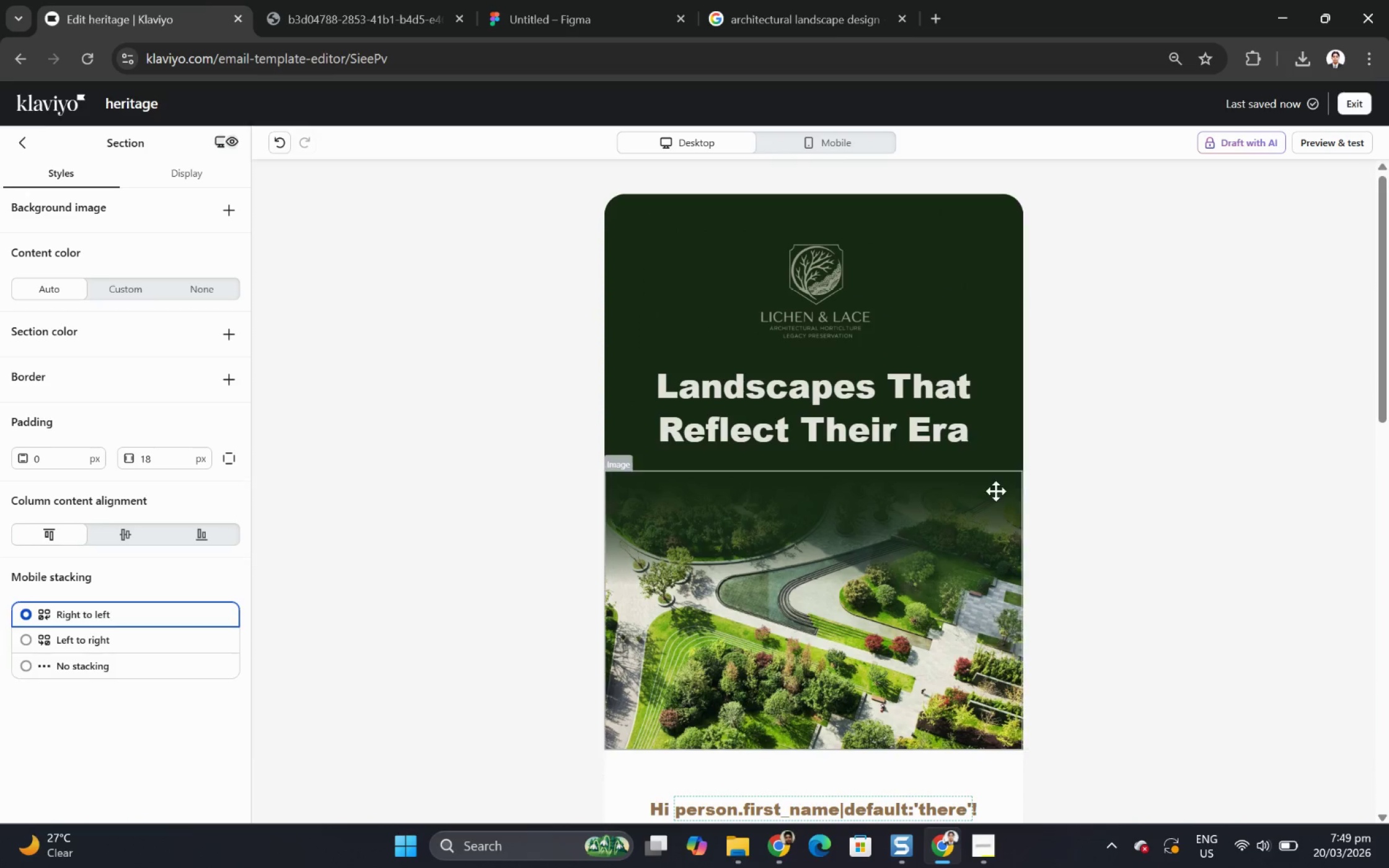 
scroll: coordinate [991, 473], scroll_direction: down, amount: 4.0
 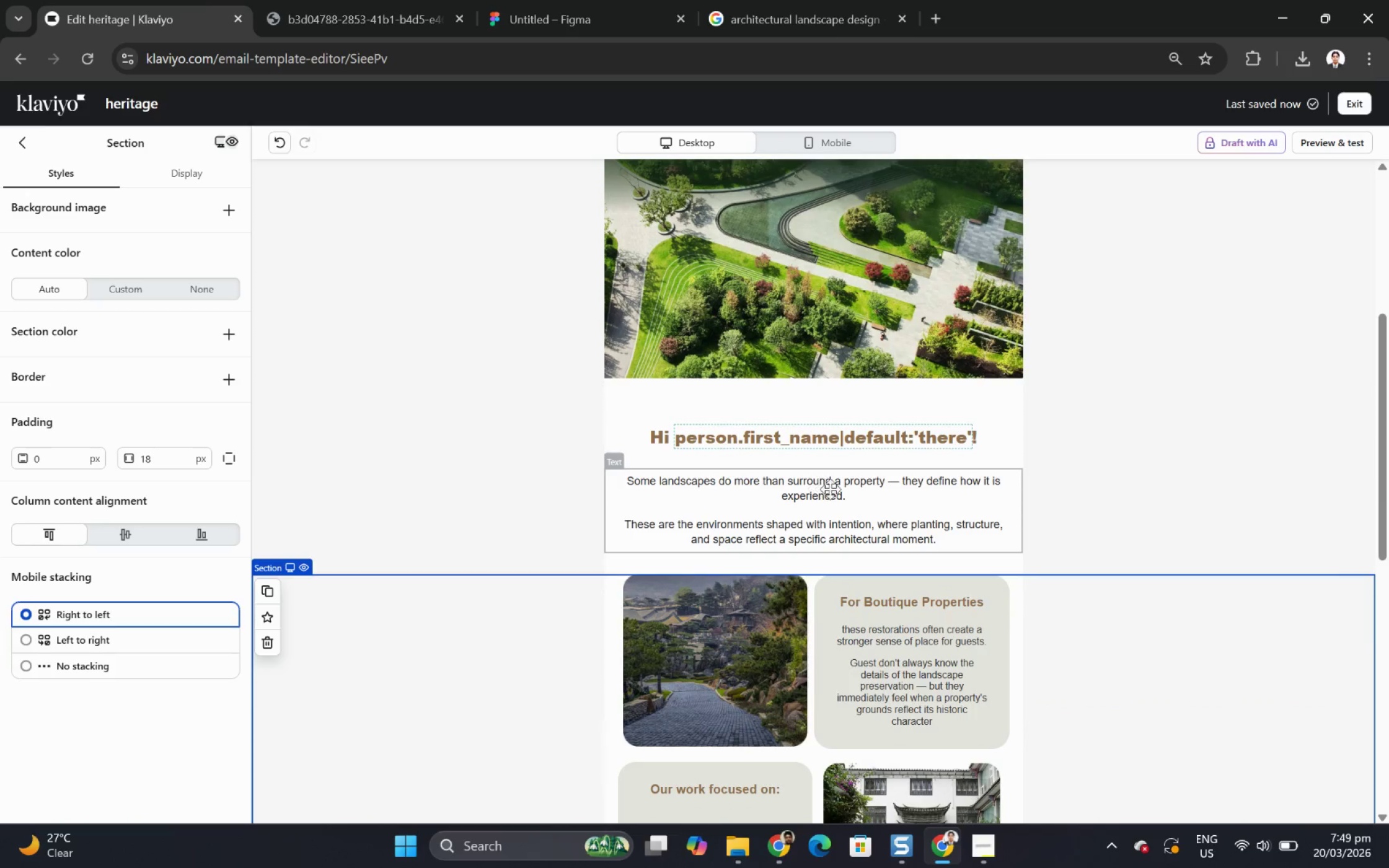 
scroll: coordinate [944, 558], scroll_direction: up, amount: 3.0
 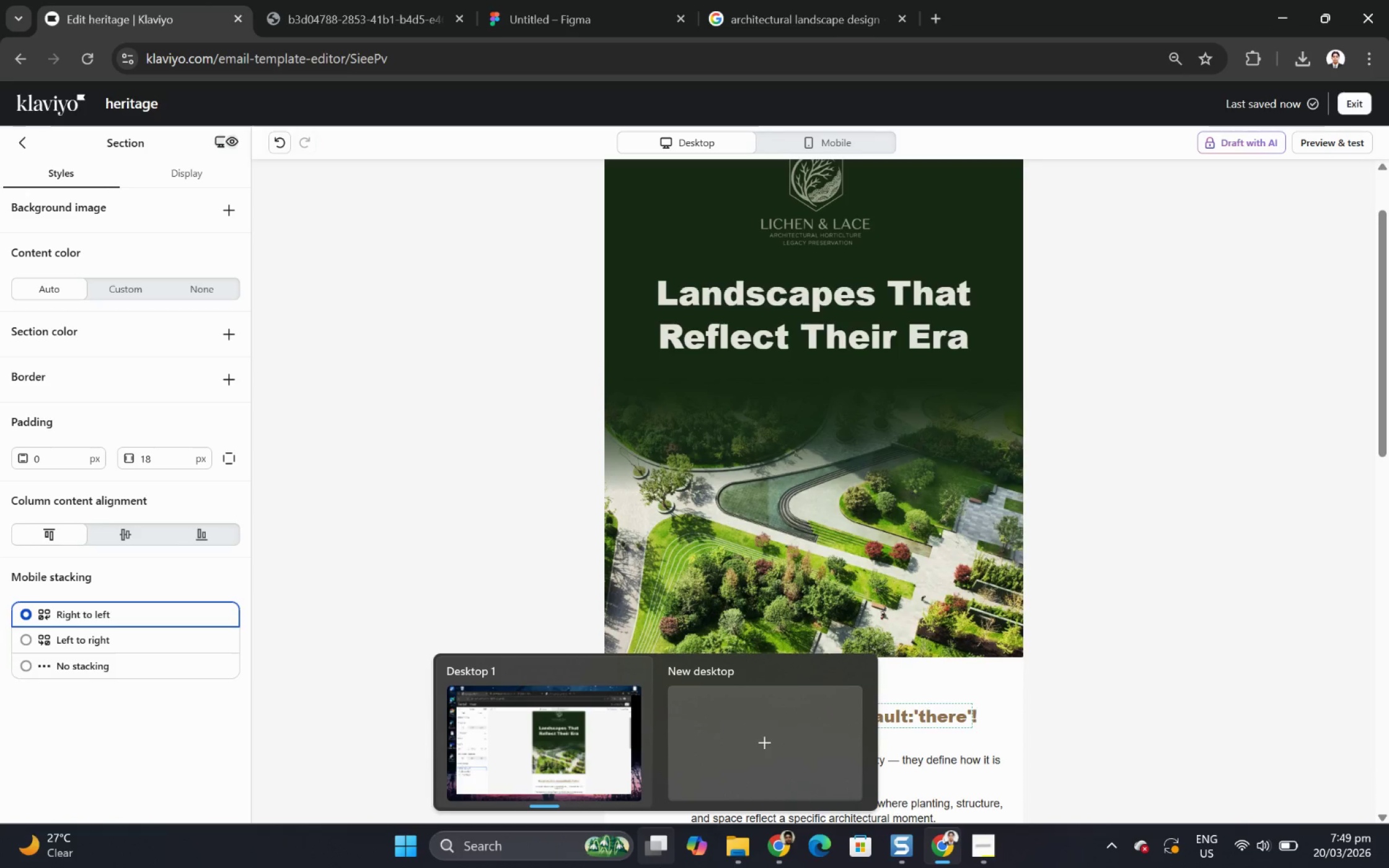 
wait(22.34)
 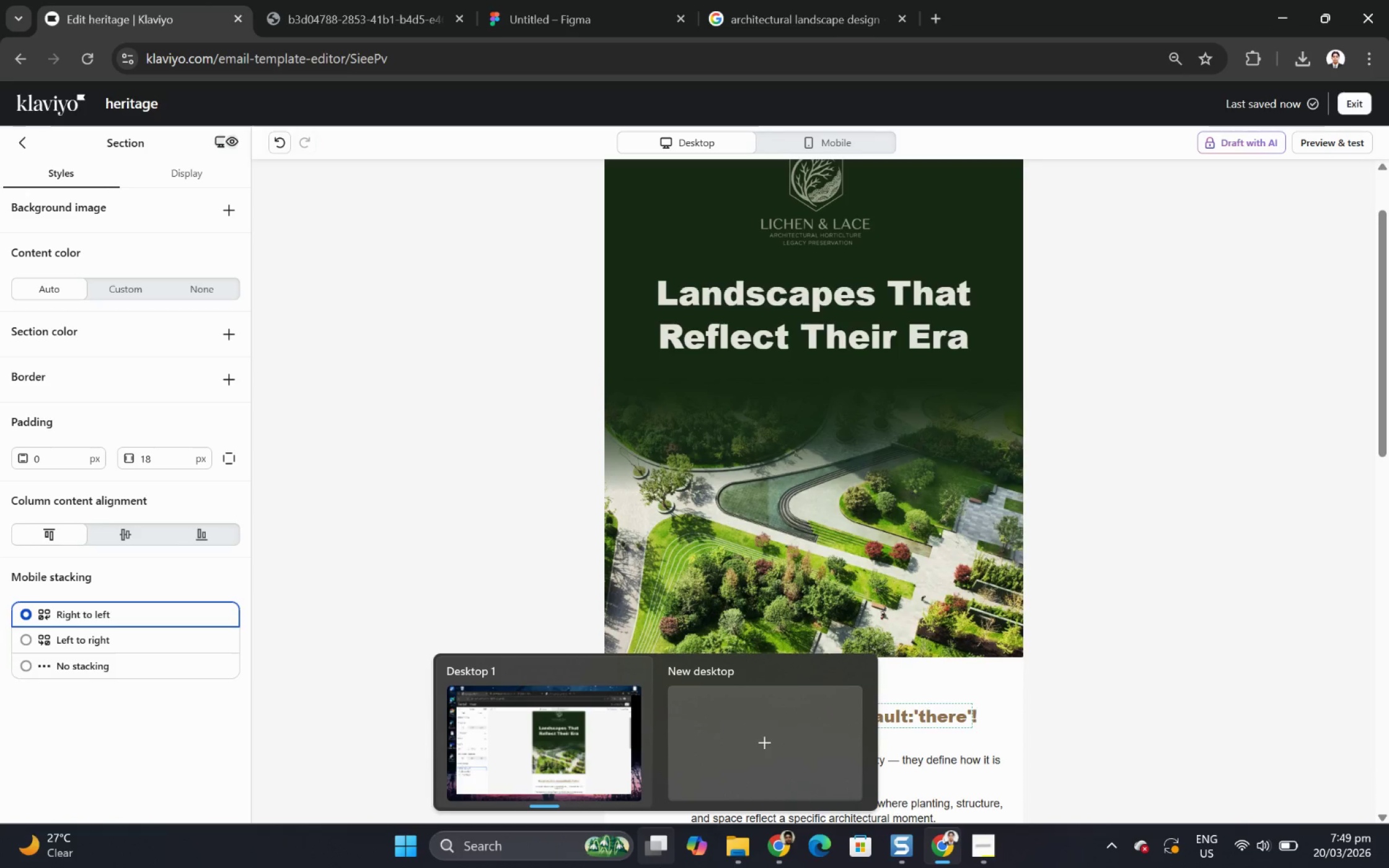 
left_click([1193, 530])
 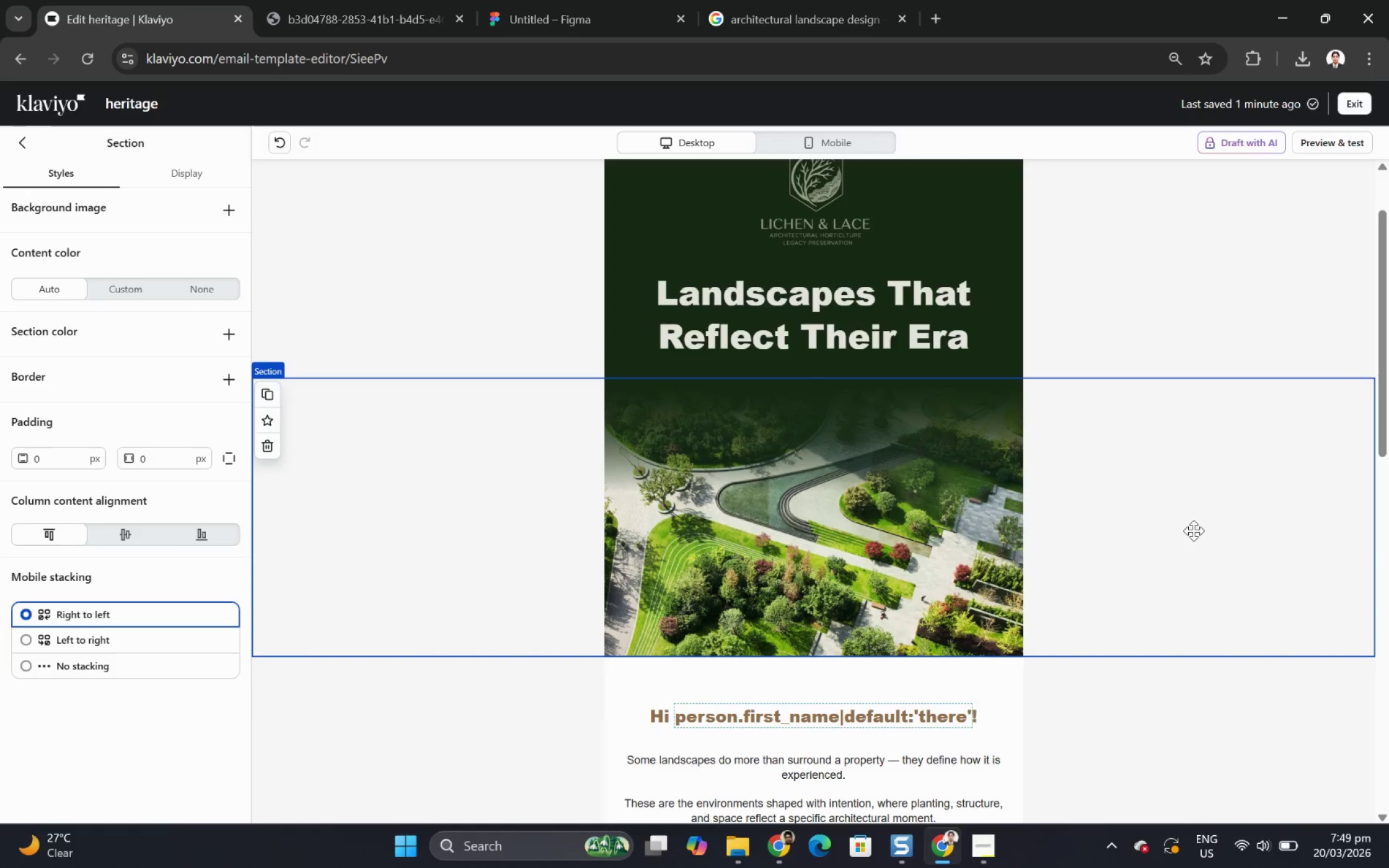 
wait(22.67)
 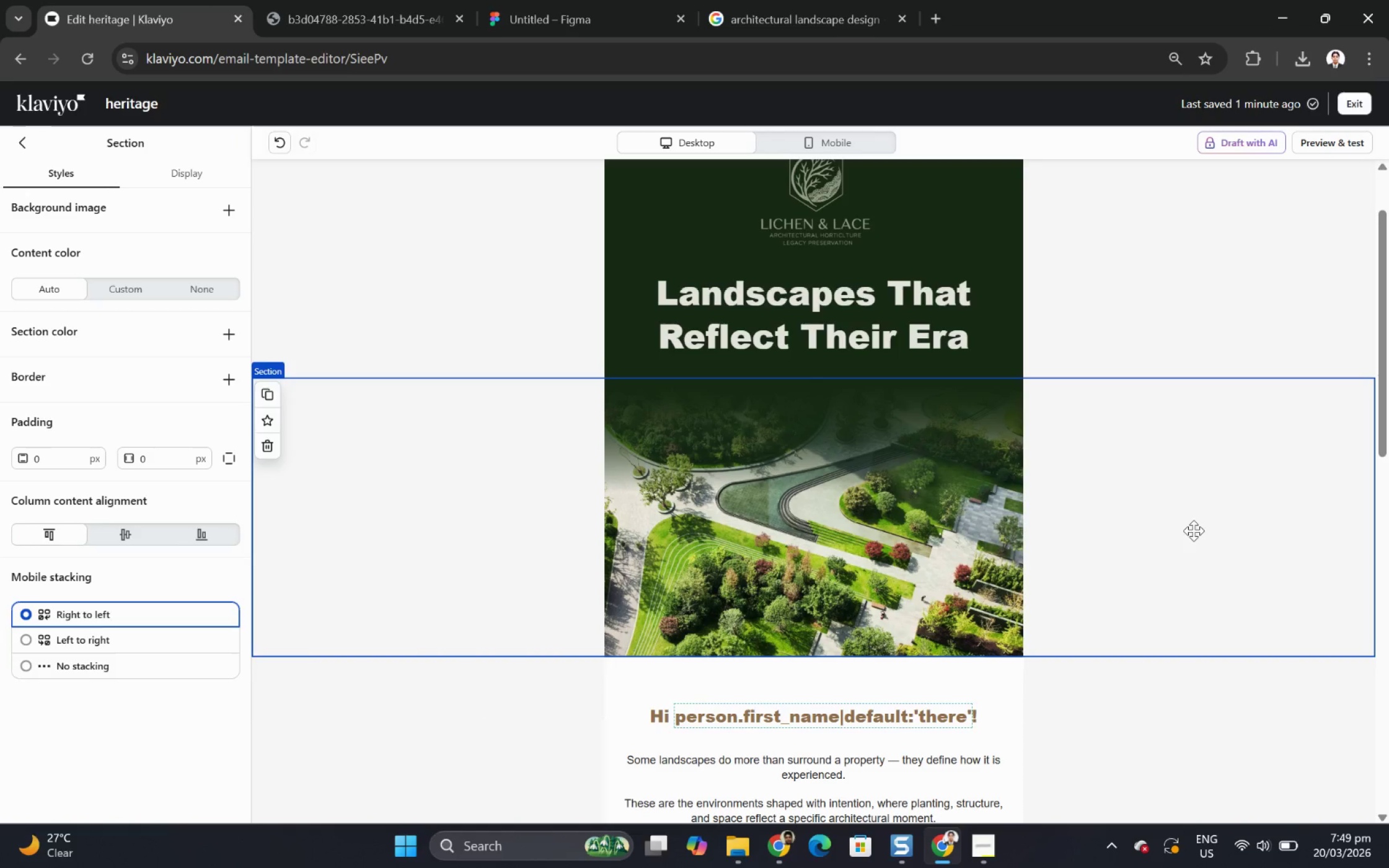 
scroll: coordinate [1280, 395], scroll_direction: down, amount: 2.0
 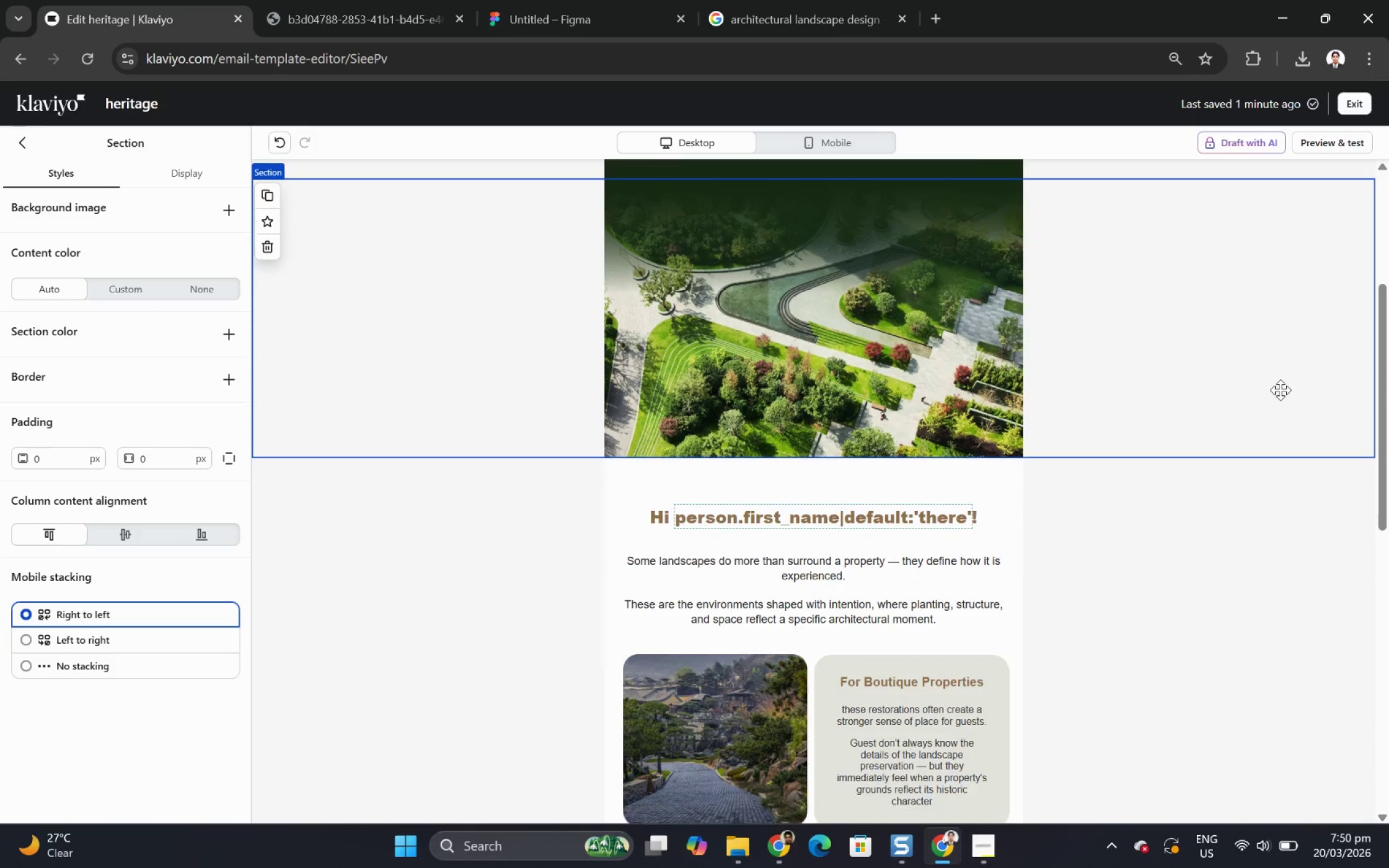 
scroll: coordinate [1280, 390], scroll_direction: up, amount: 3.0
 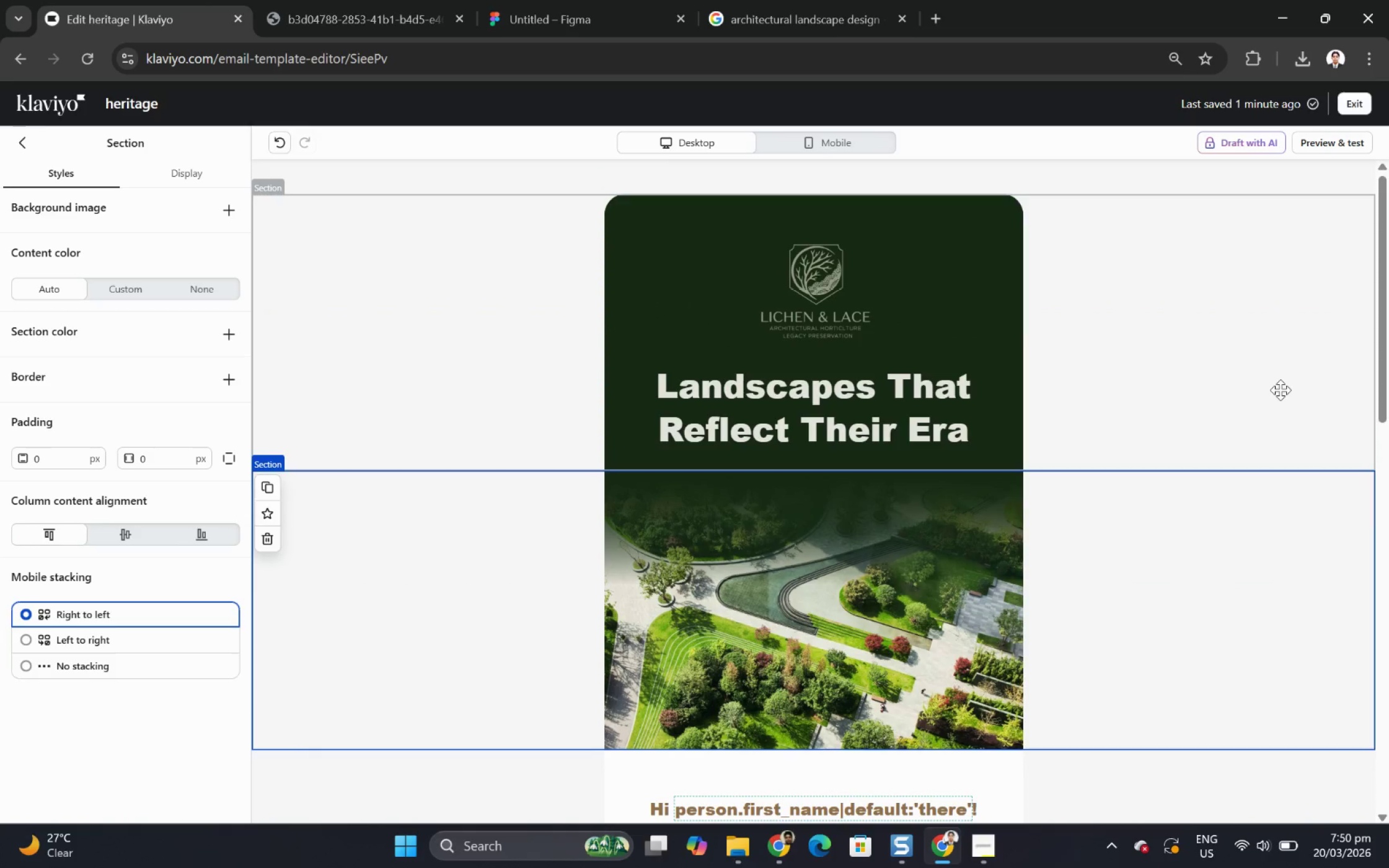 
wait(13.4)
 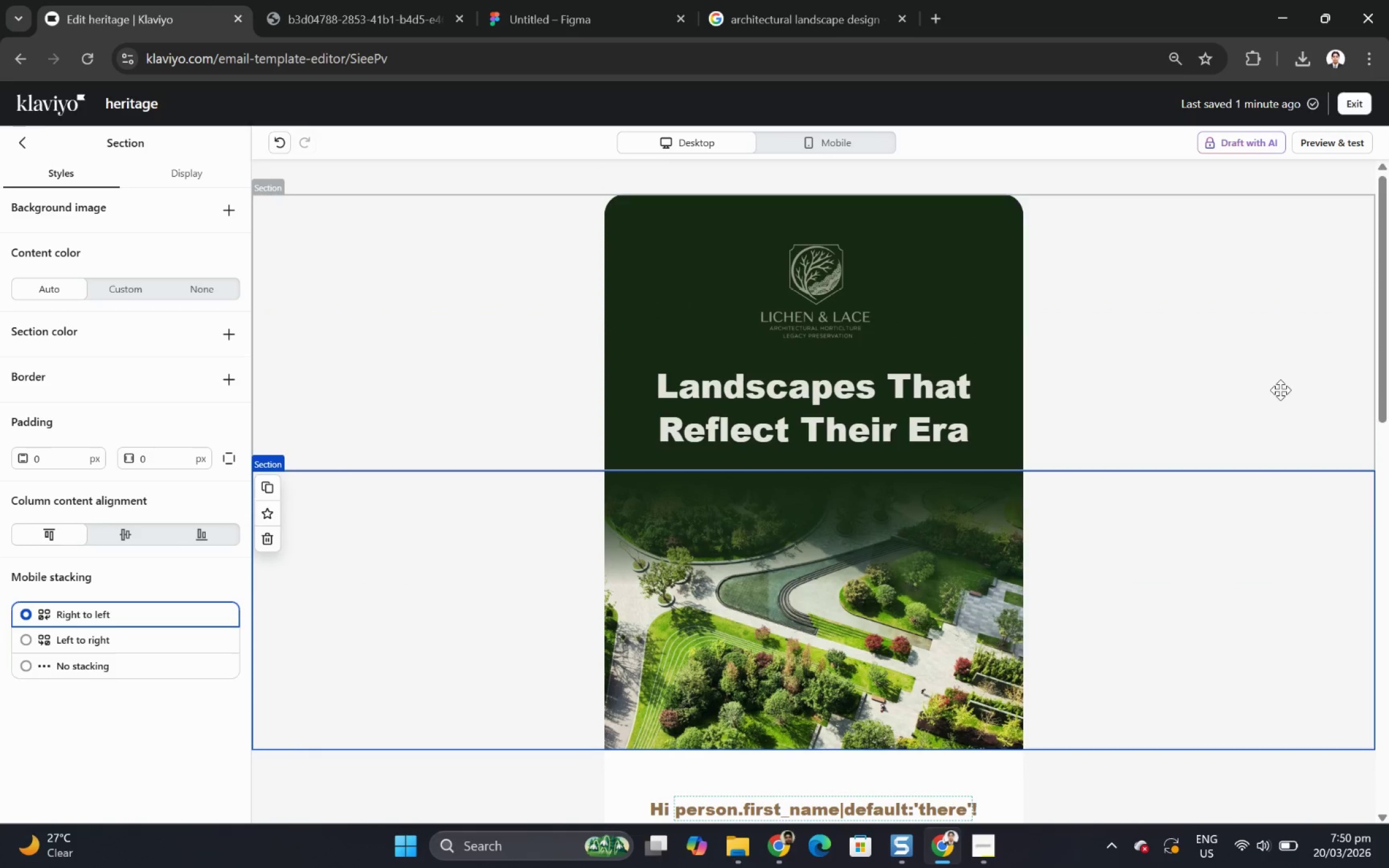 
scroll: coordinate [1171, 353], scroll_direction: down, amount: 9.0
 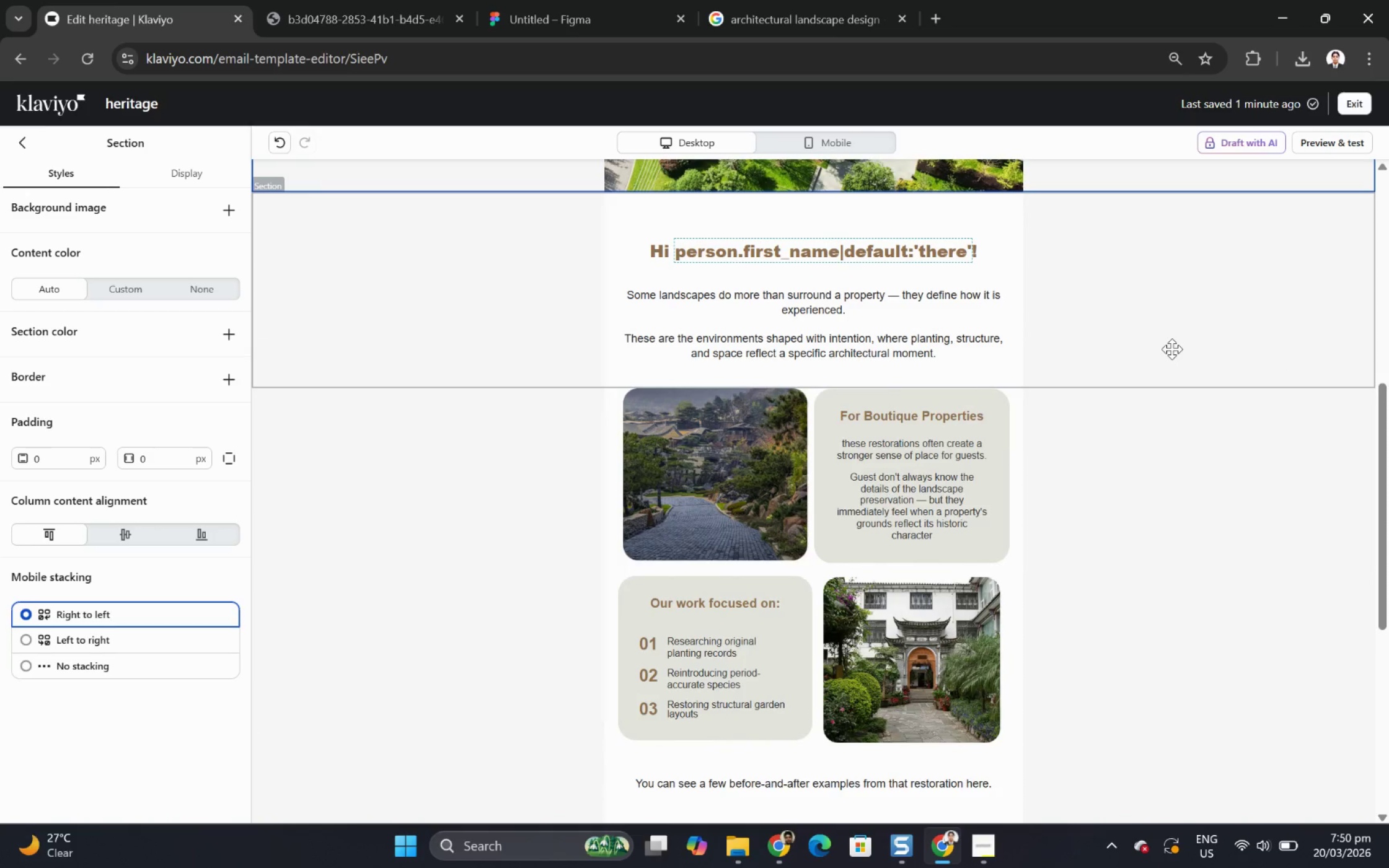 
wait(6.73)
 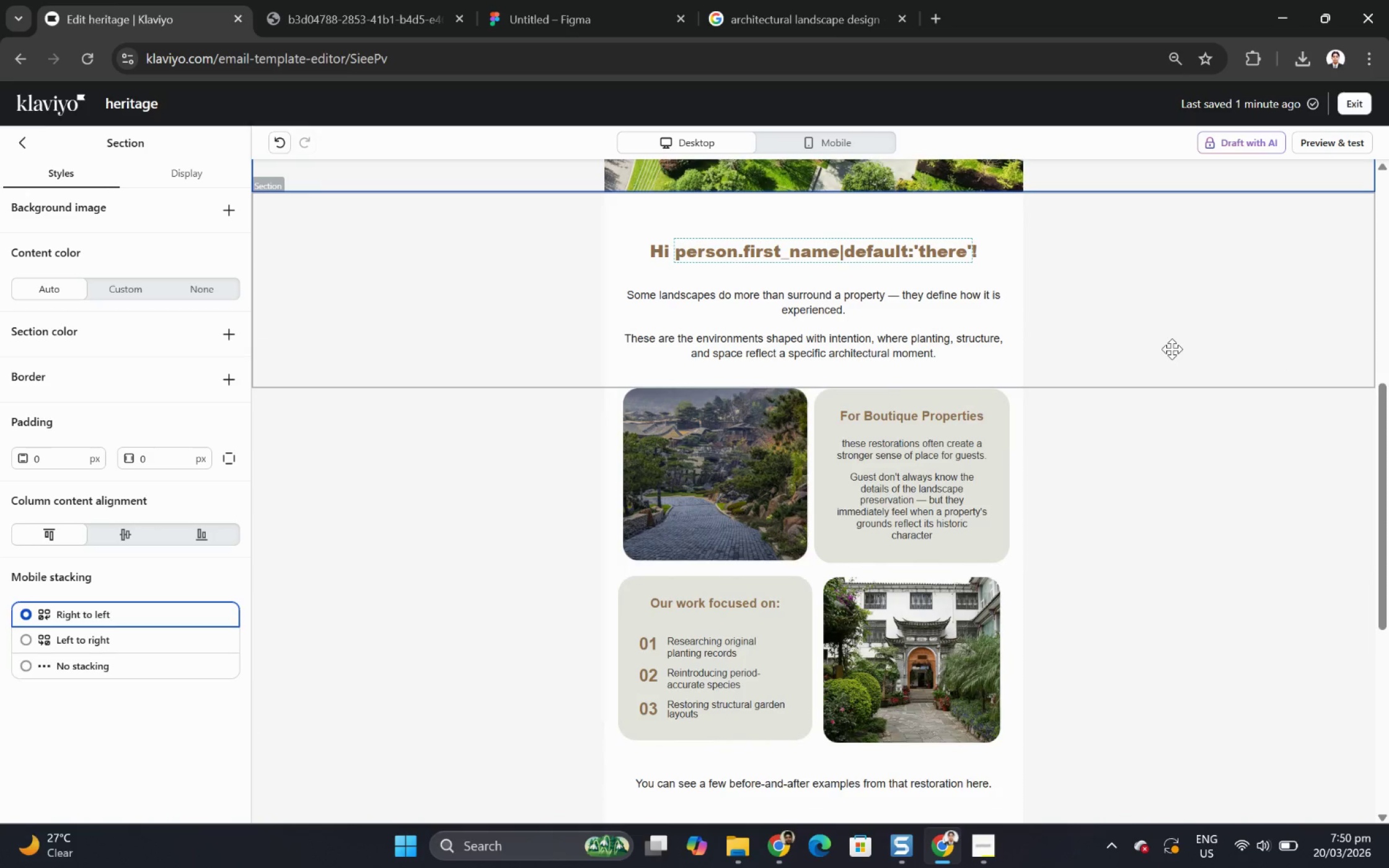 
left_click([947, 455])
 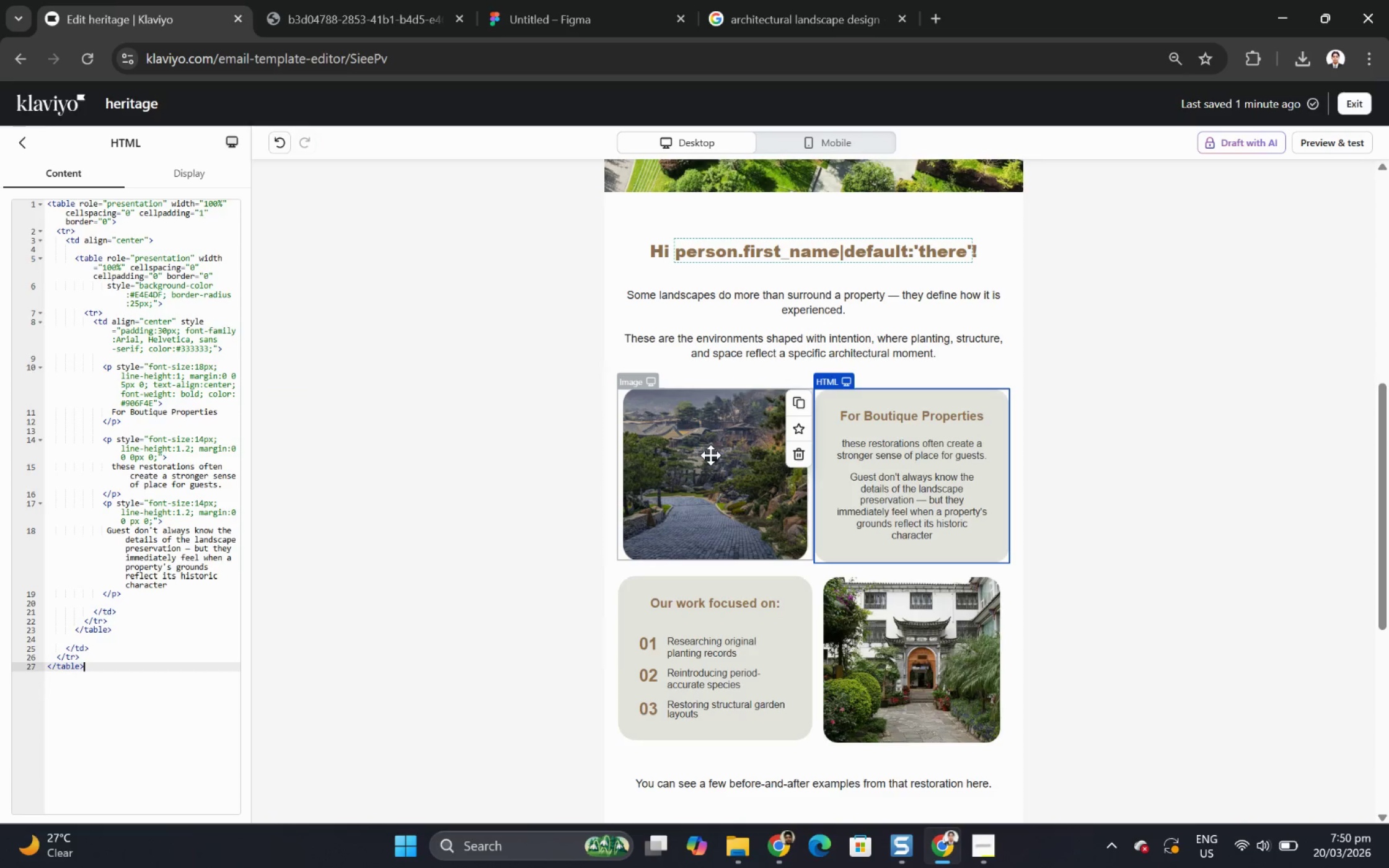 
left_click([710, 455])
 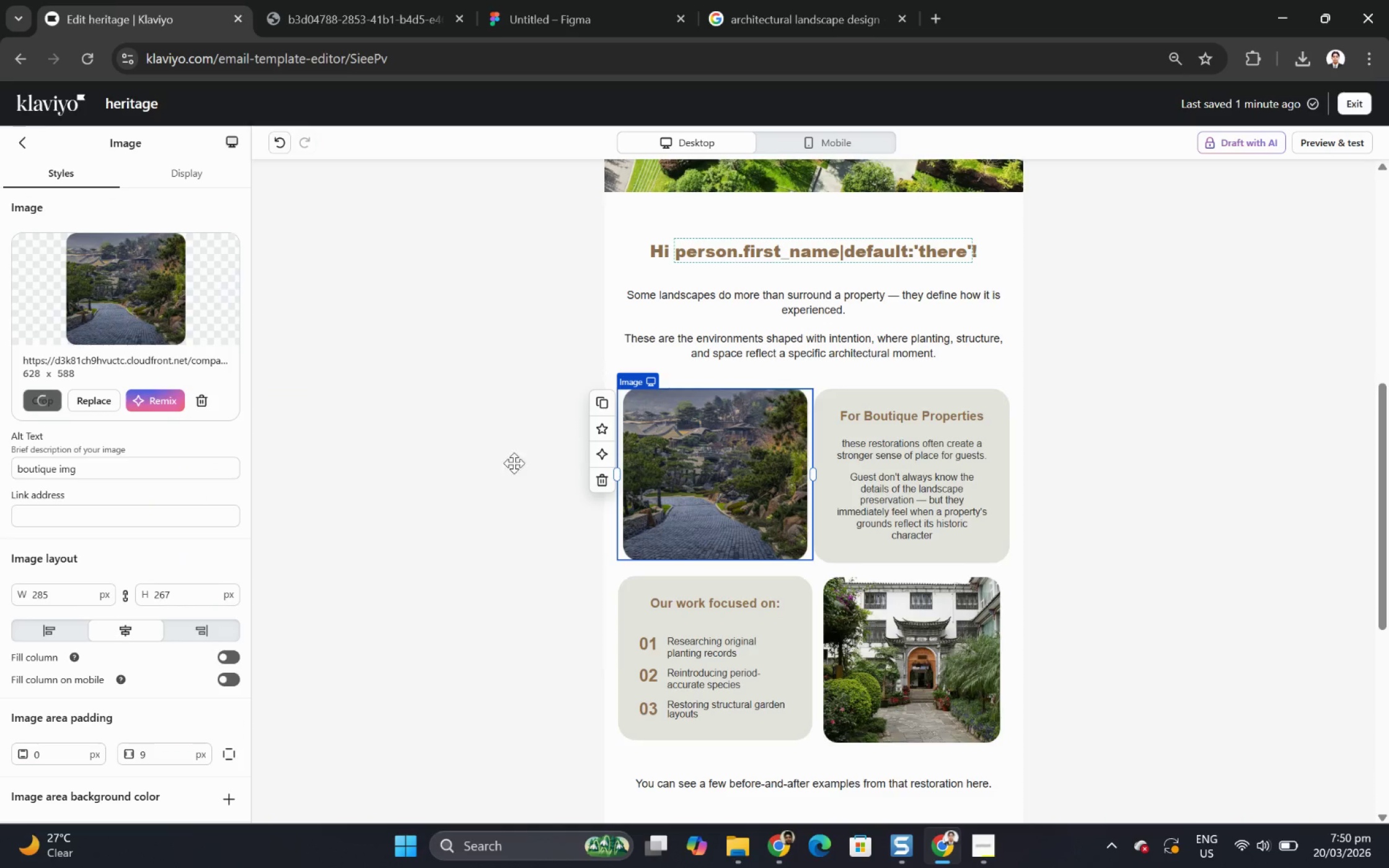 
left_click([490, 468])
 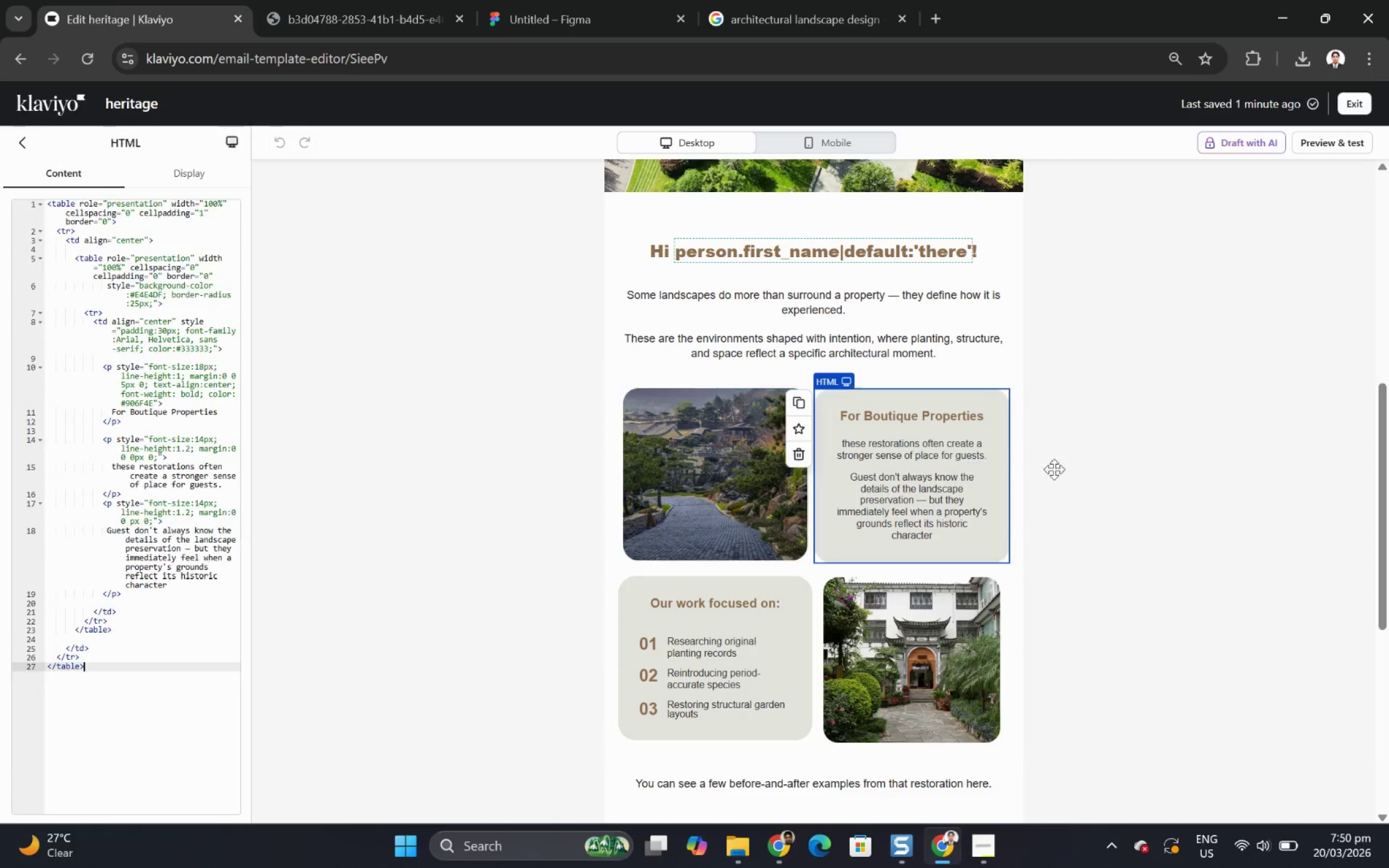 
scroll: coordinate [1068, 469], scroll_direction: up, amount: 2.0
 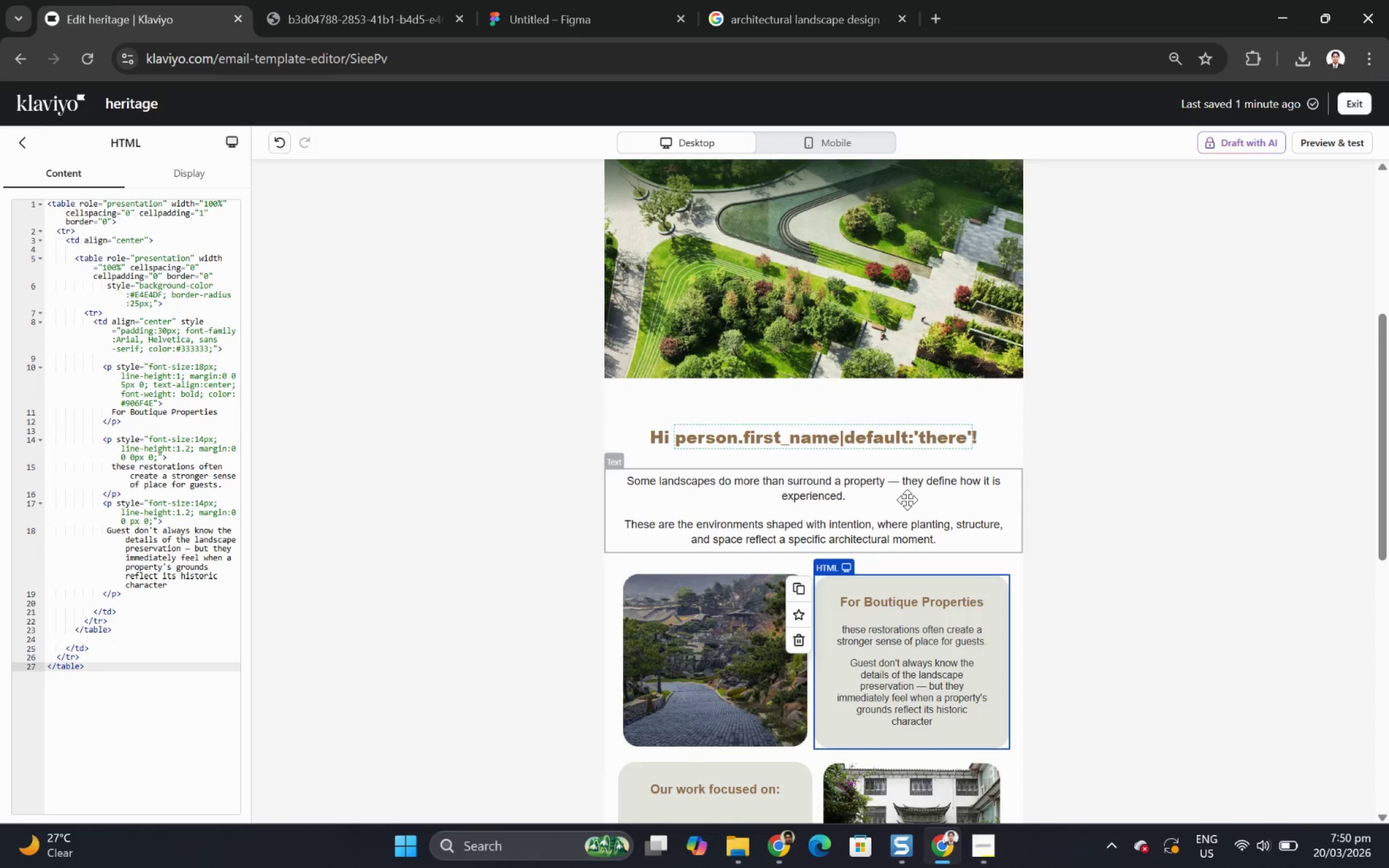 
double_click([907, 499])
 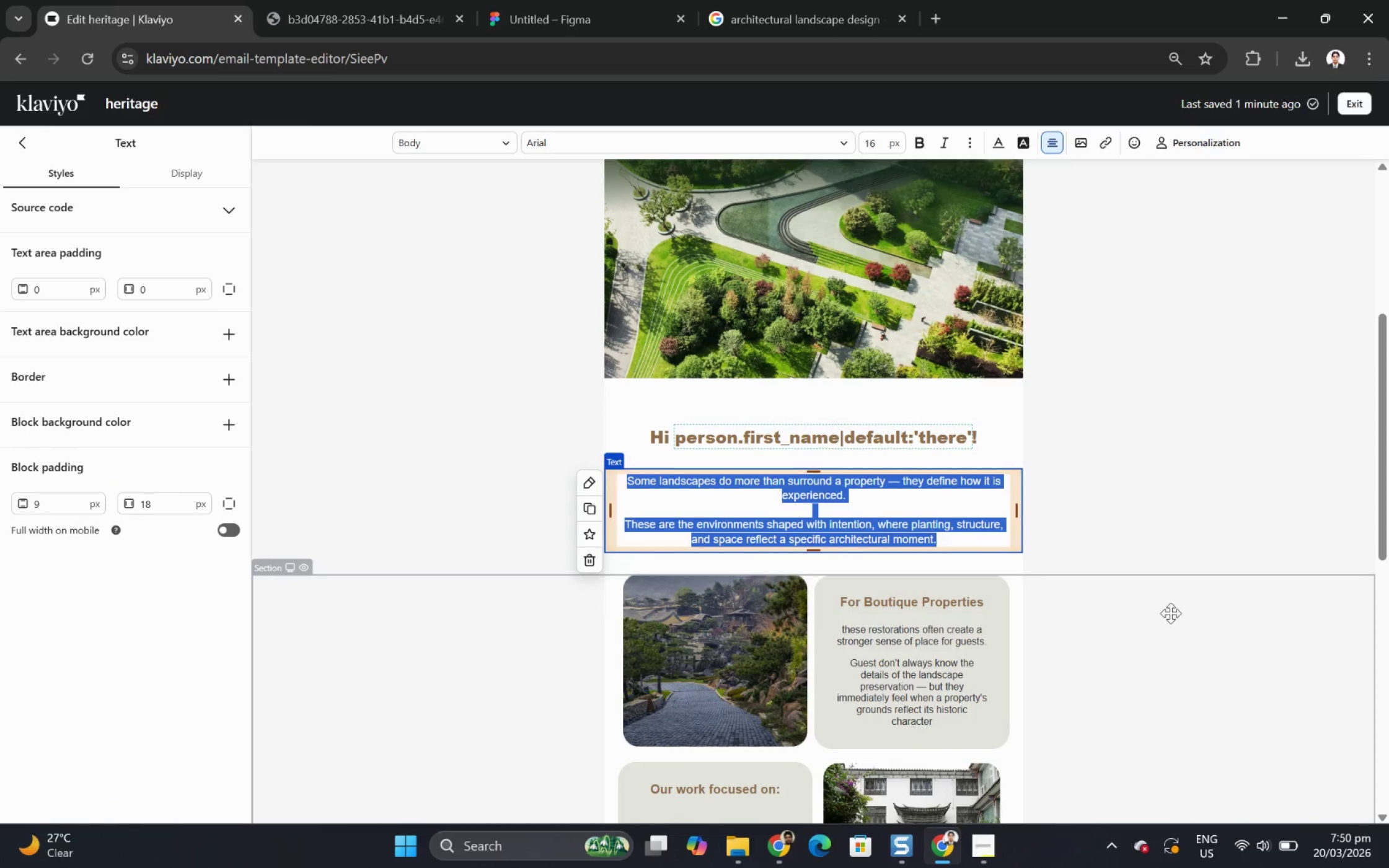 
scroll: coordinate [1166, 615], scroll_direction: down, amount: 2.0
 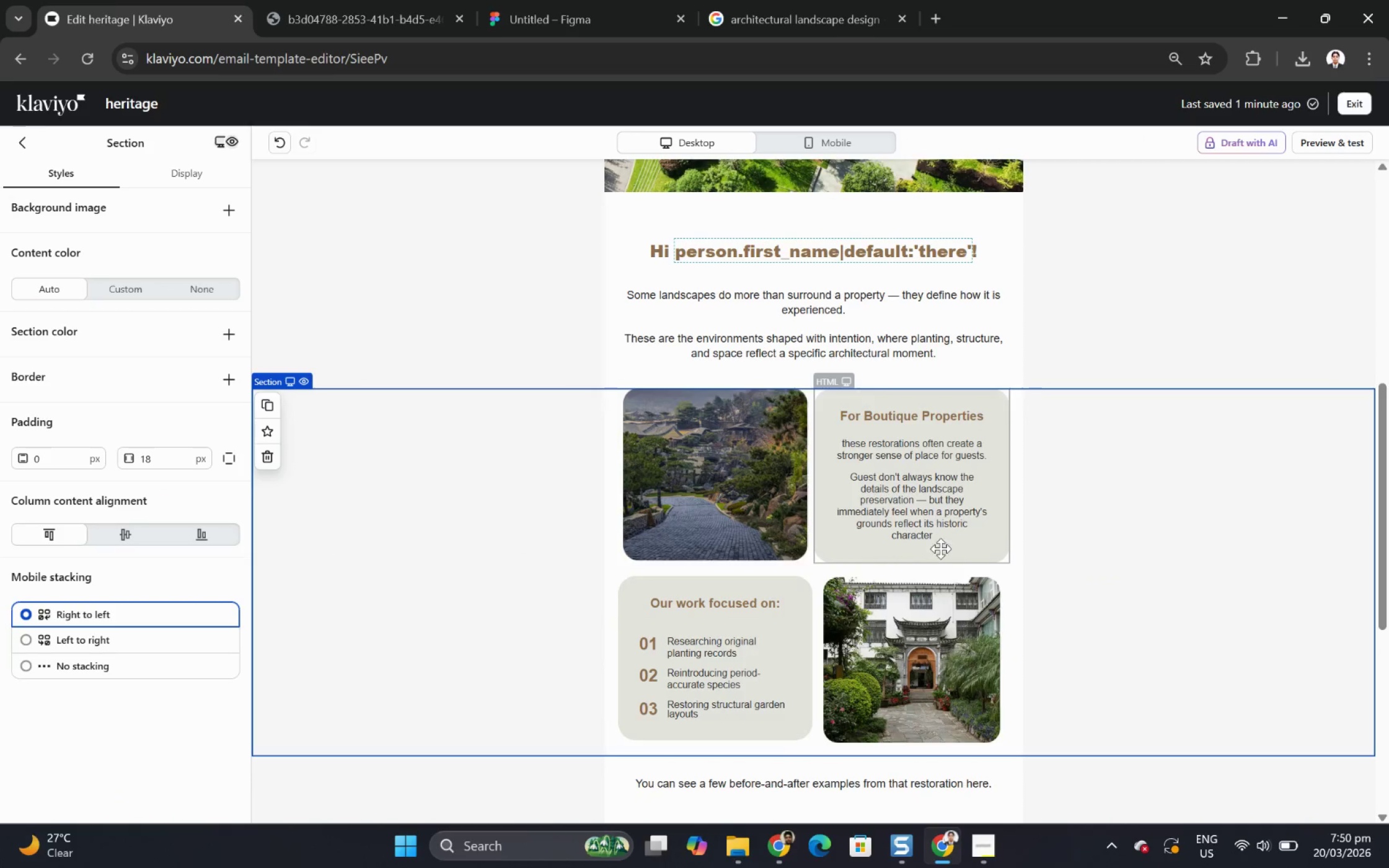 
left_click([938, 526])
 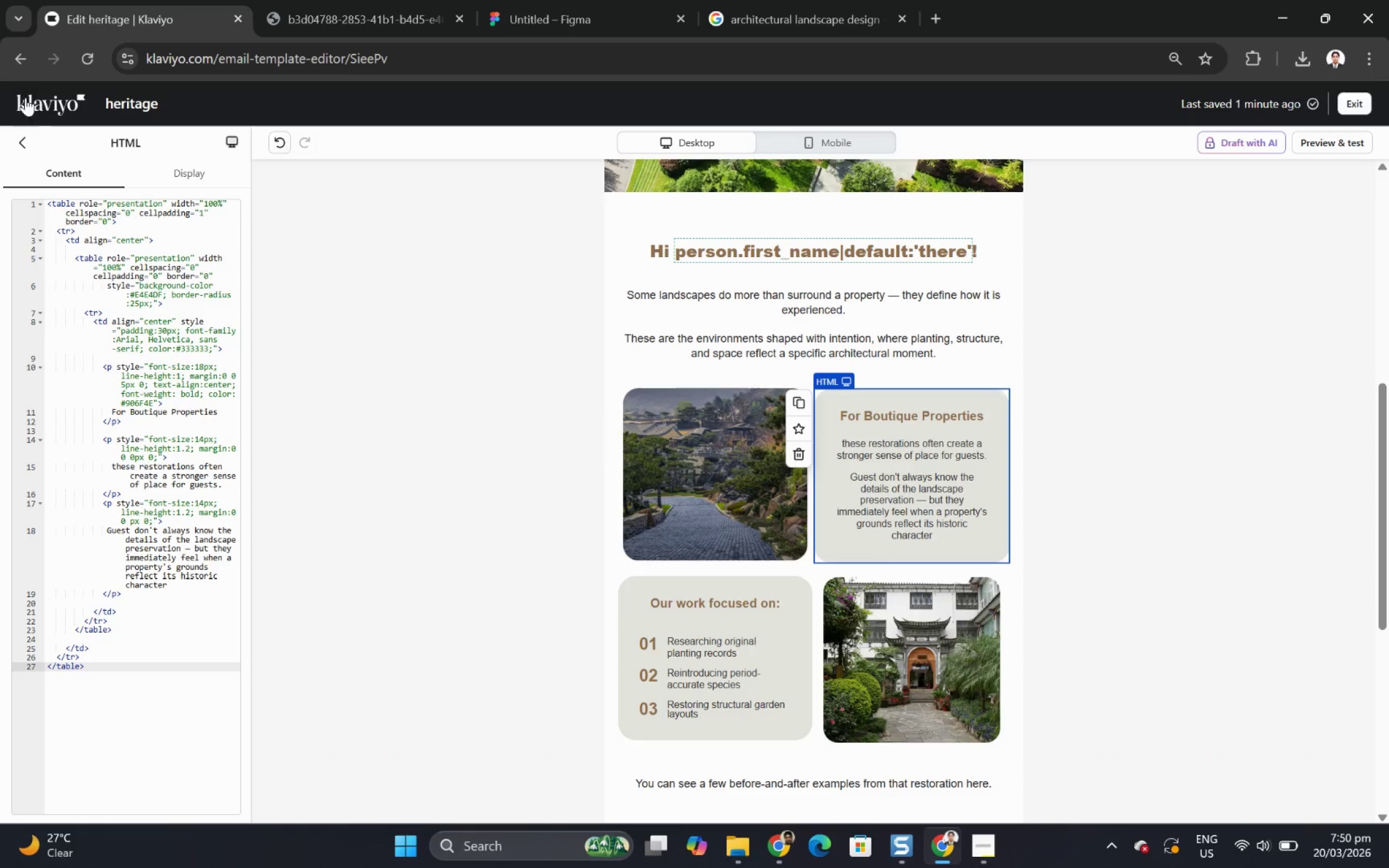 
left_click([27, 143])
 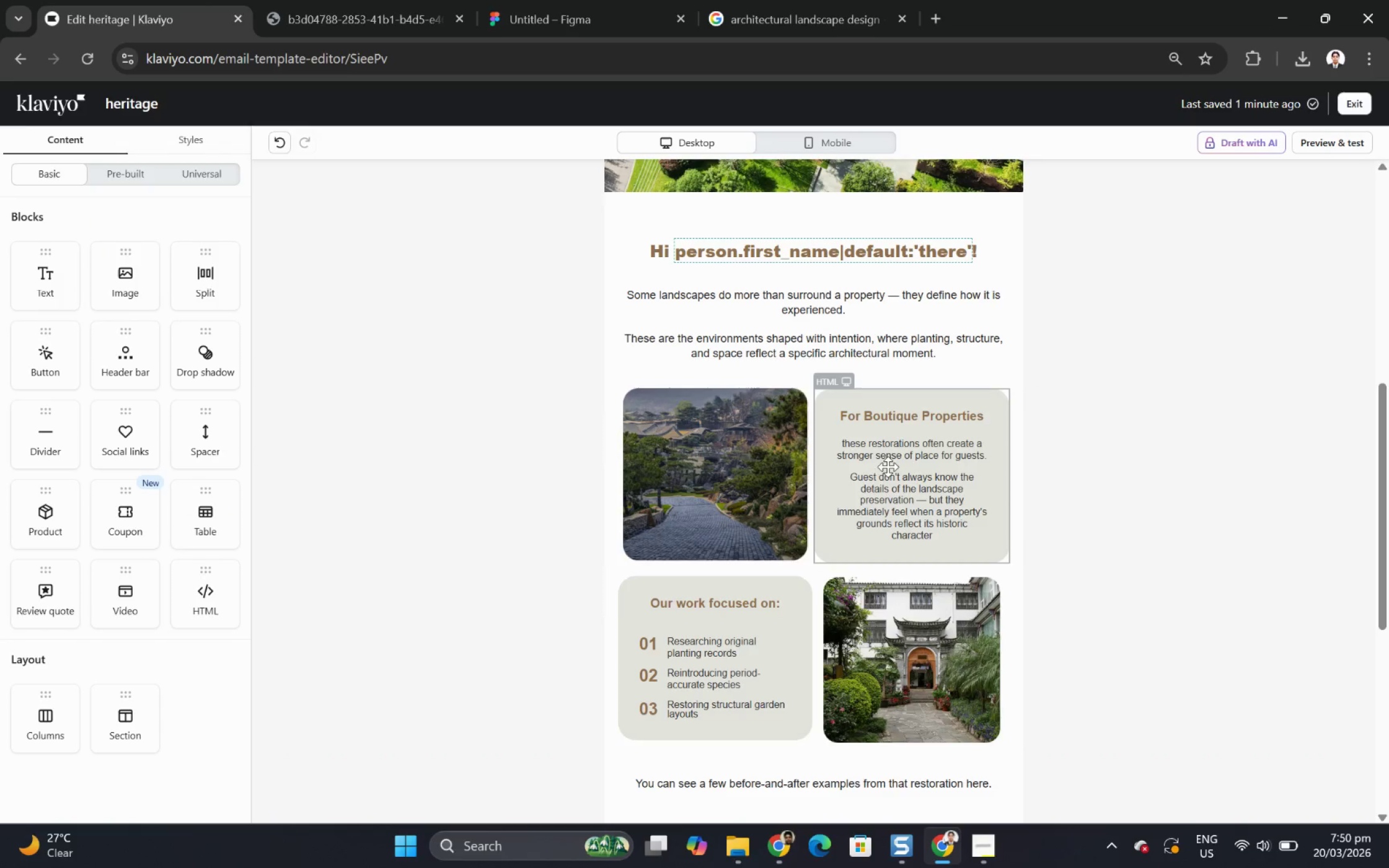 
left_click([914, 463])
 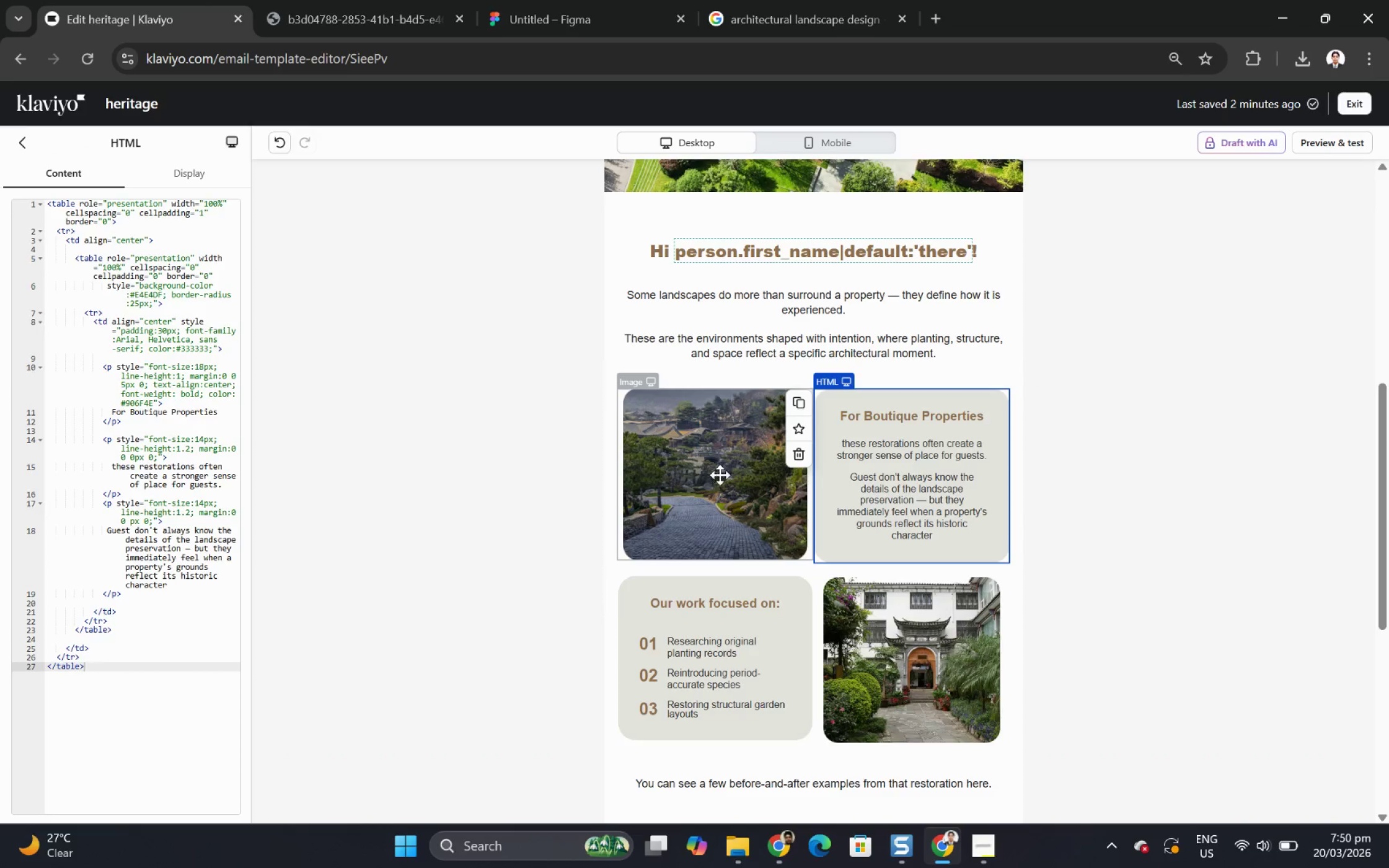 
double_click([937, 478])
 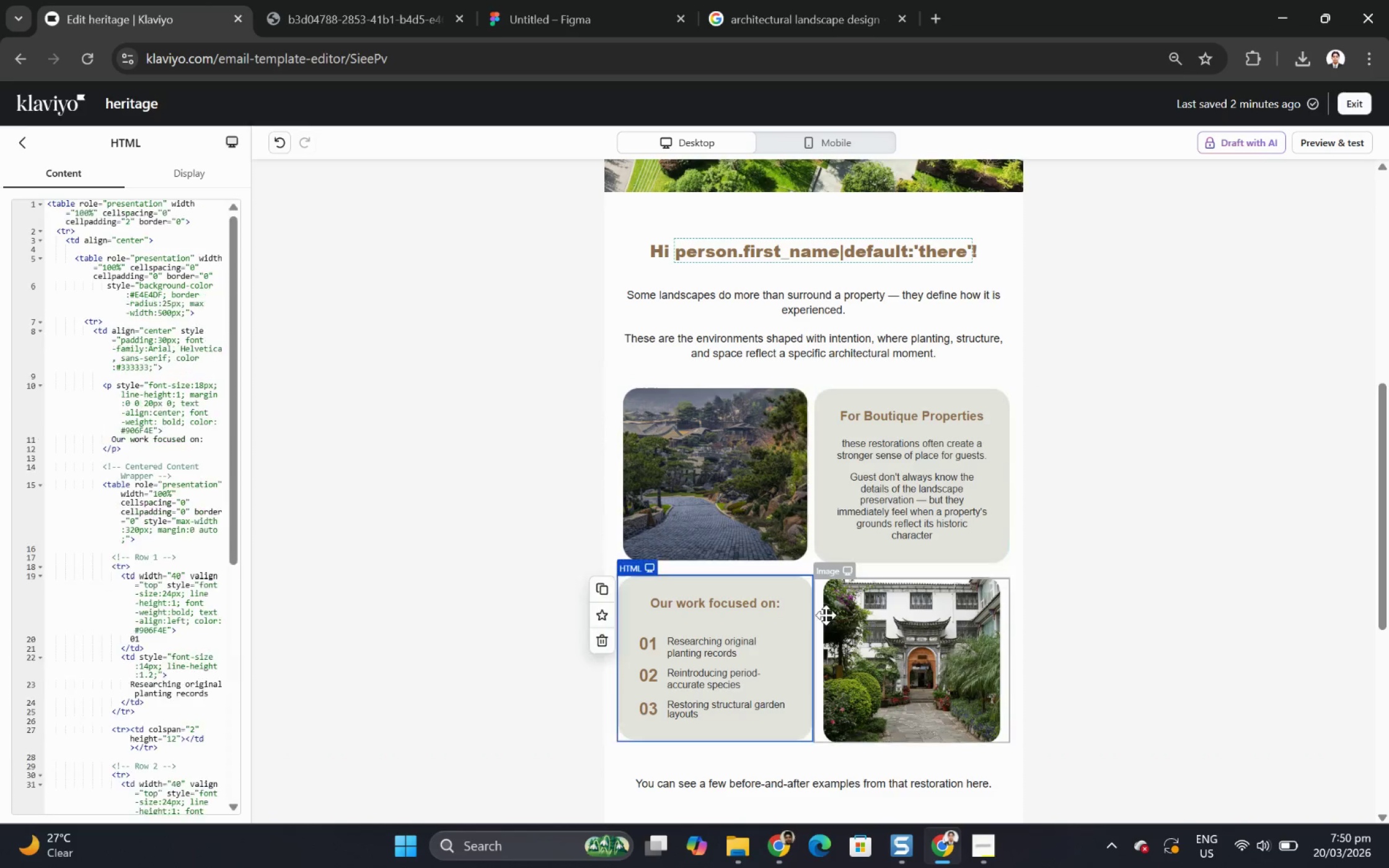 
triple_click([928, 630])
 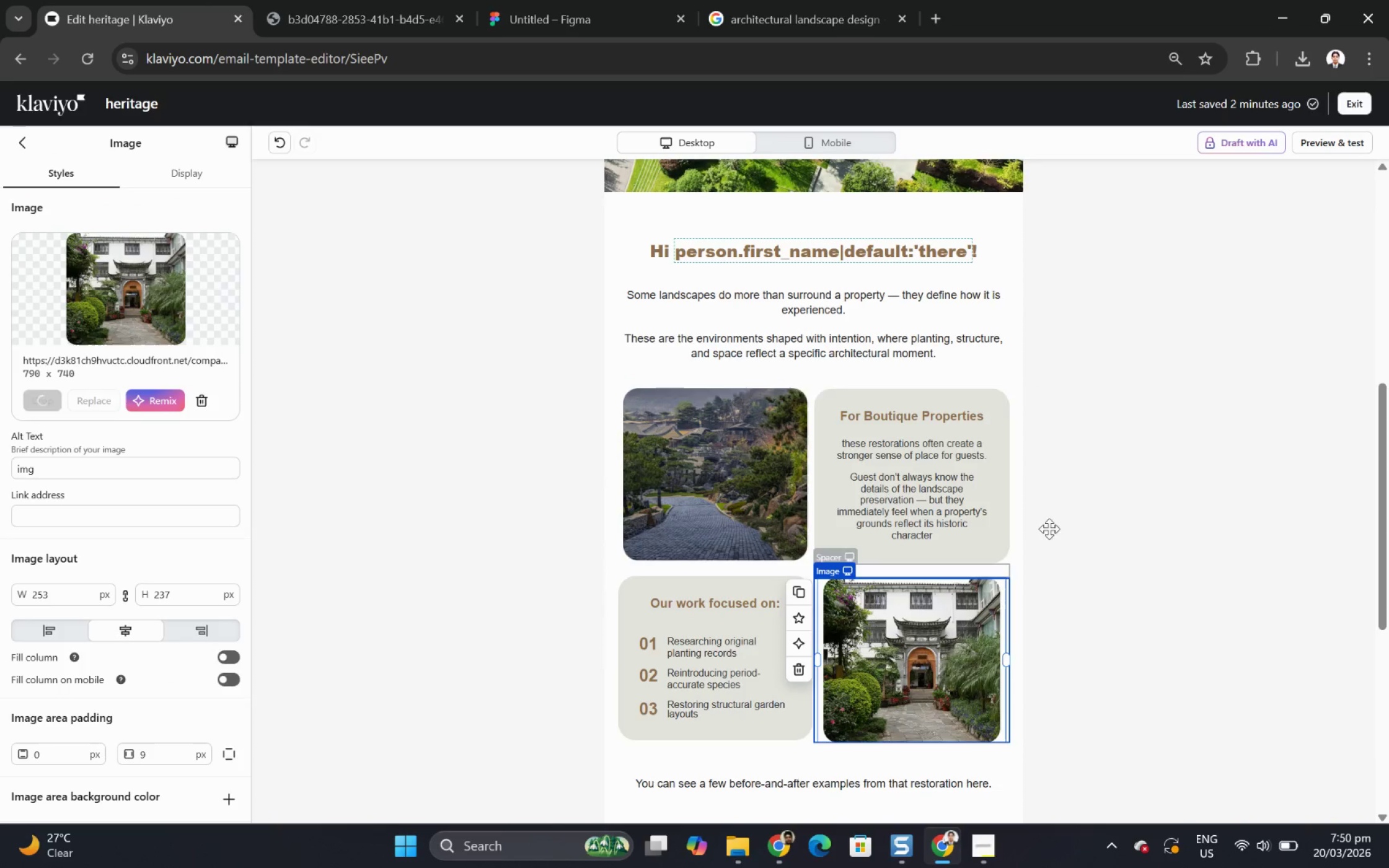 
scroll: coordinate [1099, 516], scroll_direction: up, amount: 5.0
 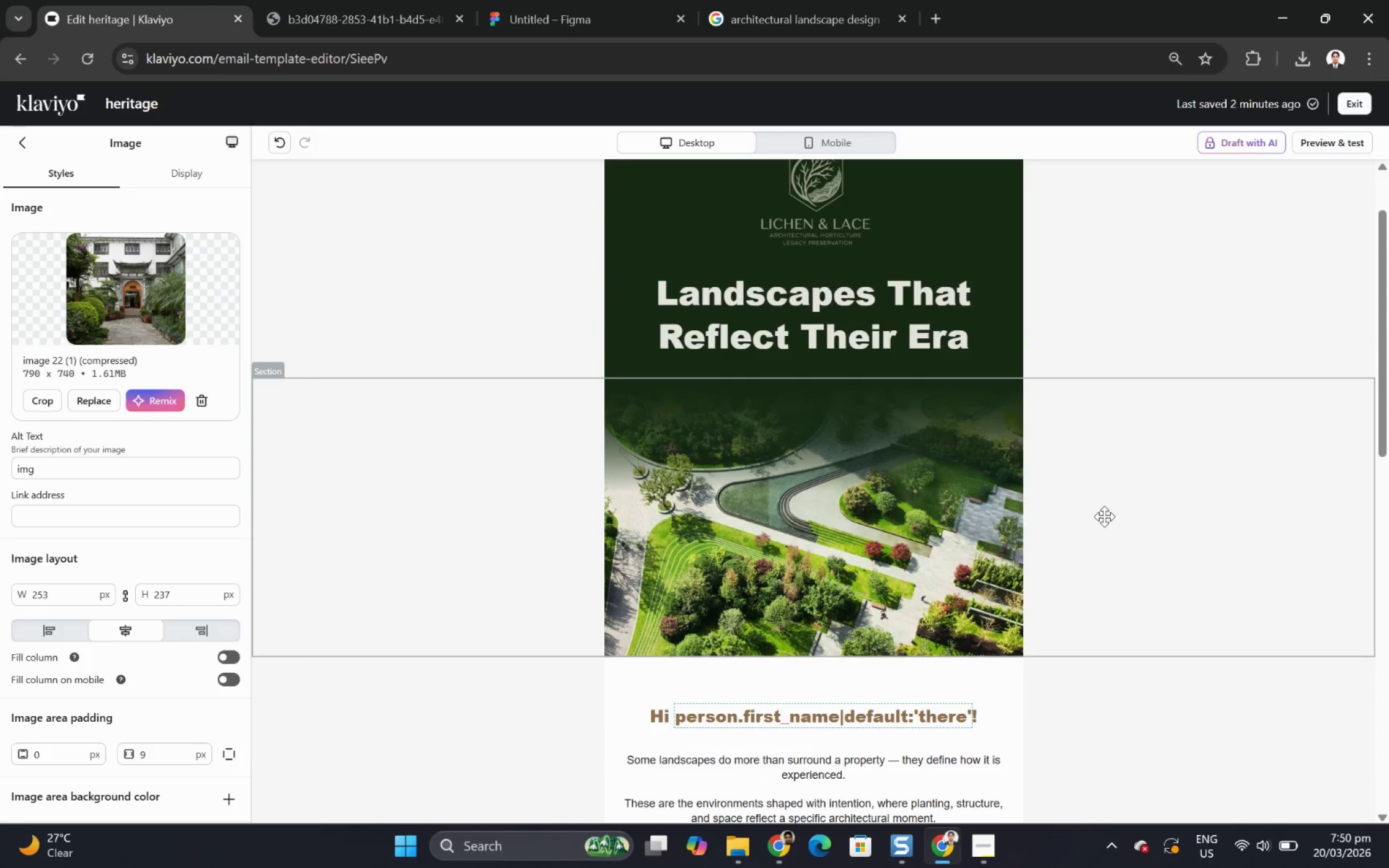 
scroll: coordinate [1104, 516], scroll_direction: down, amount: 3.0
 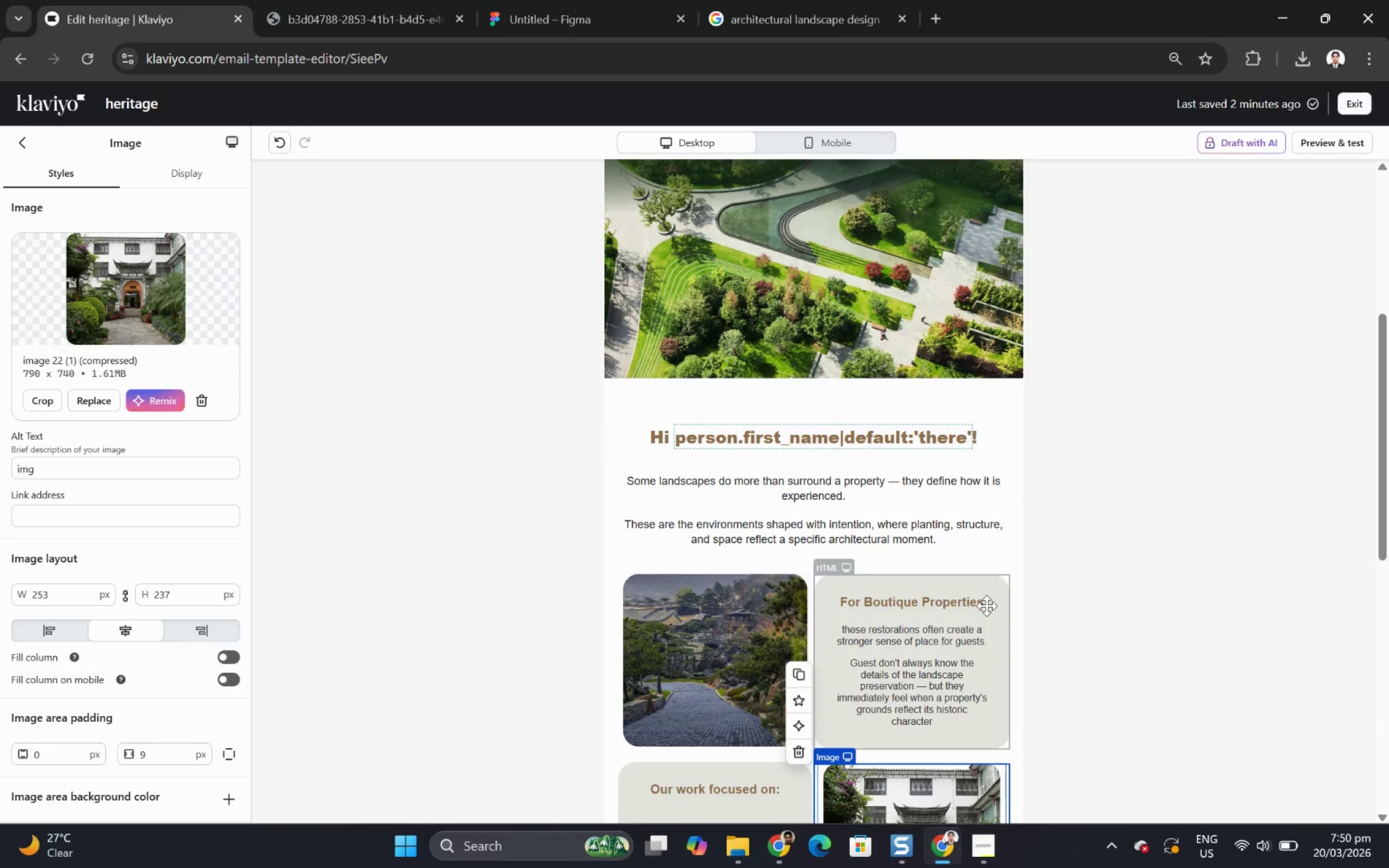 
left_click([986, 606])
 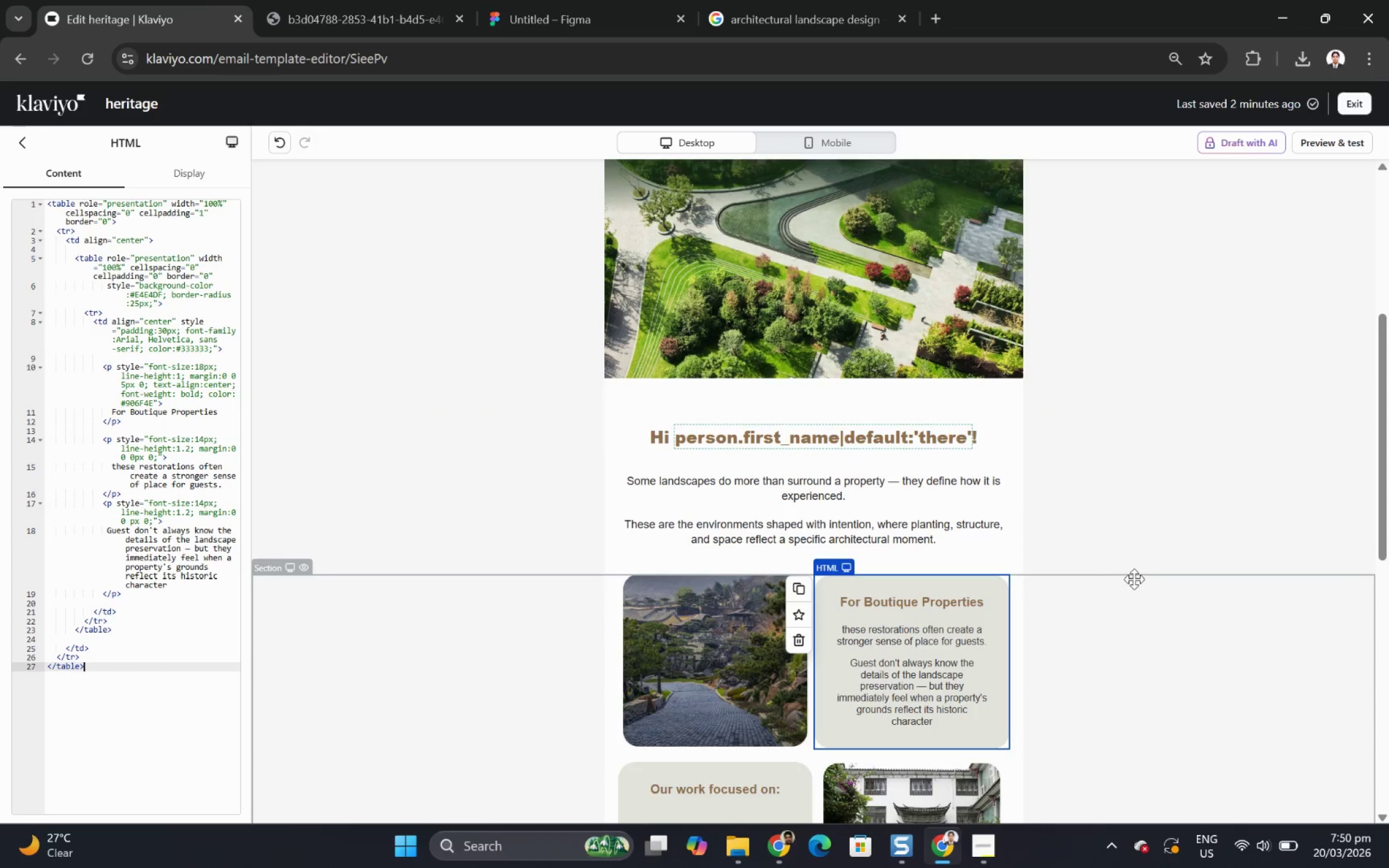 
scroll: coordinate [1134, 579], scroll_direction: down, amount: 2.0
 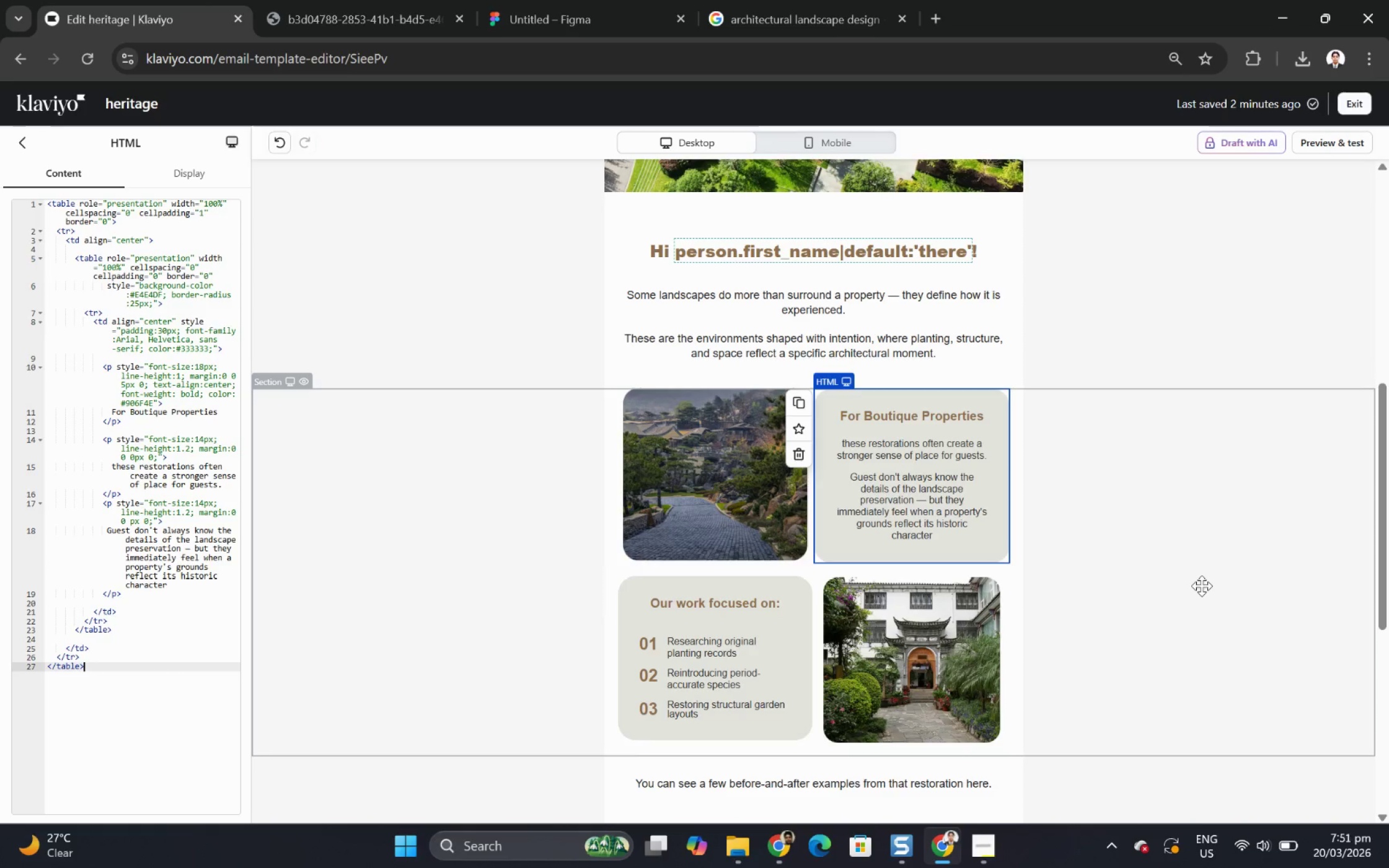 
wait(24.73)
 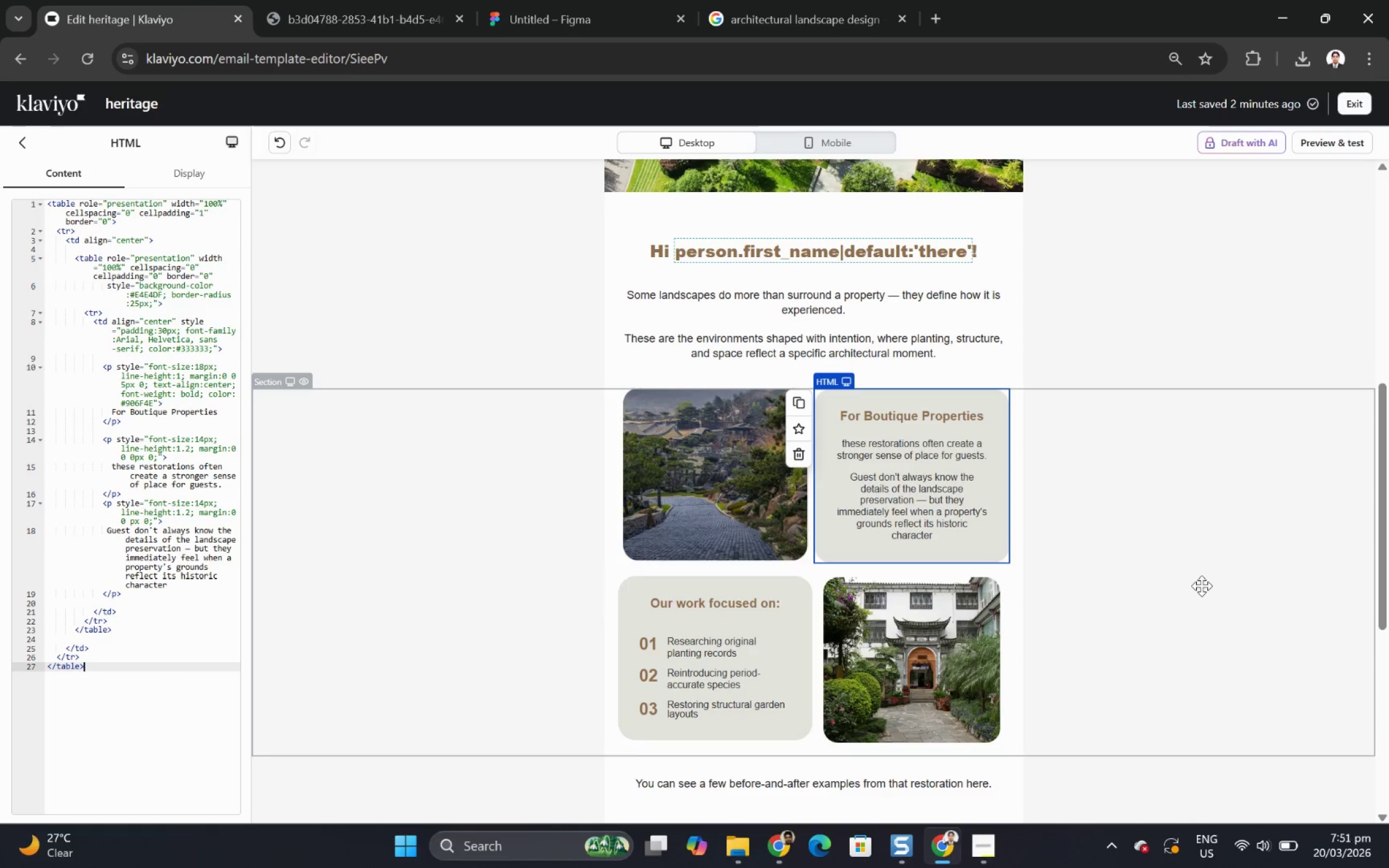 
left_click([516, 472])
 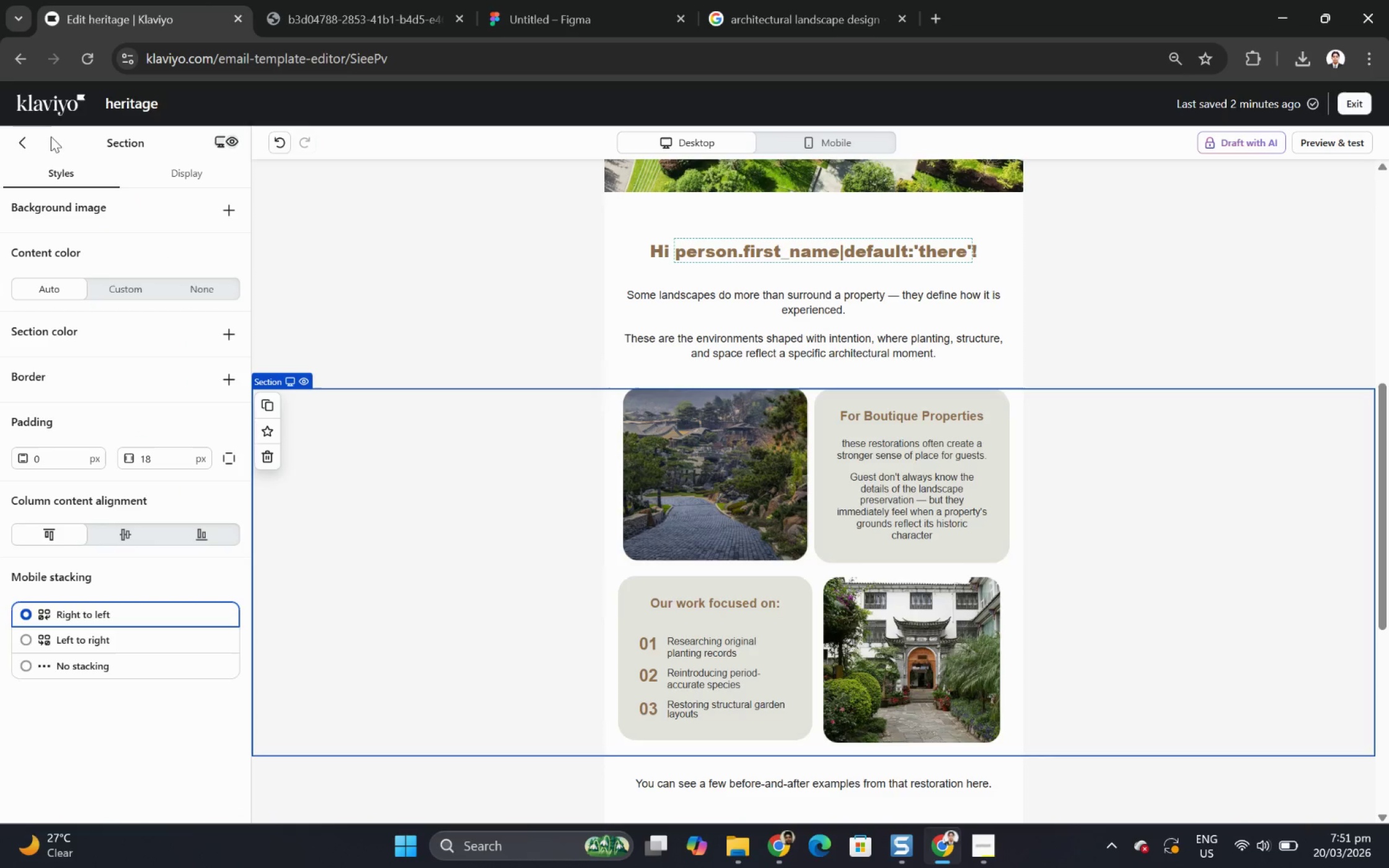 
left_click([20, 144])
 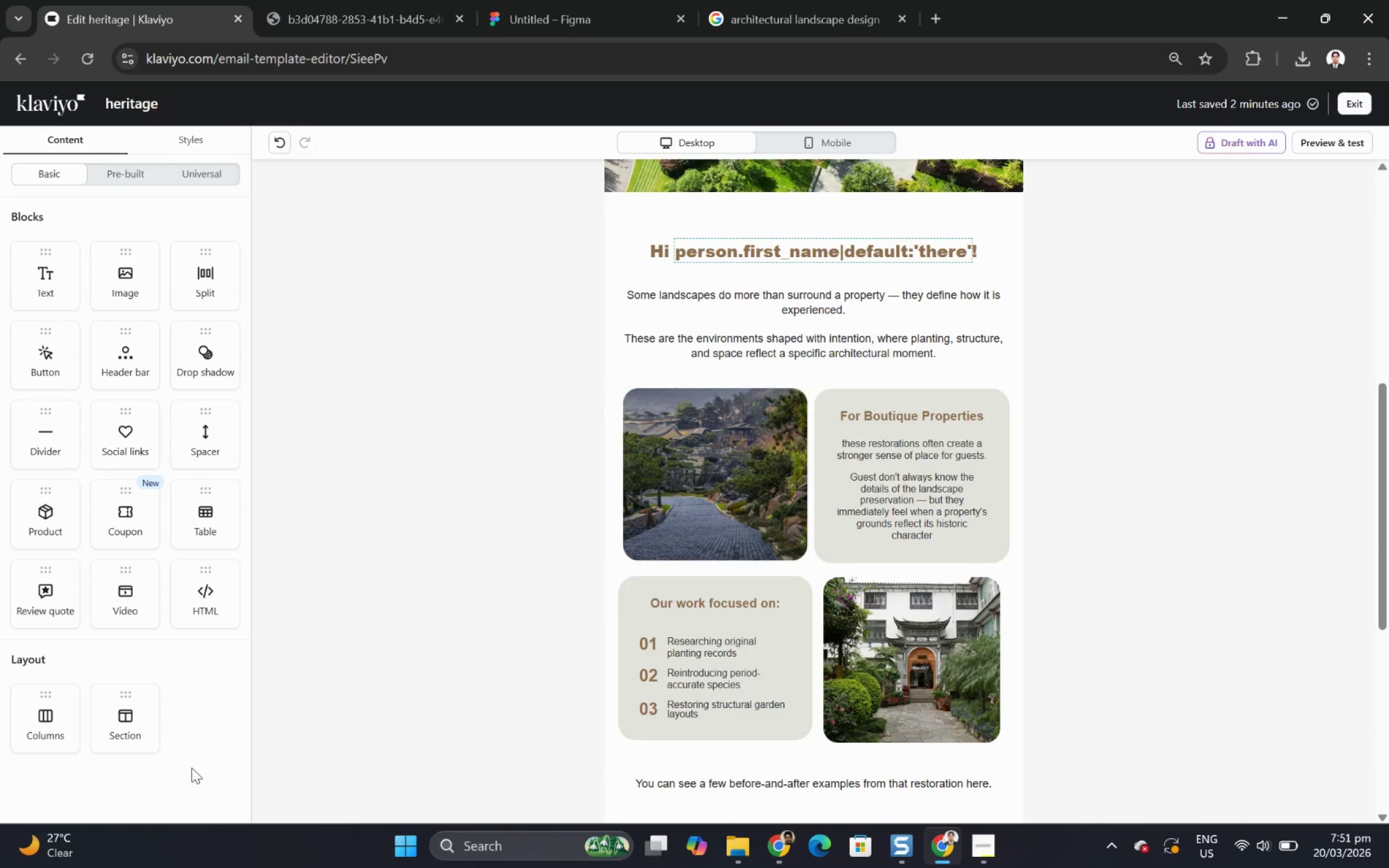 
left_click_drag(start_coordinate=[139, 732], to_coordinate=[462, 444])
 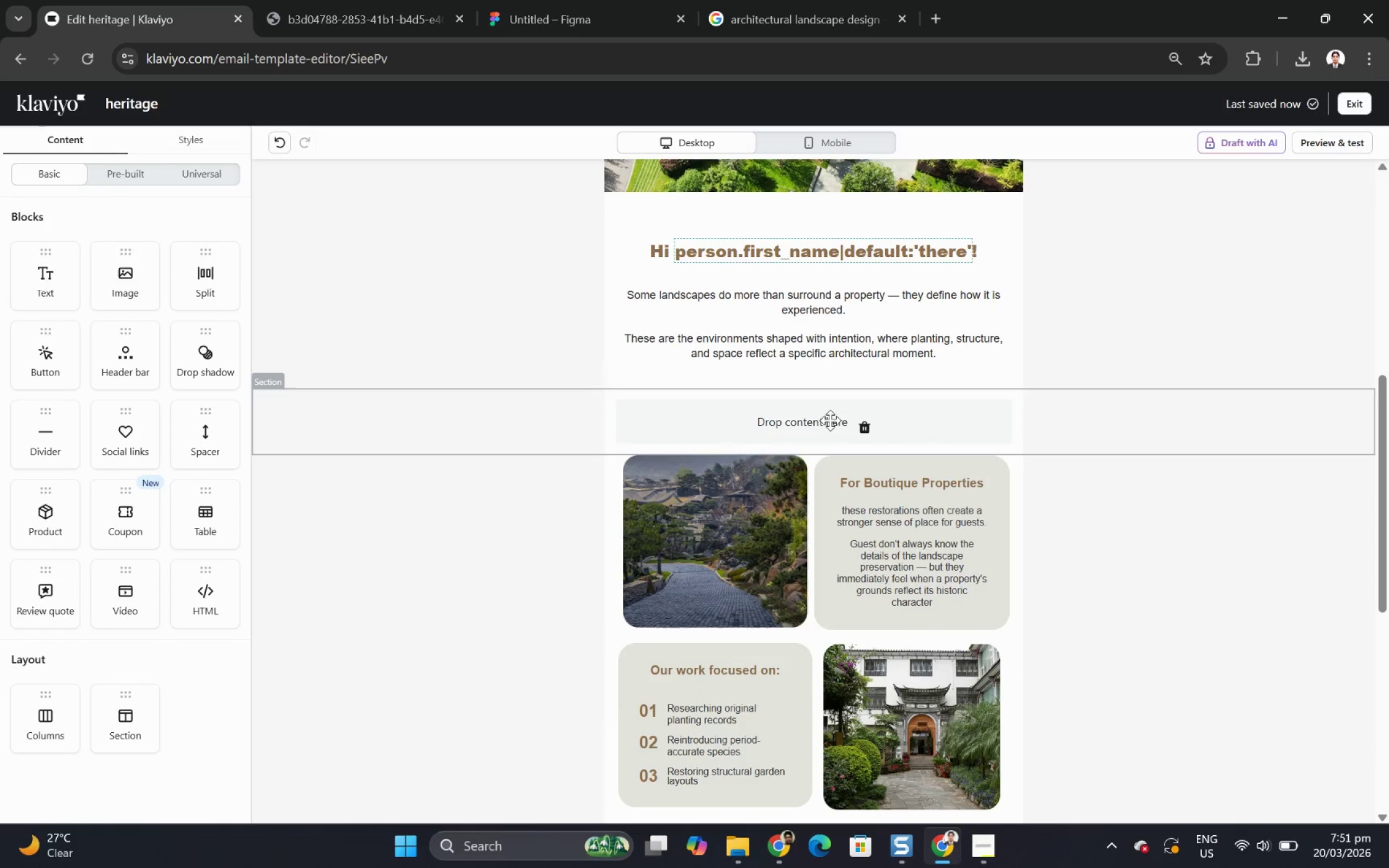 
left_click([924, 422])
 